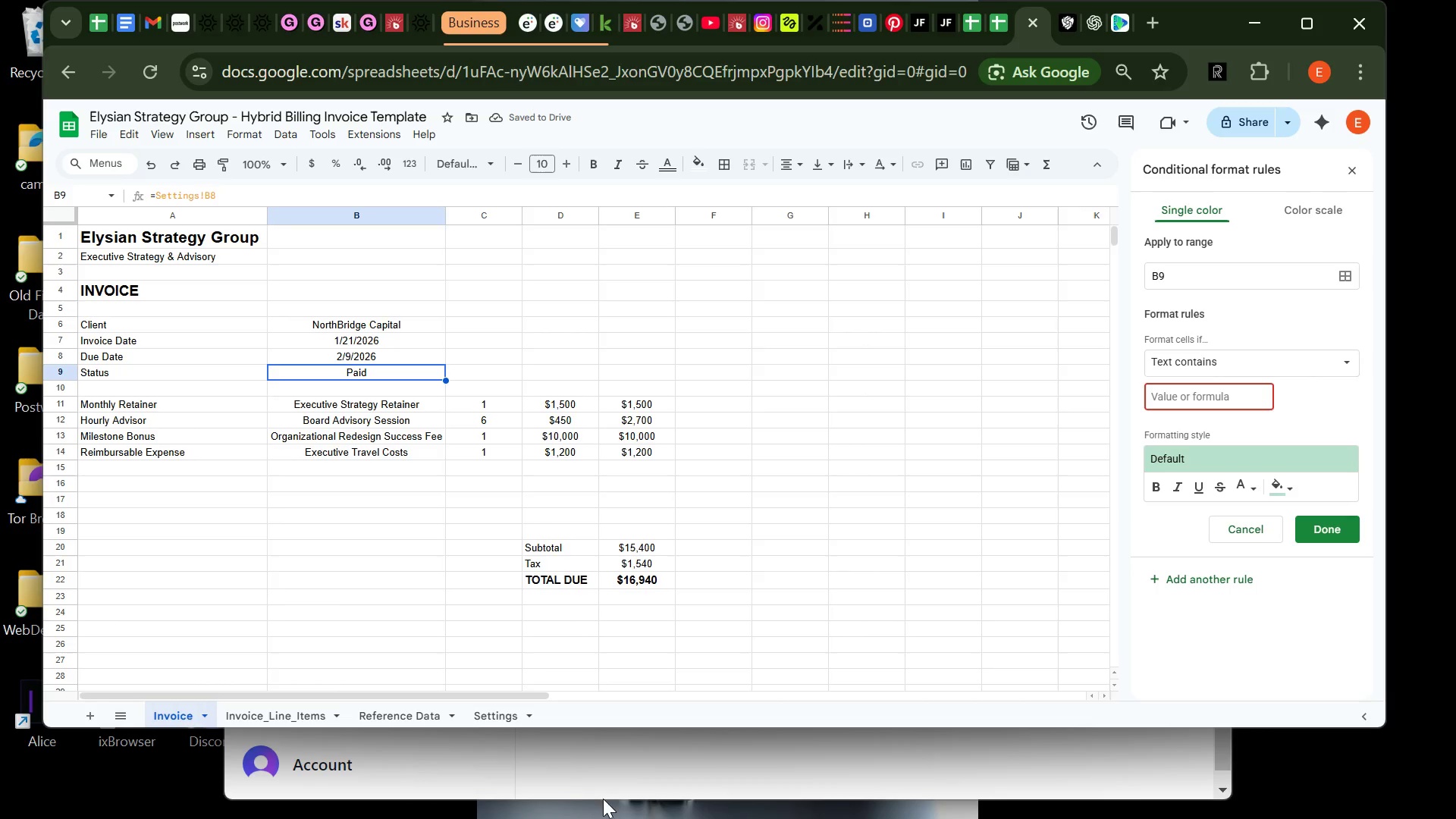 
left_click([495, 719])
 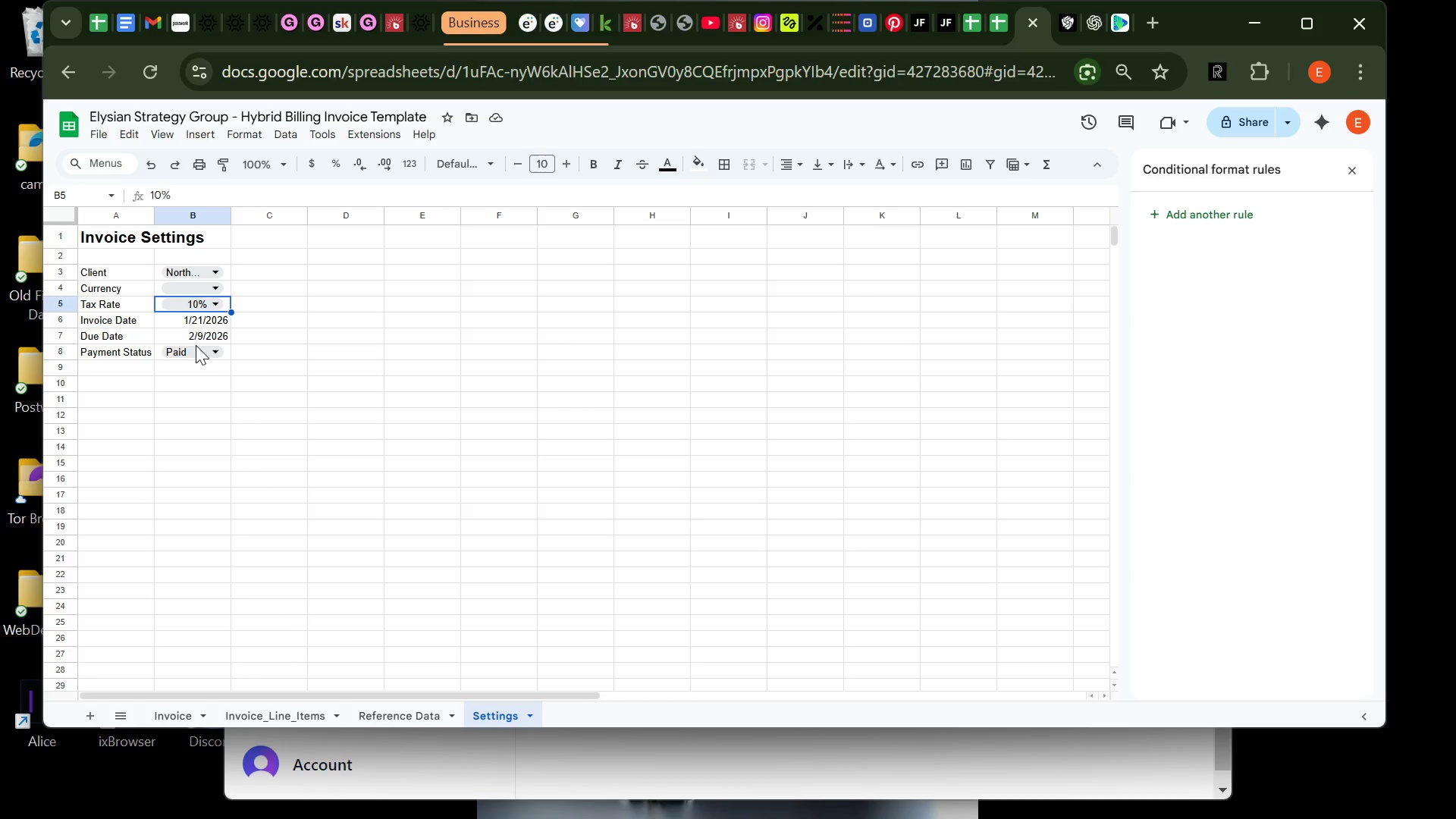 
left_click([190, 352])
 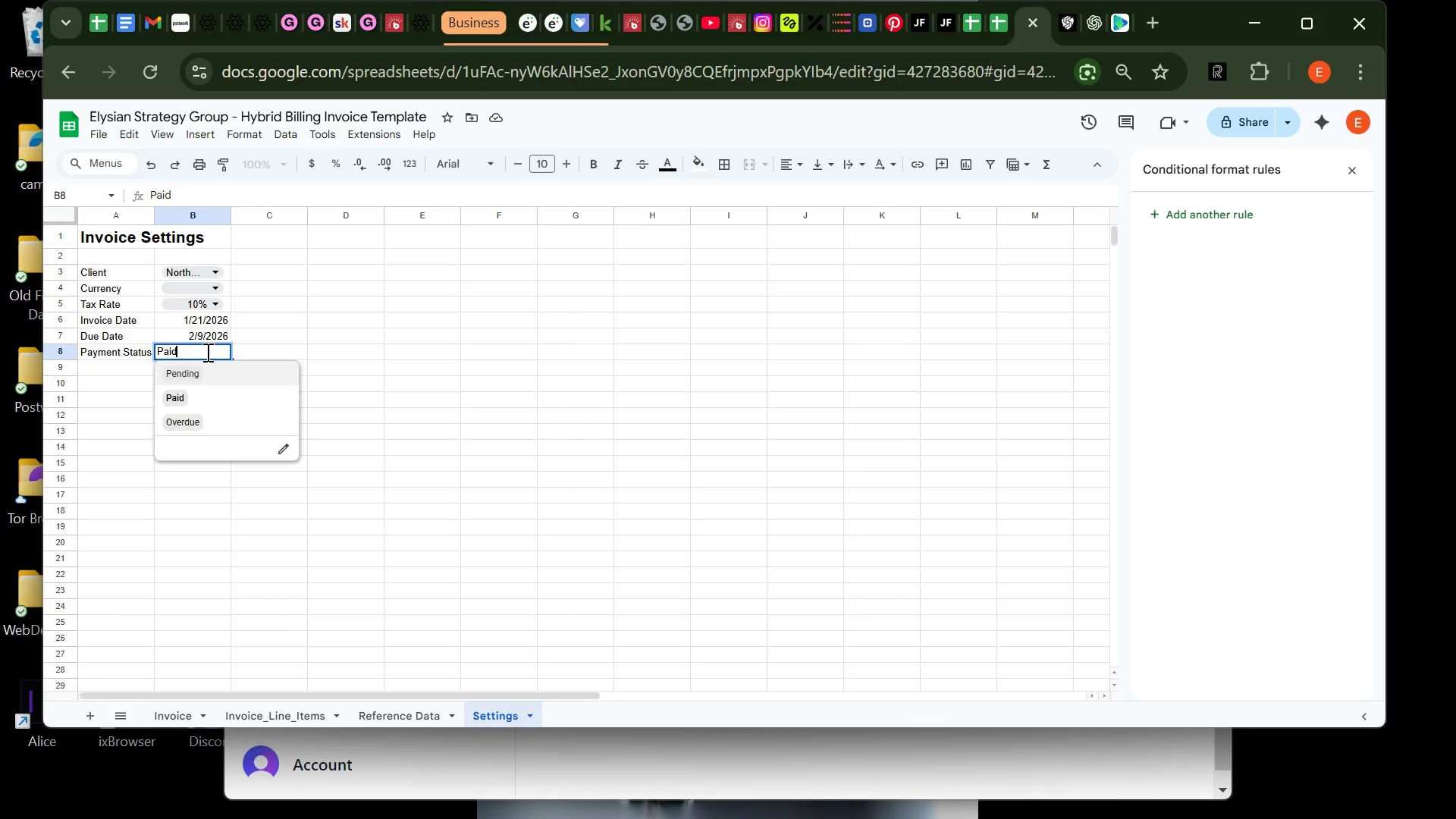 
wait(6.64)
 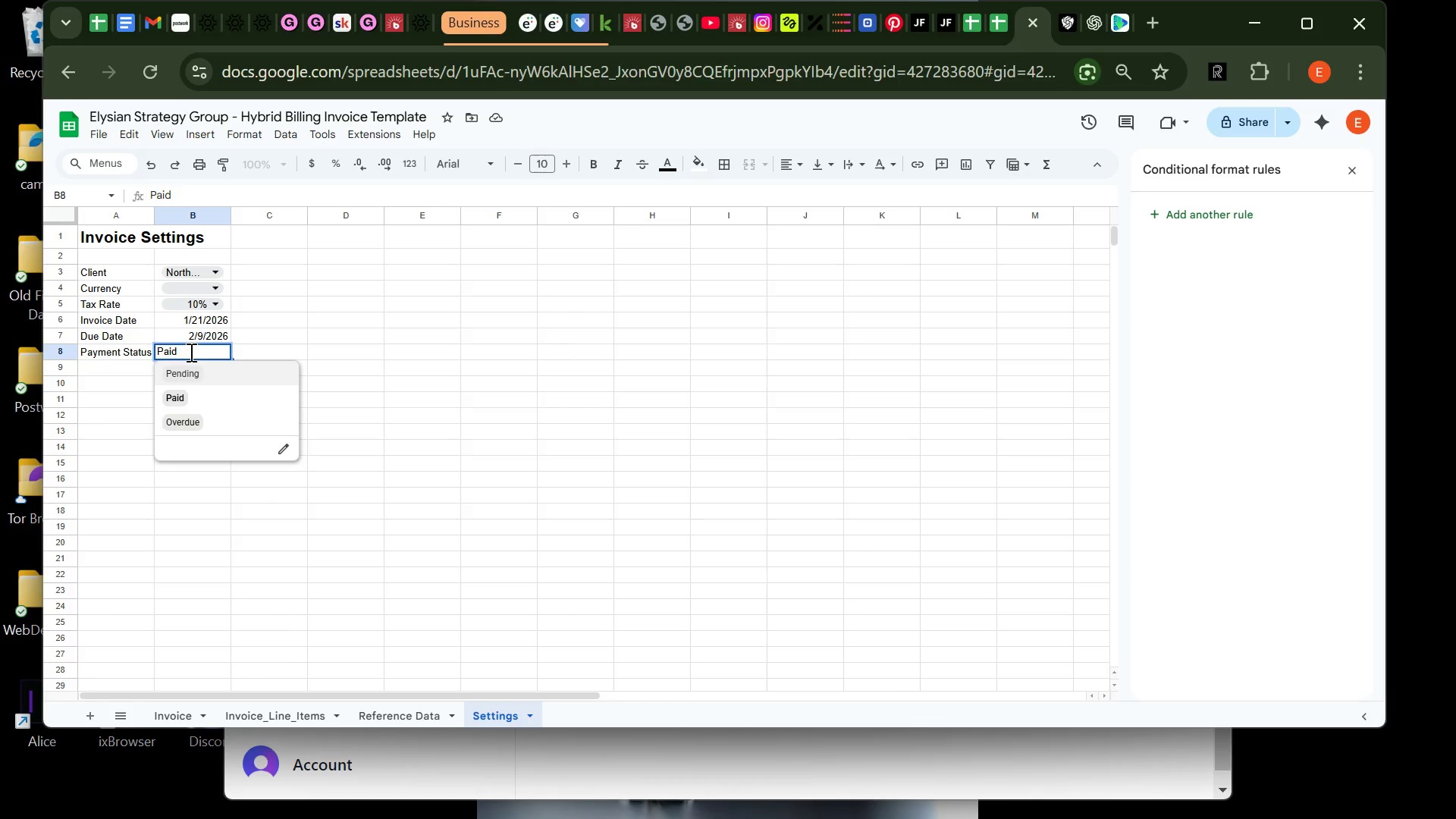 
key(Control+A)
 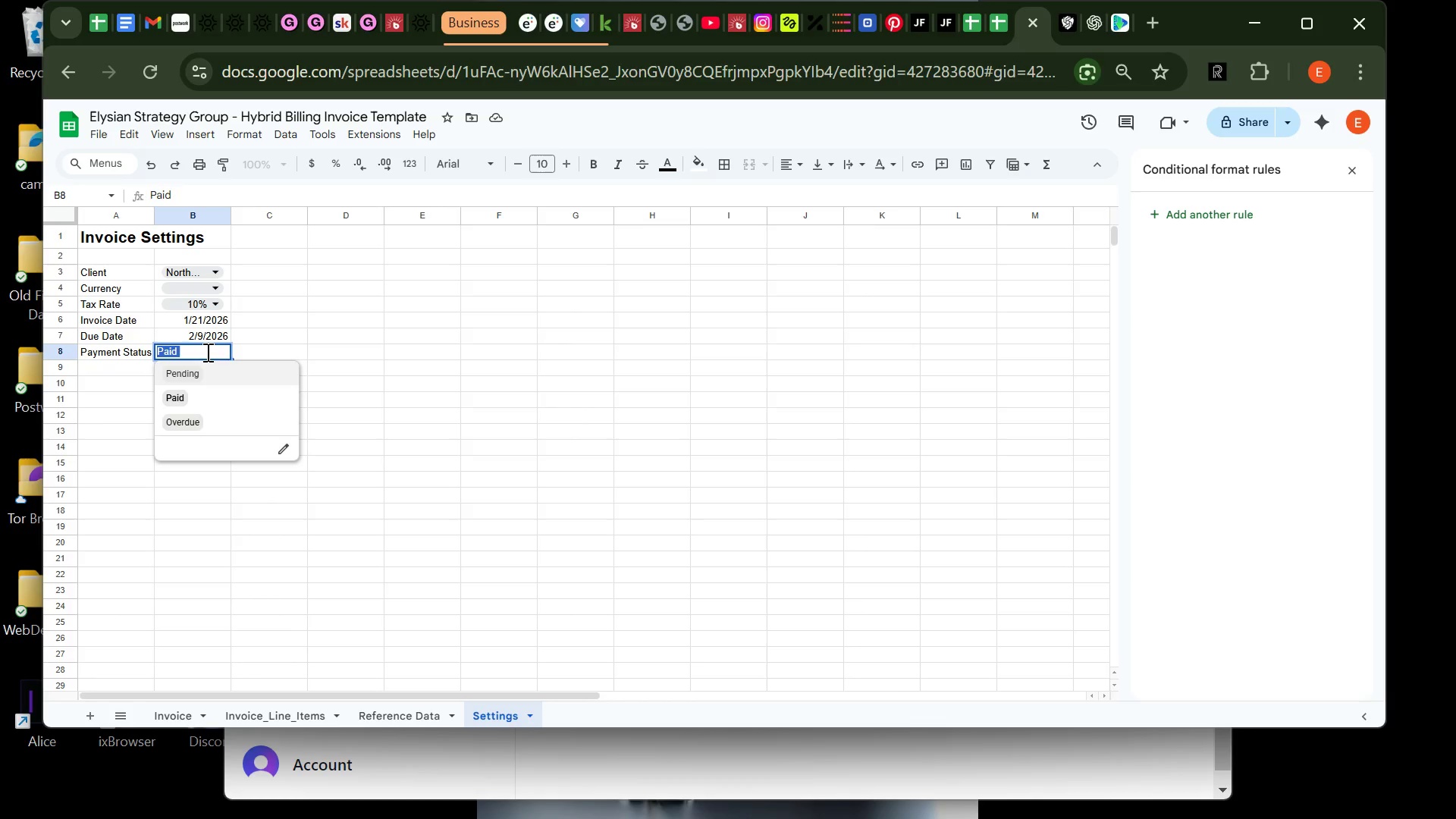 
key(Control+C)
 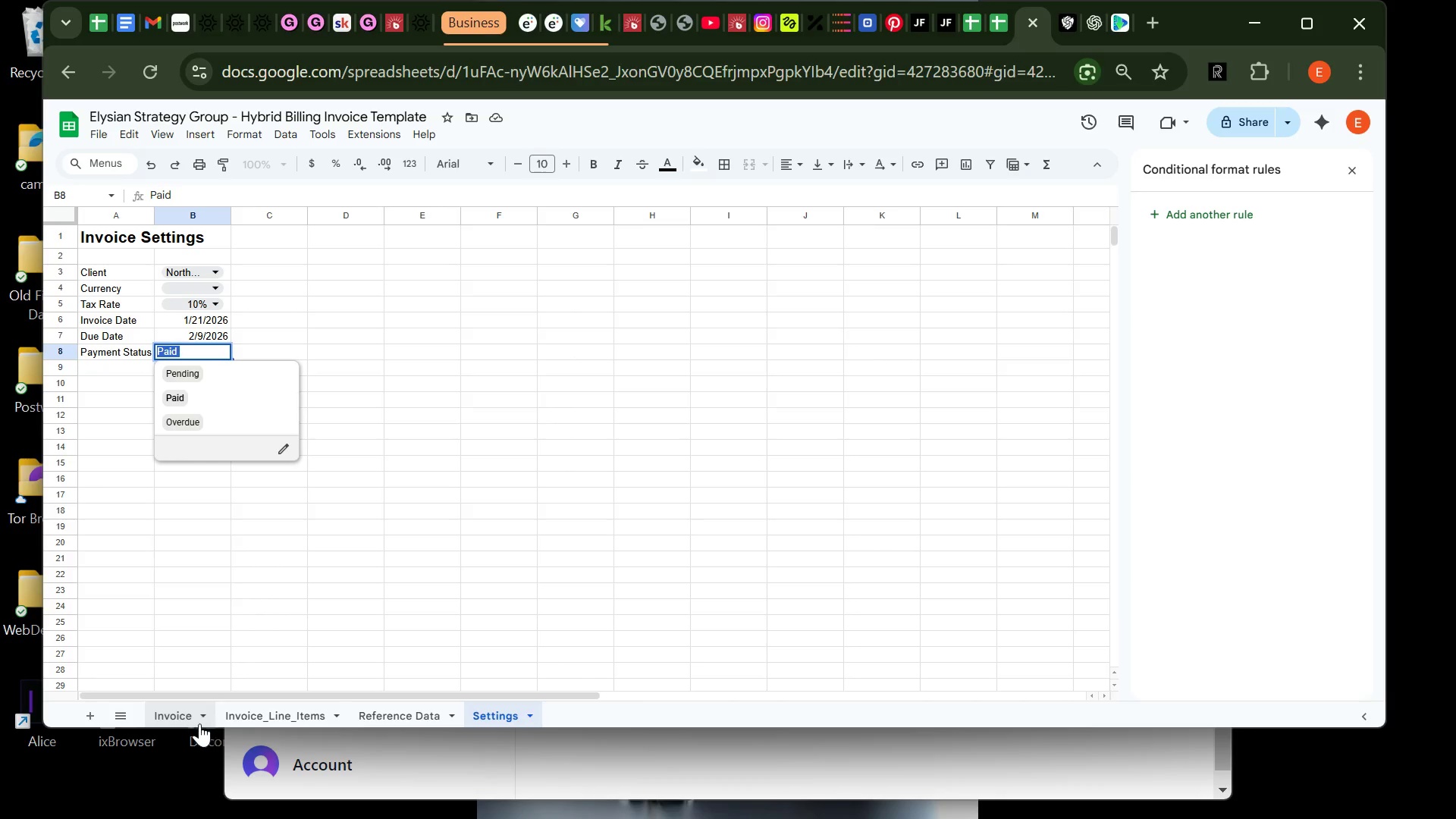 
left_click([192, 723])
 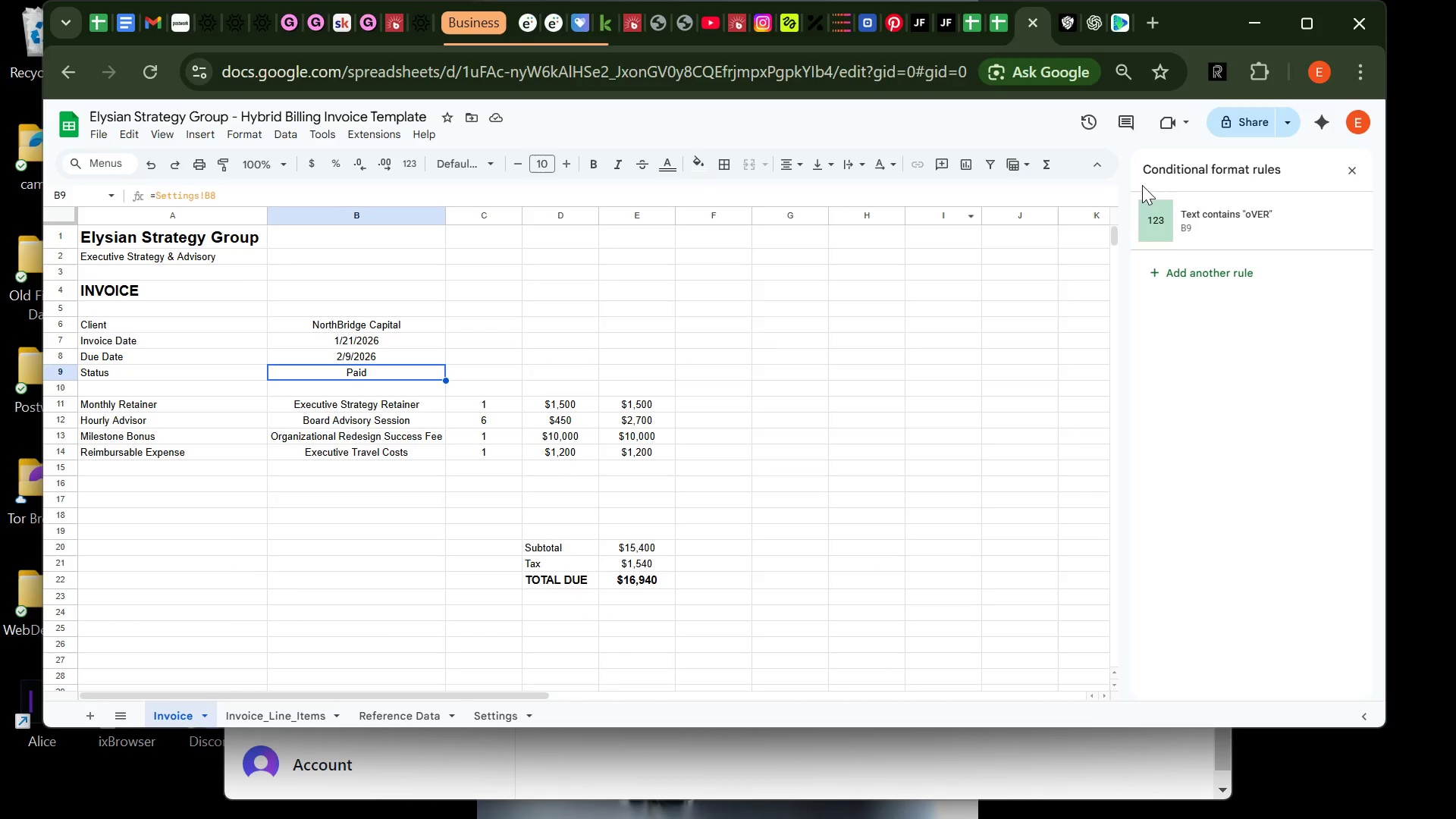 
left_click([1206, 226])
 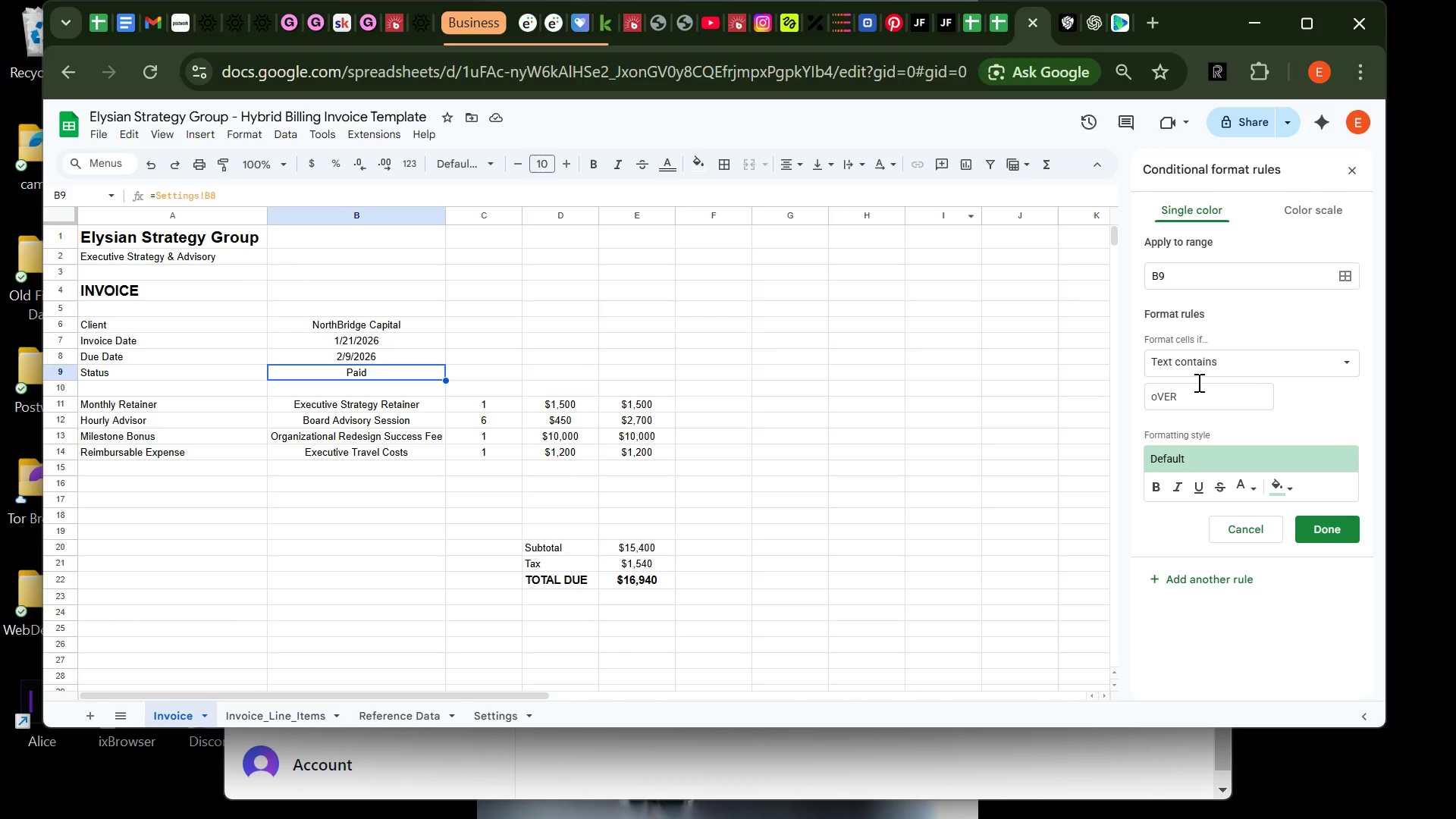 
left_click([1197, 383])
 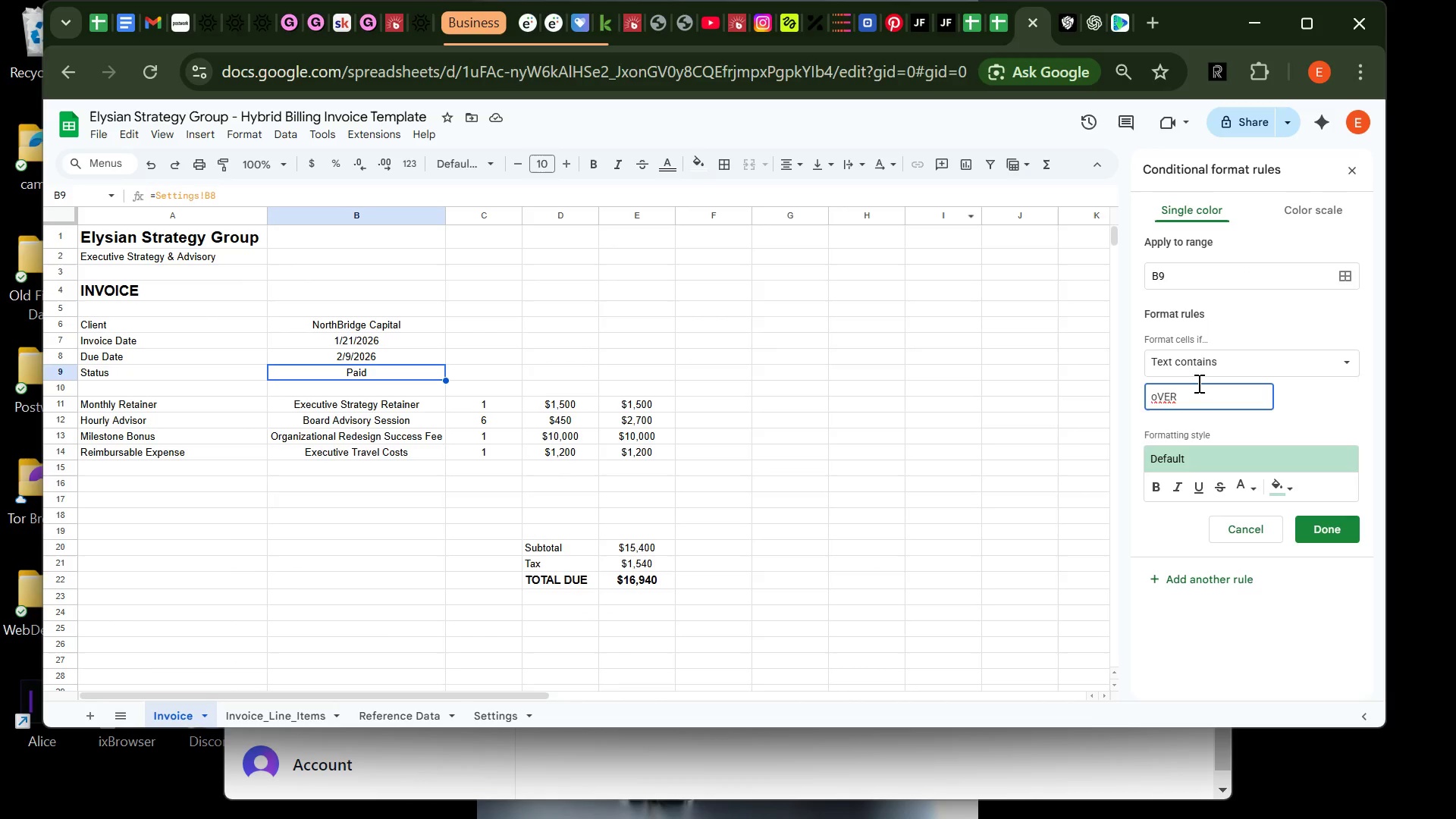 
key(Backspace)
 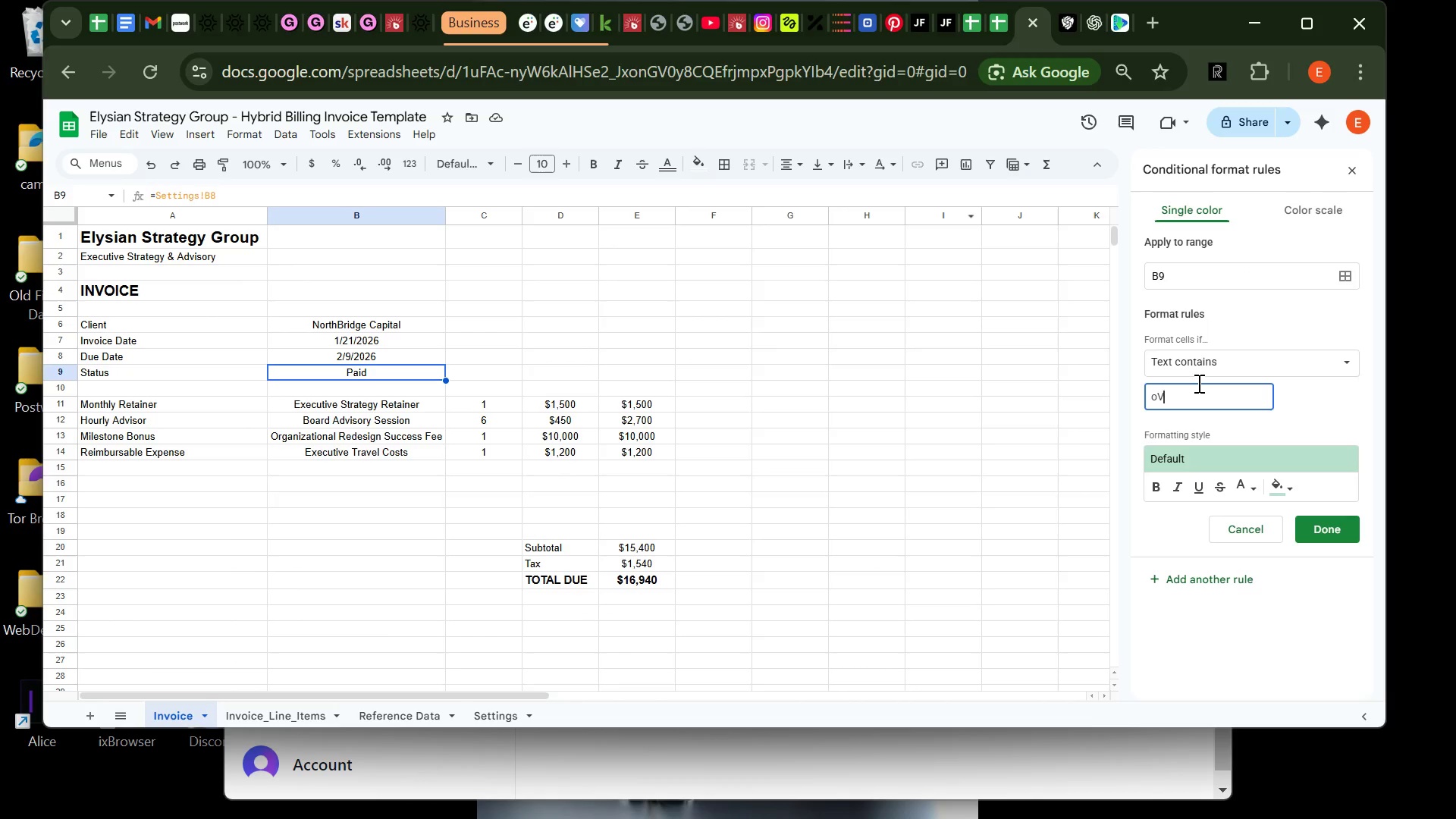 
key(Backspace)
 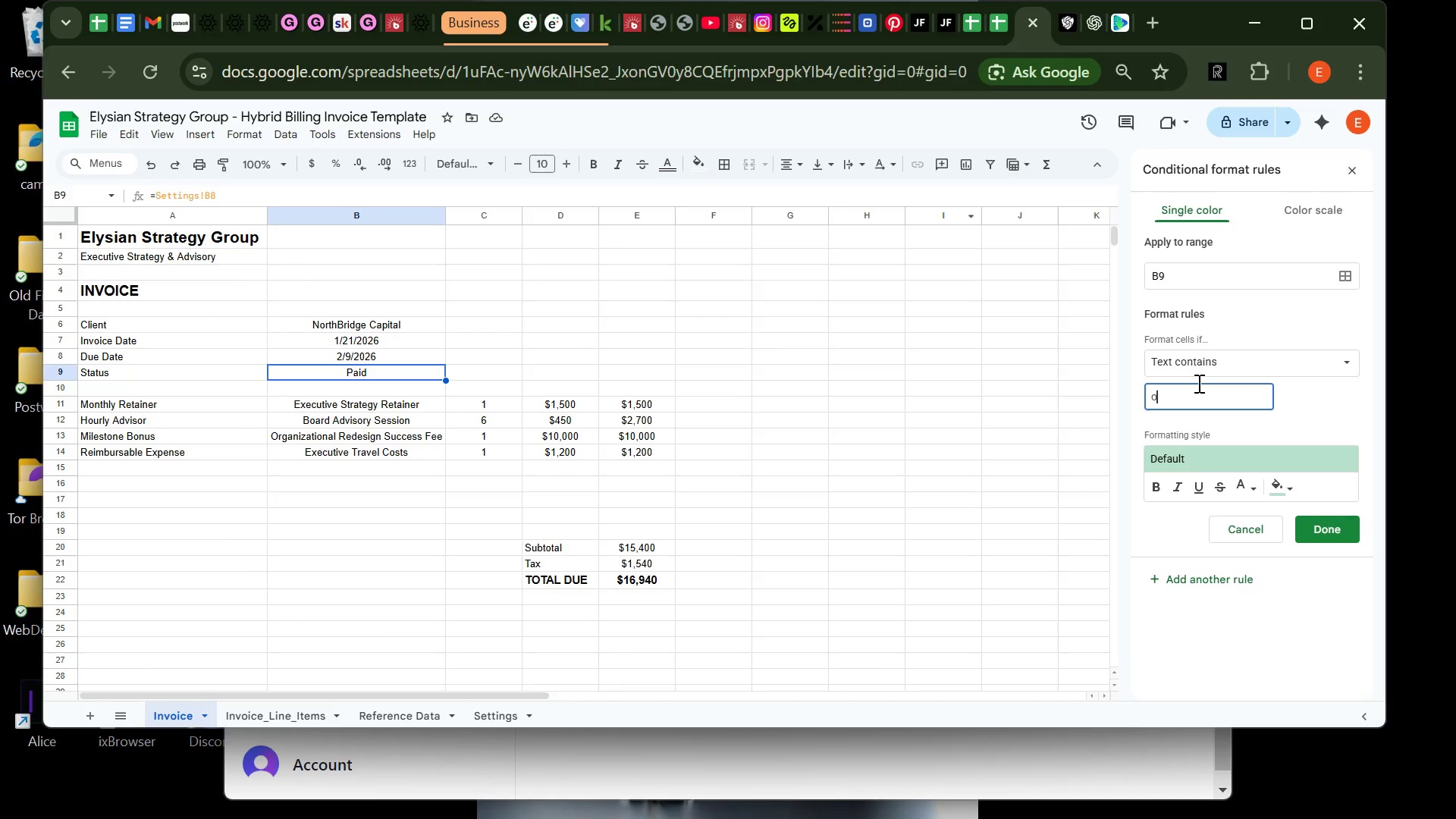 
key(Backspace)
 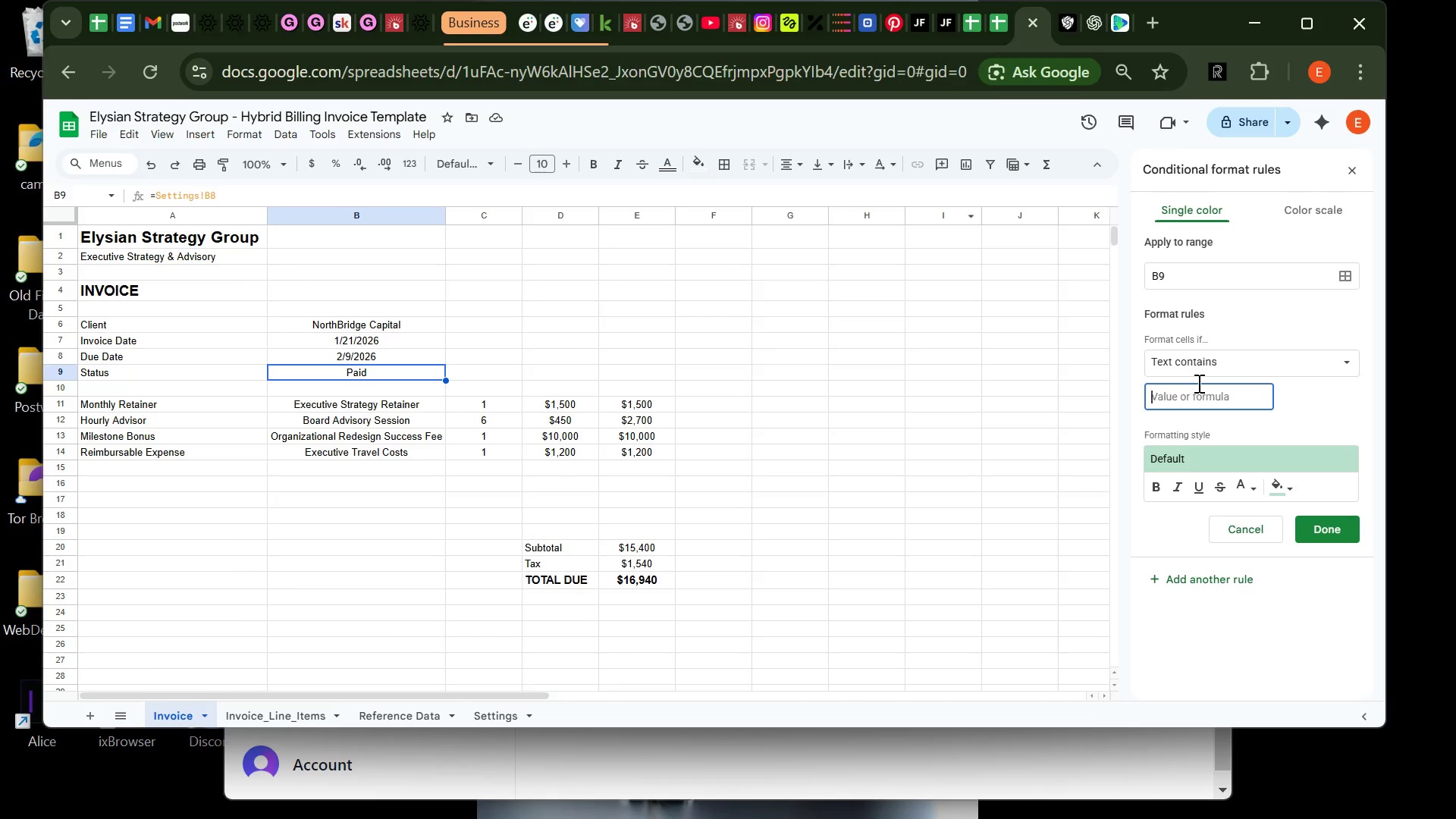 
key(Backspace)
 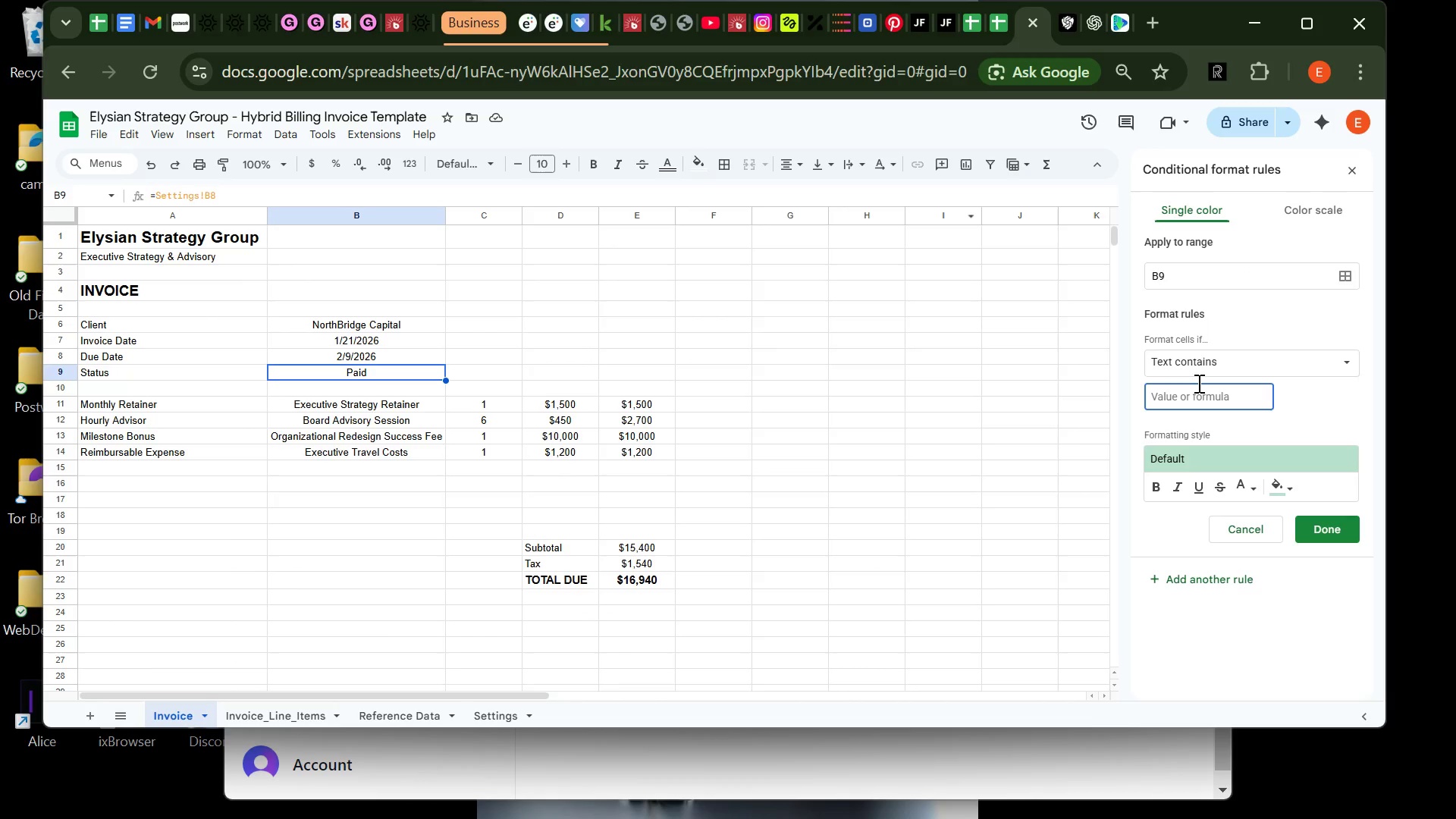 
key(Backspace)
 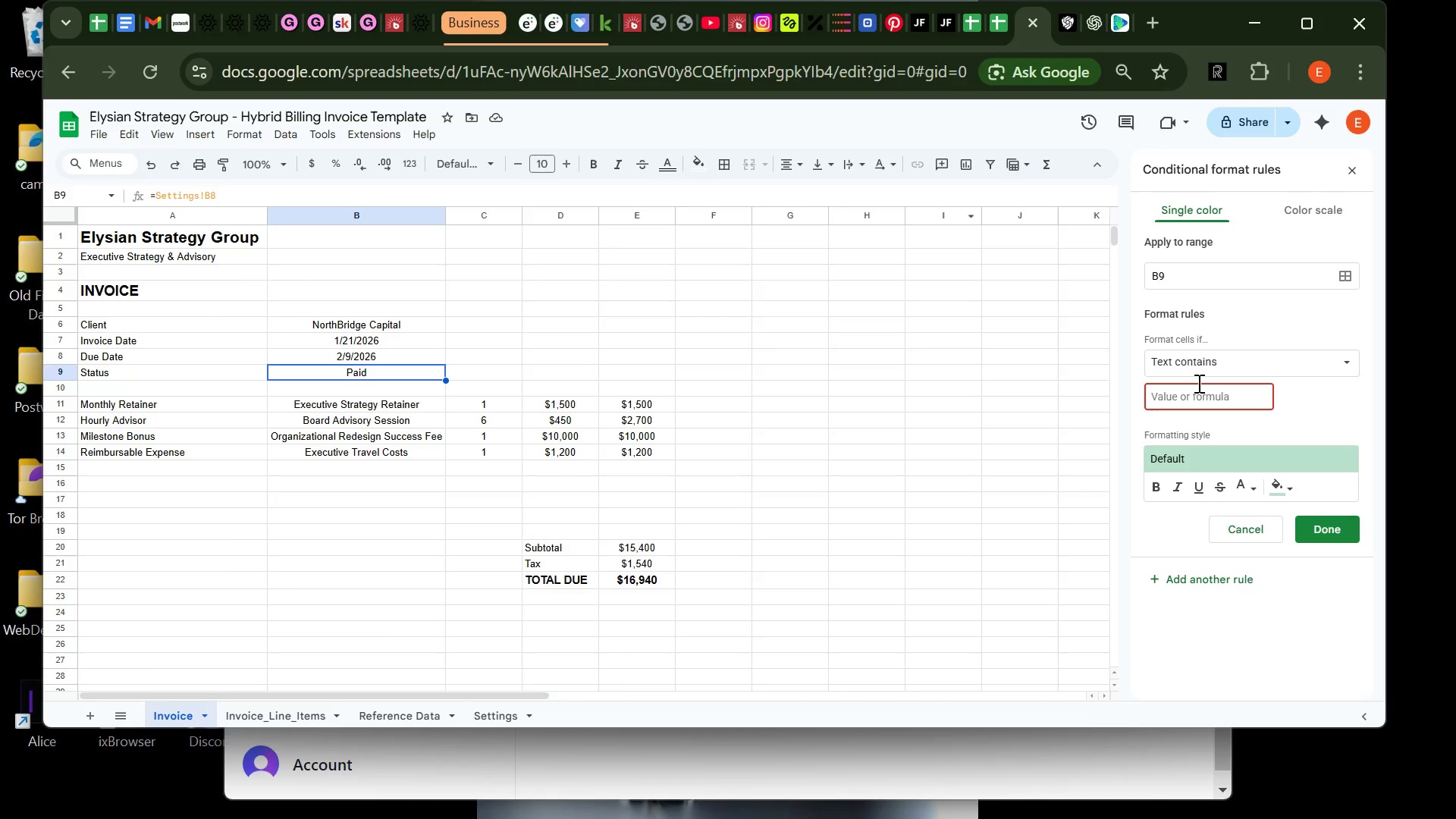 
key(Control+ControlLeft)
 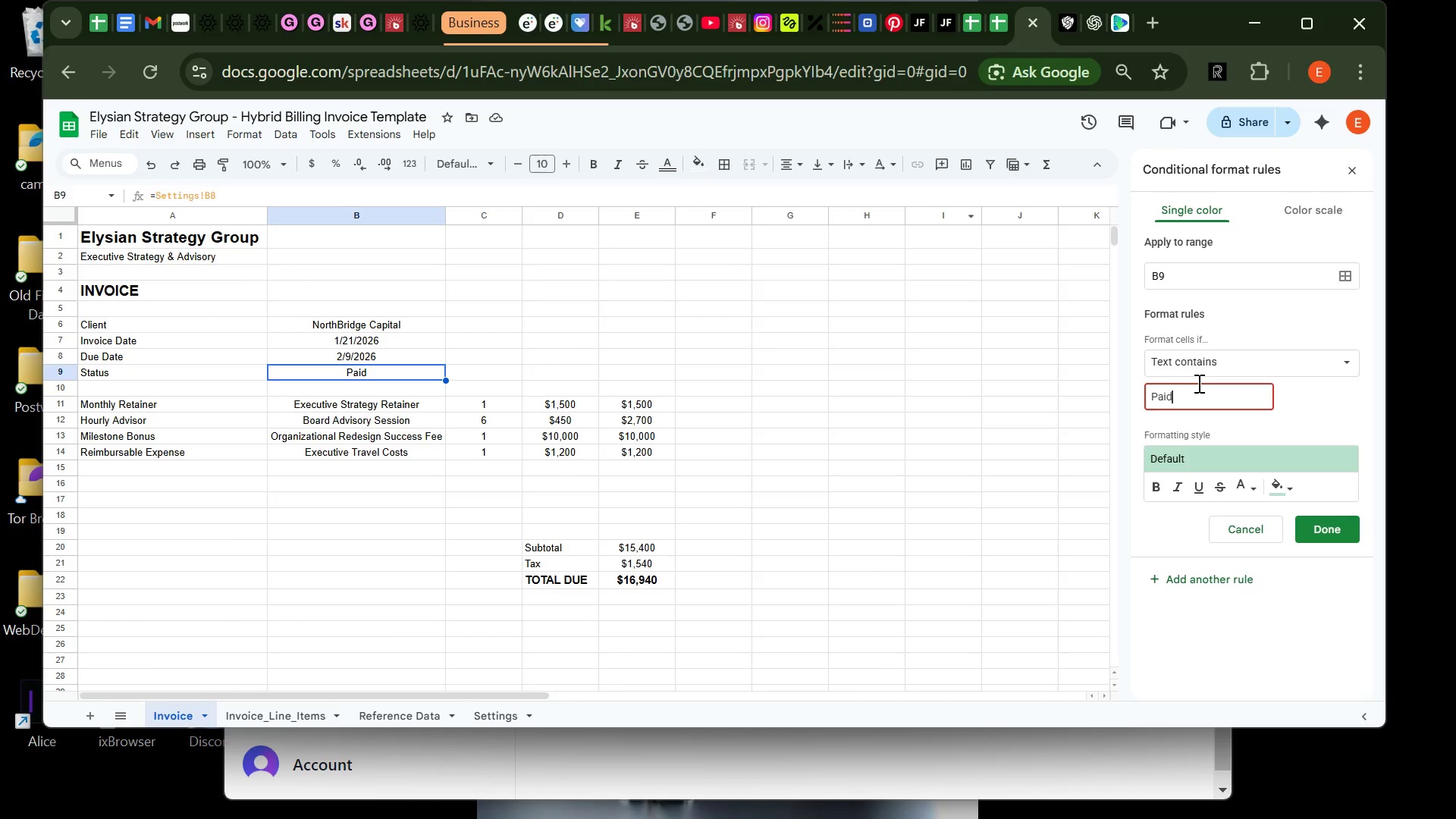 
key(Control+V)
 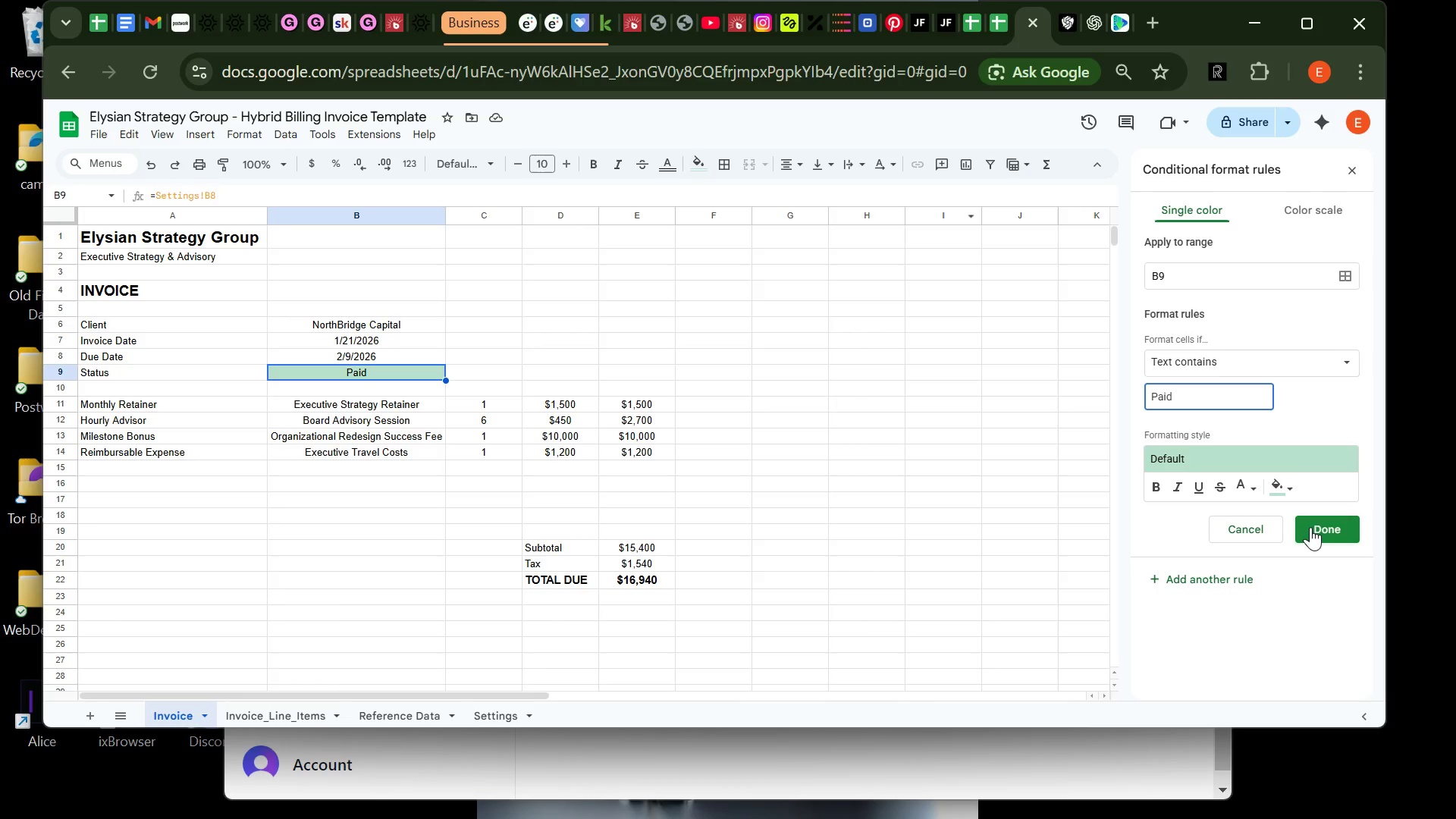 
wait(15.11)
 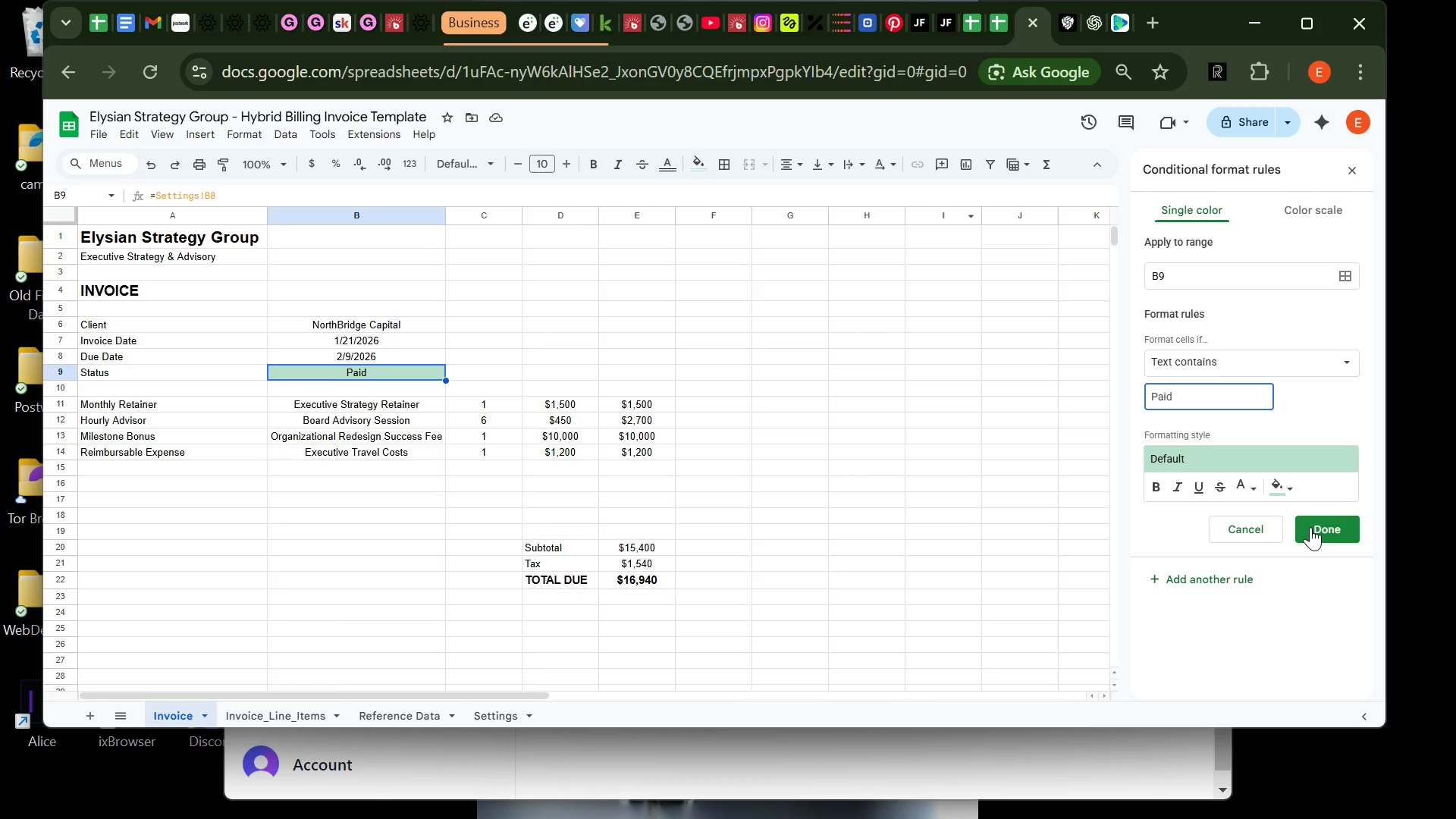 
left_click([1310, 527])
 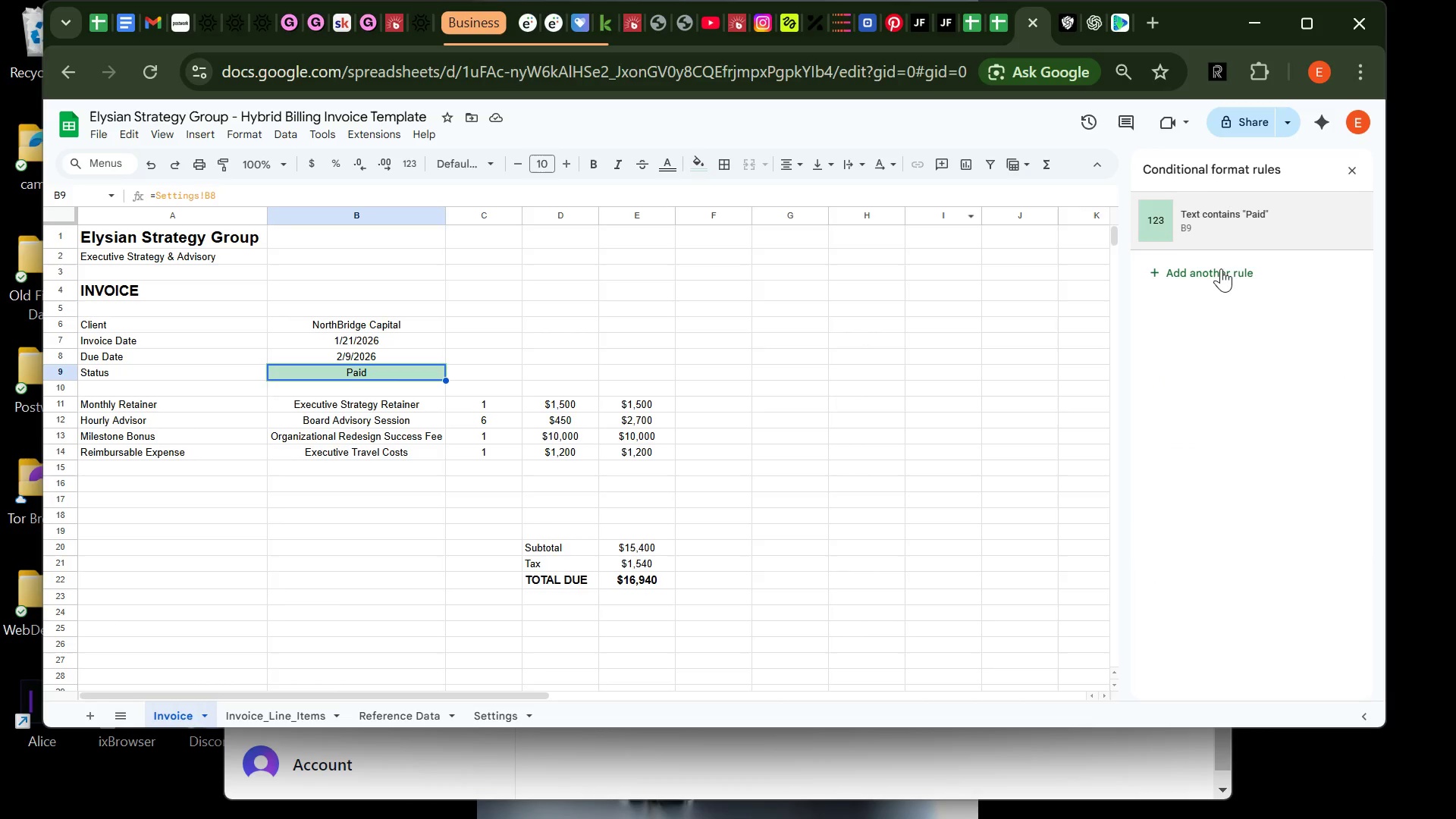 
left_click([1217, 272])
 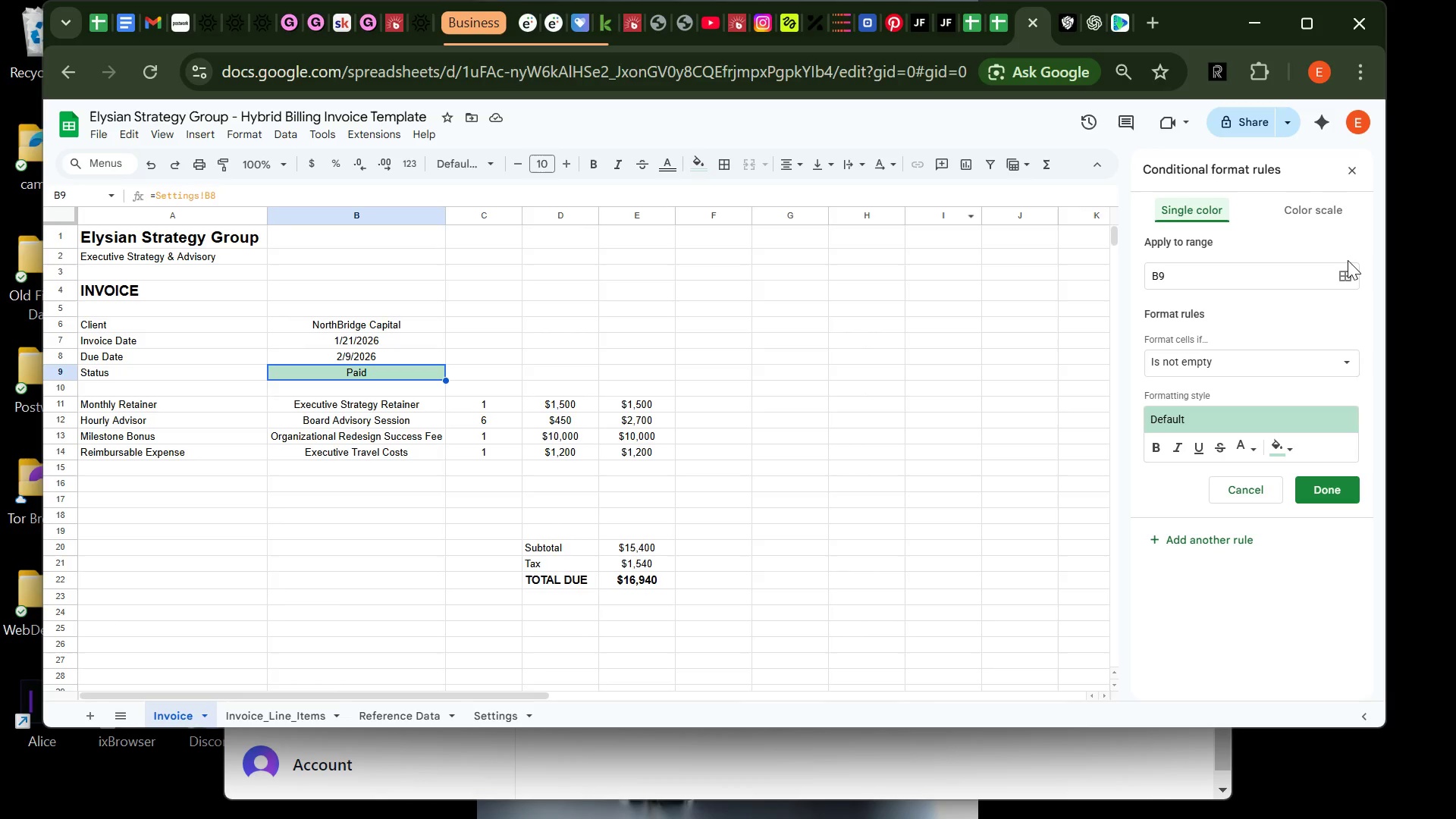 
wait(24.65)
 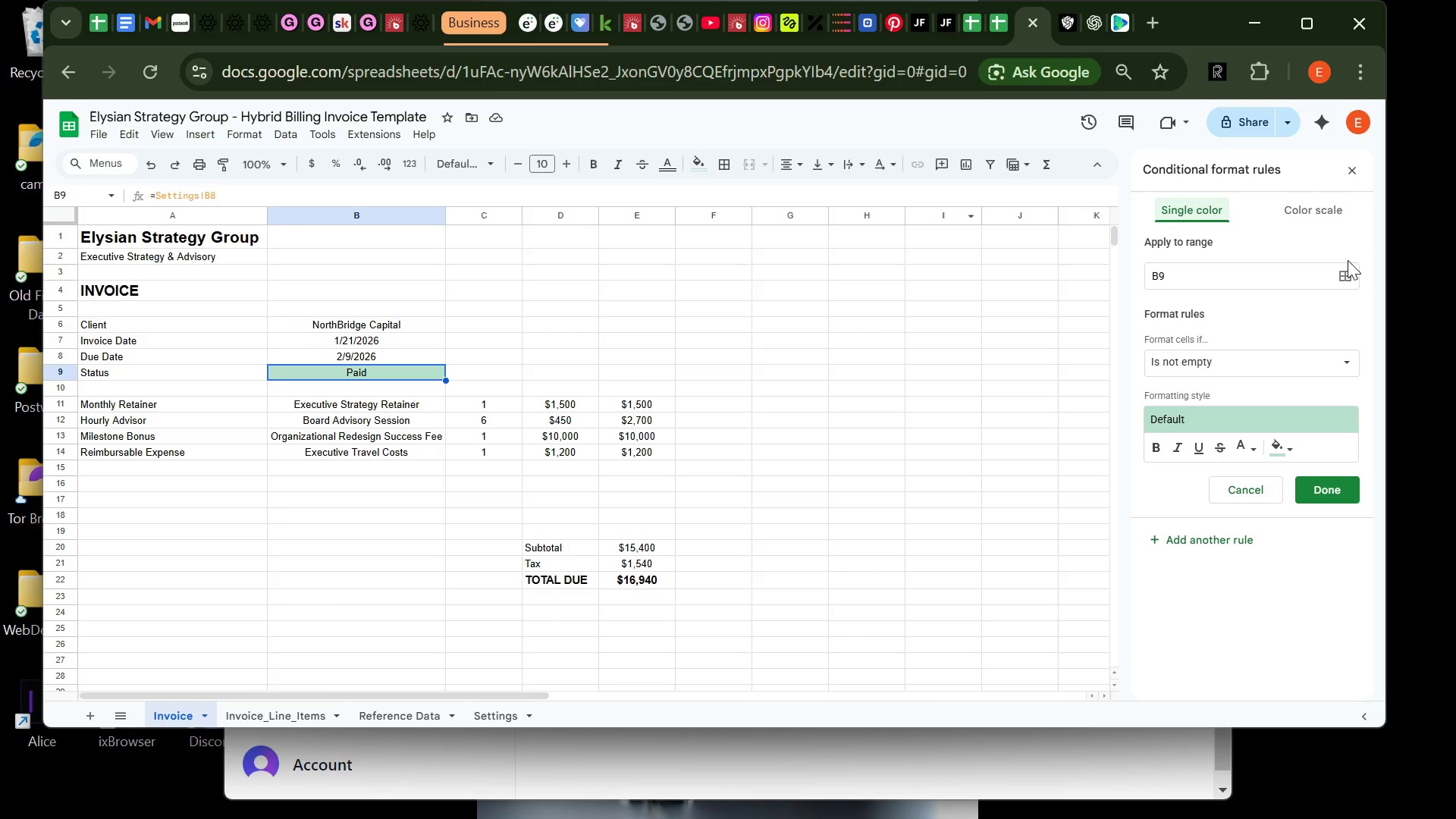 
mouse_move([1152, 5])
 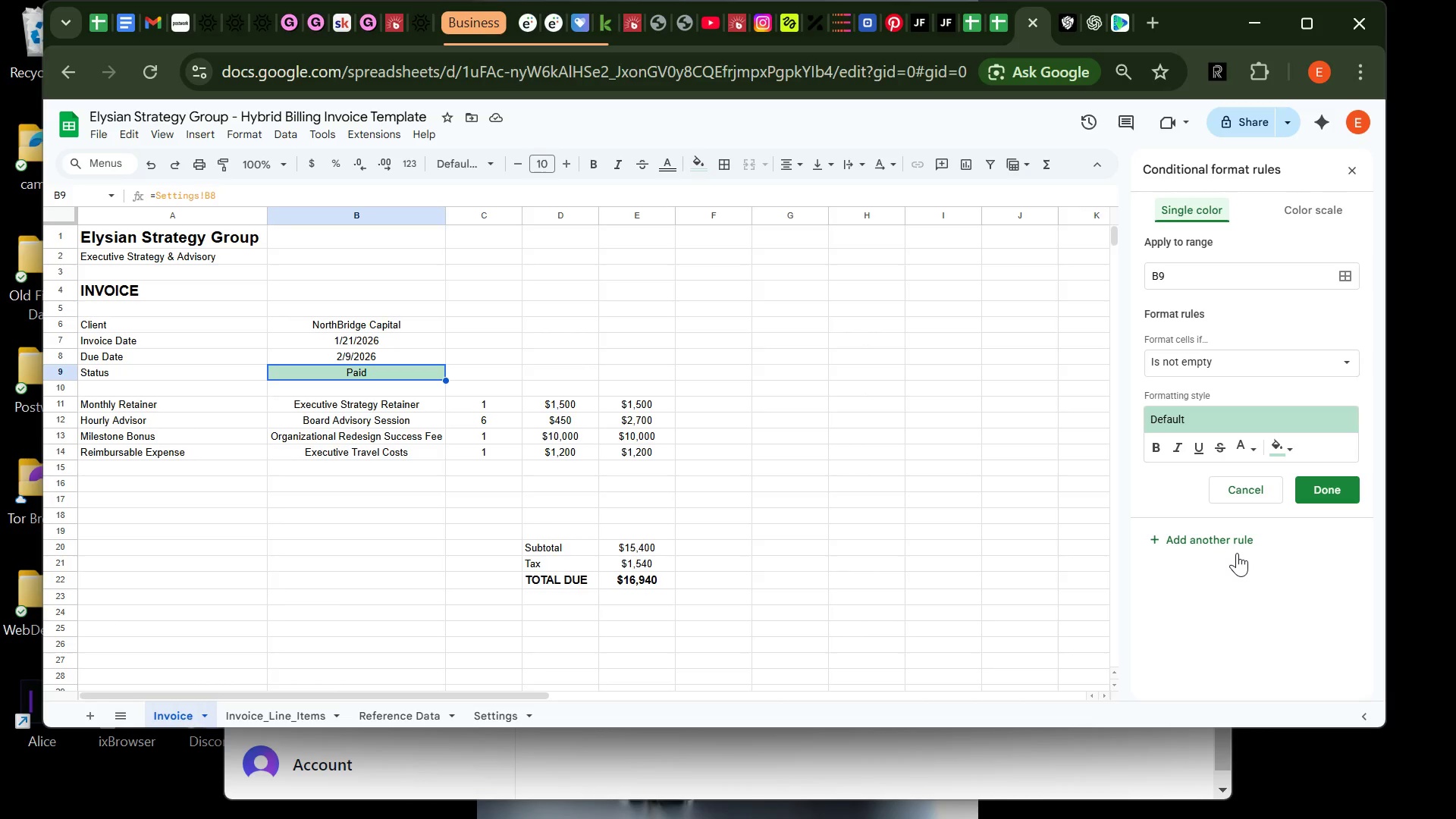 
wait(15.52)
 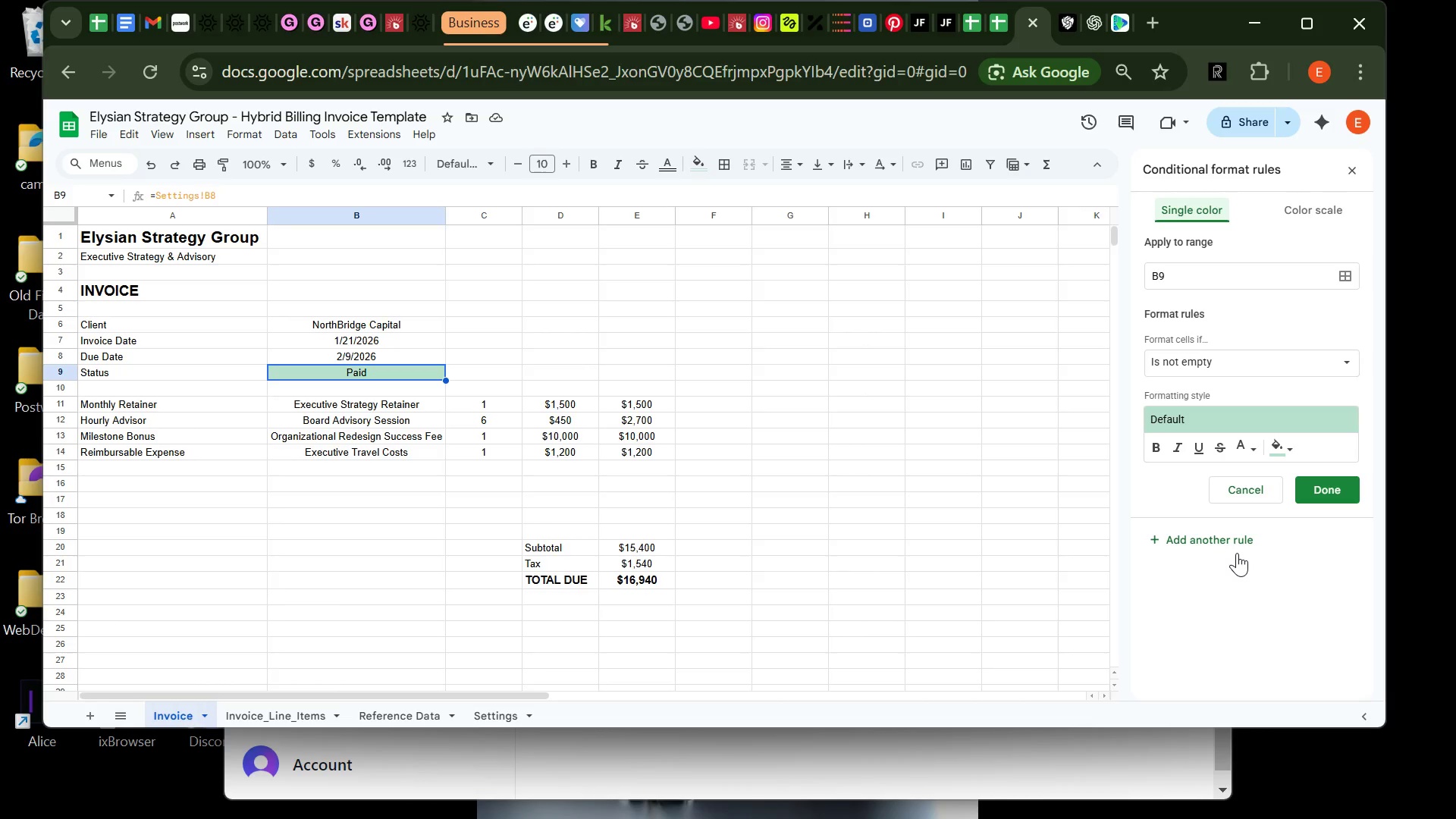 
mouse_move([1179, 19])
 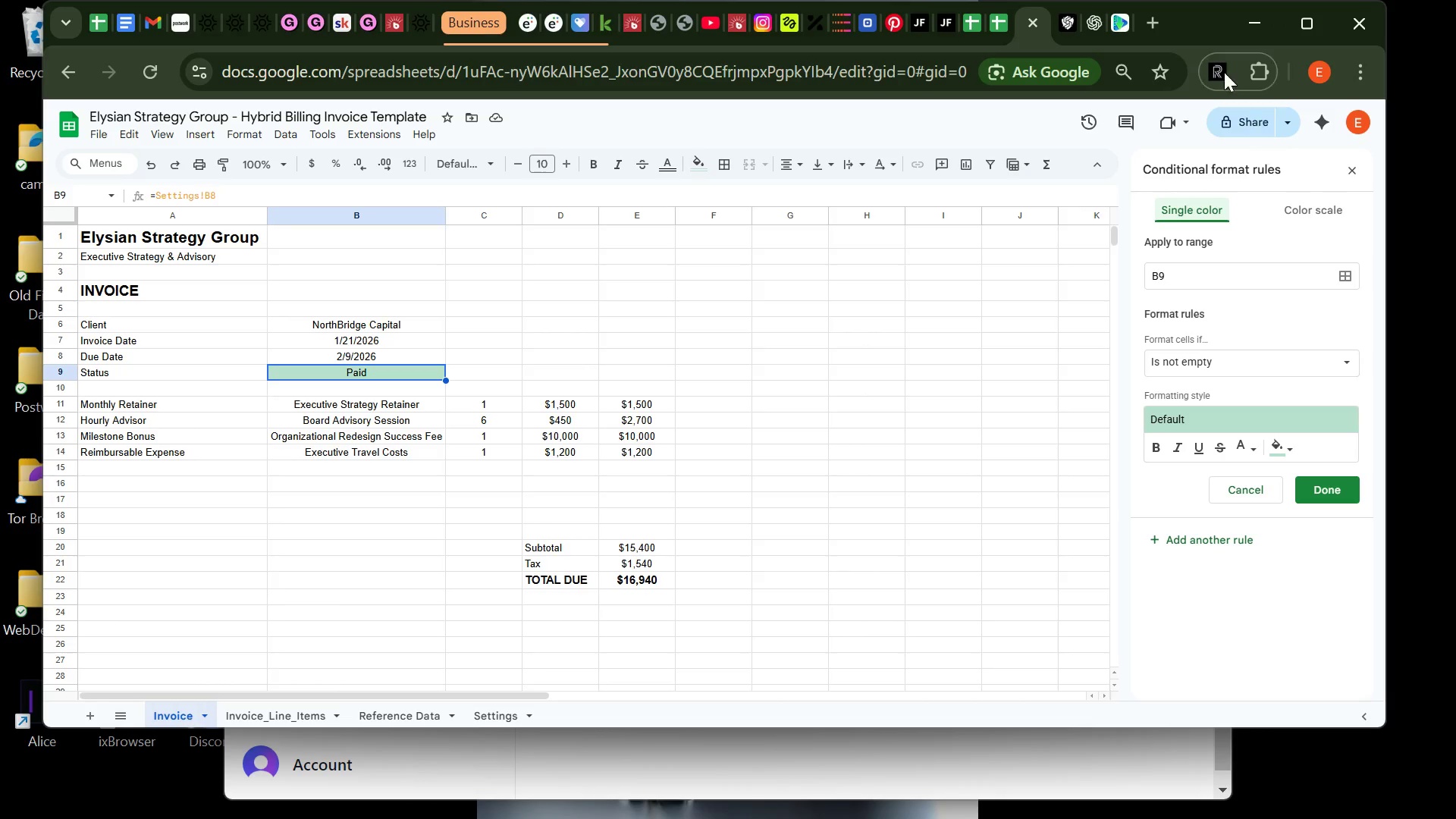 
wait(7.48)
 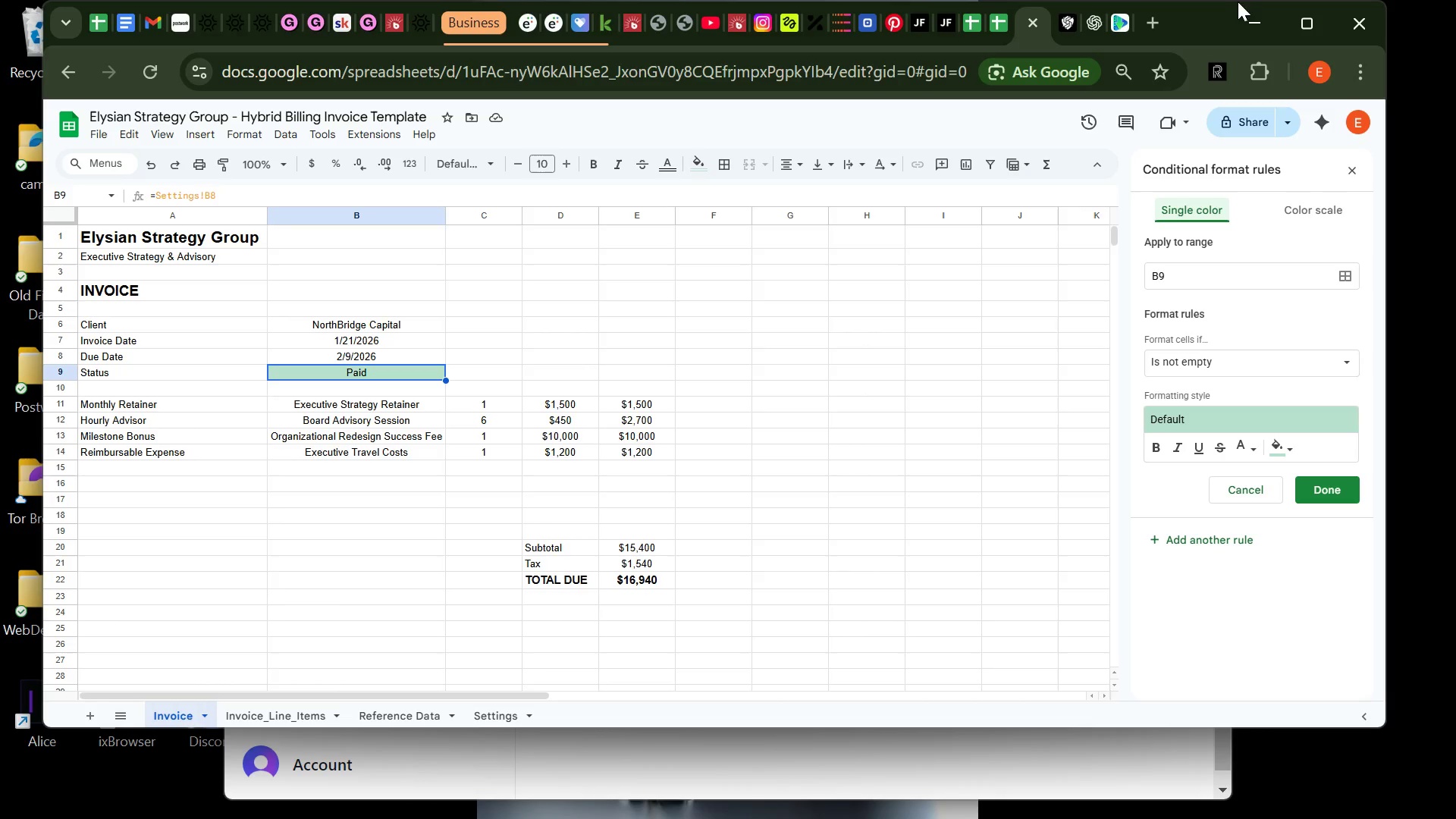 
left_click([1188, 24])
 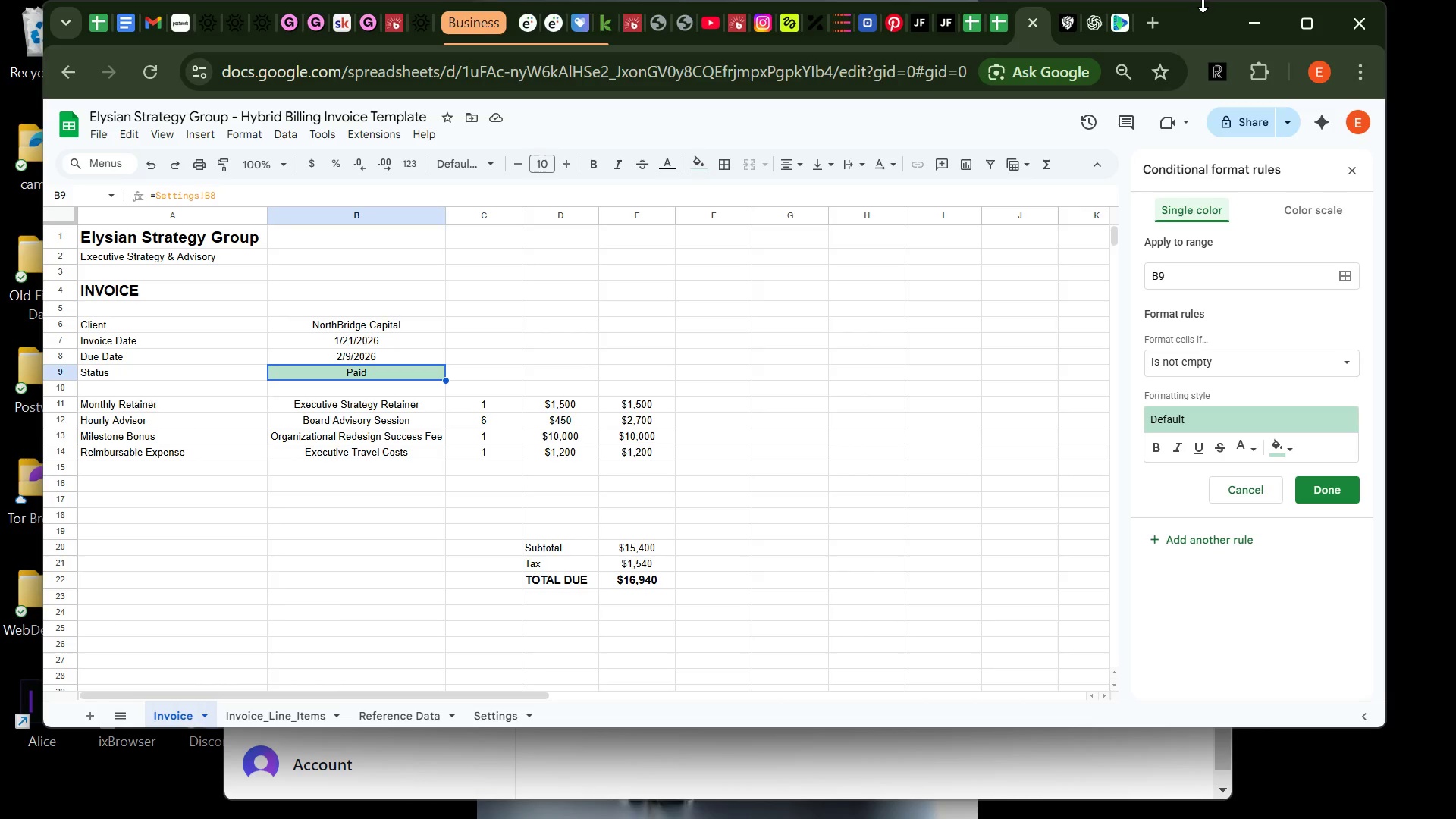 
wait(10.3)
 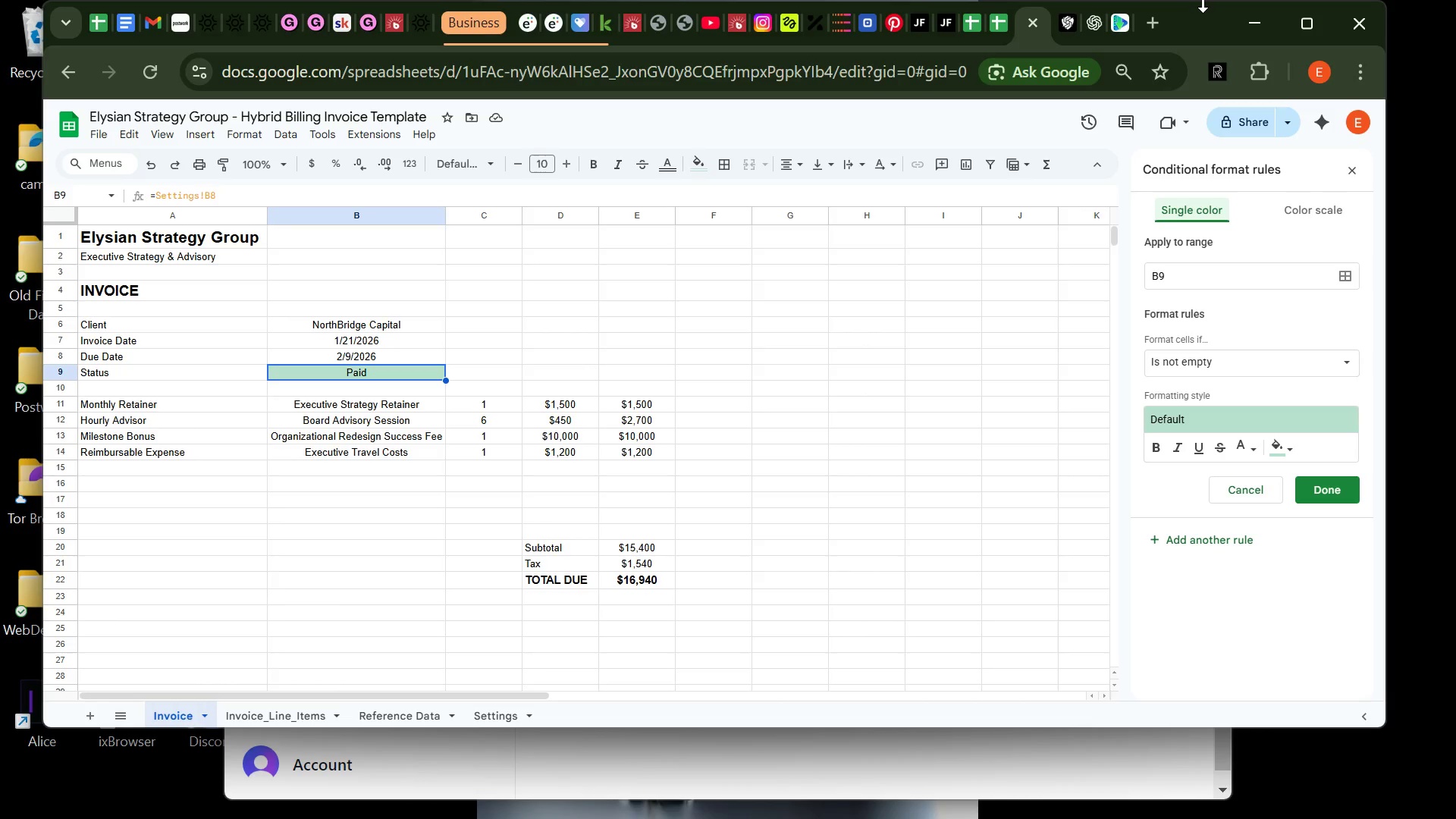 
left_click([1197, 15])
 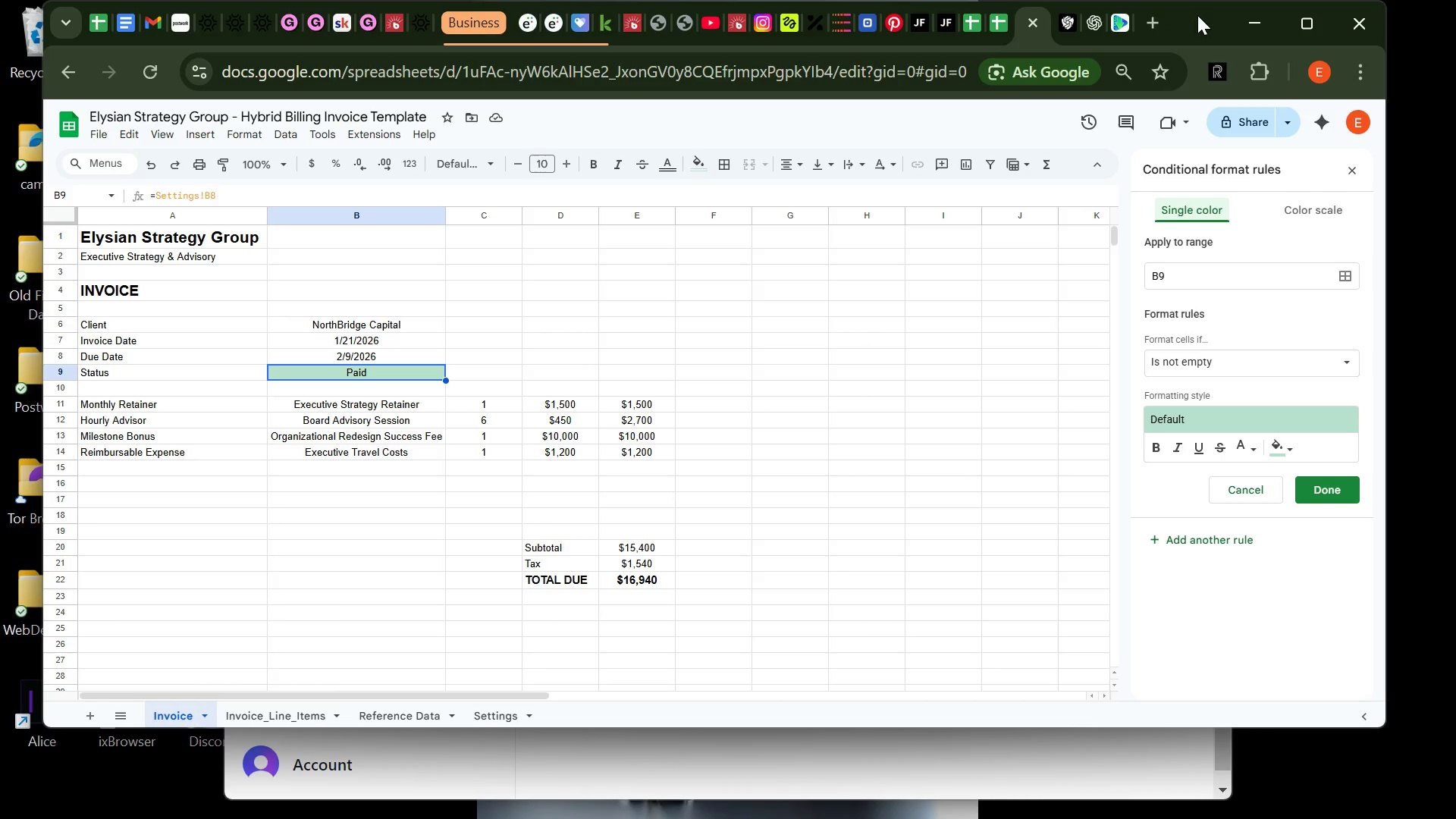 
wait(9.17)
 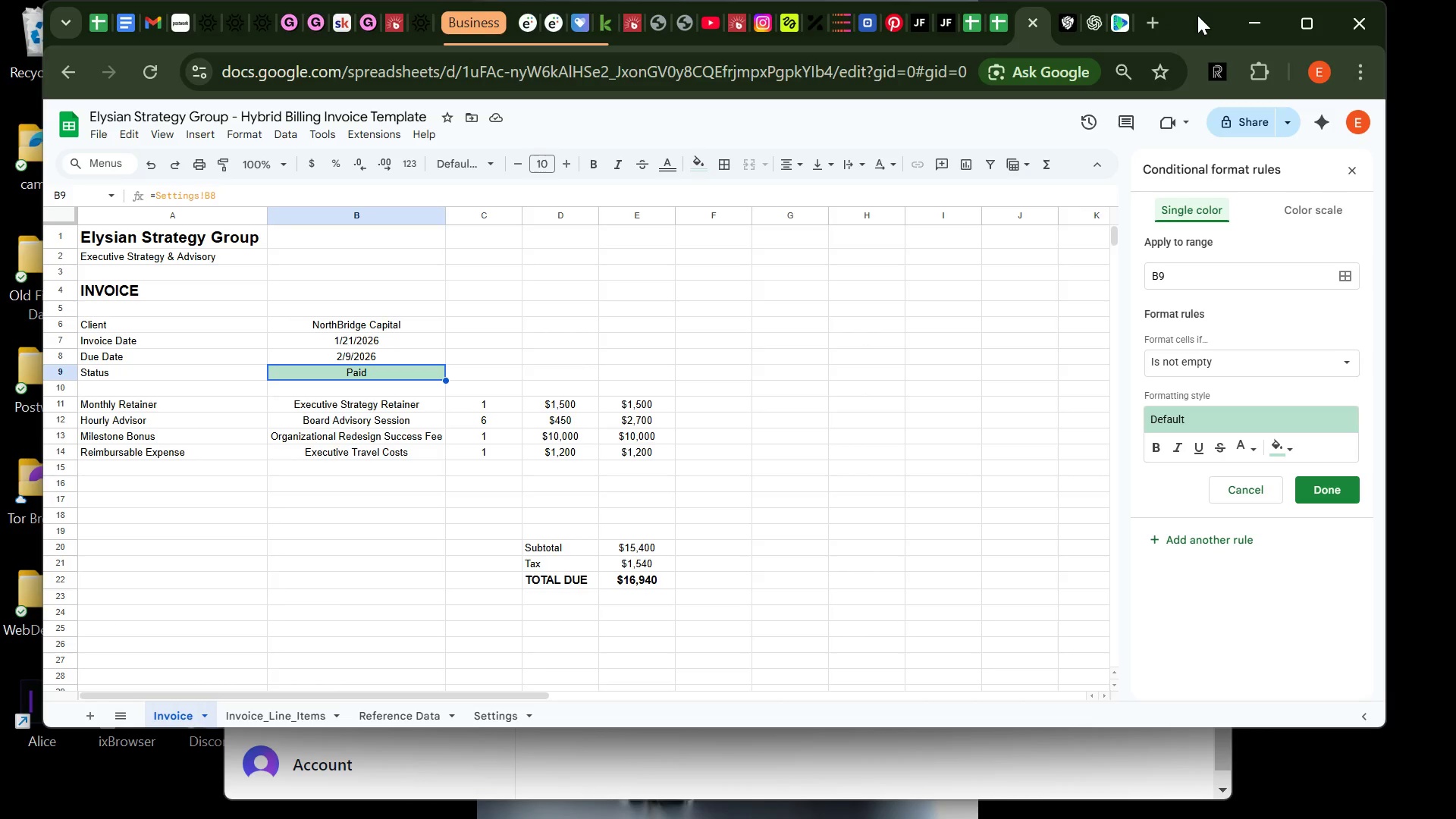 
left_click([1183, 24])
 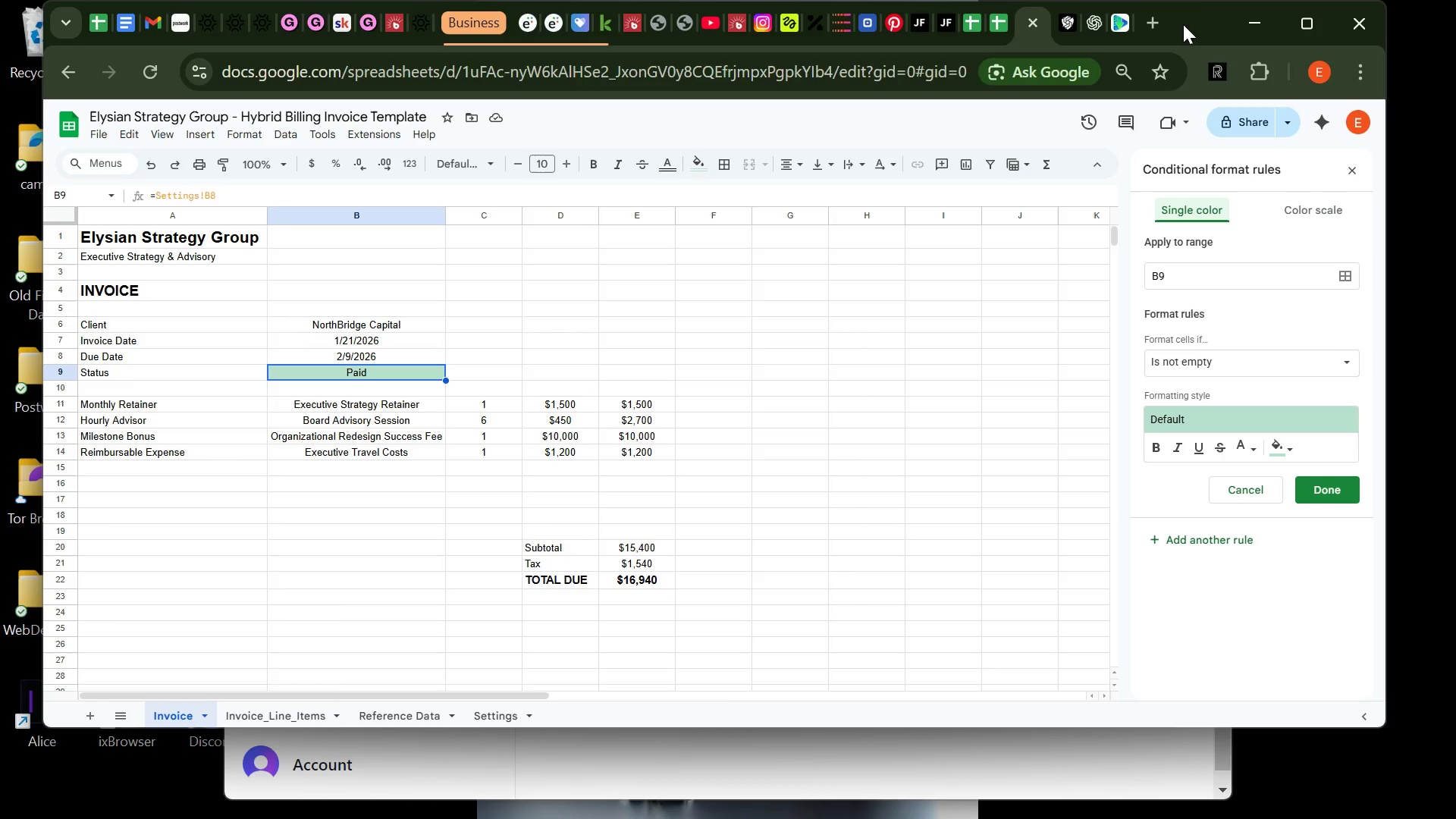 
wait(24.73)
 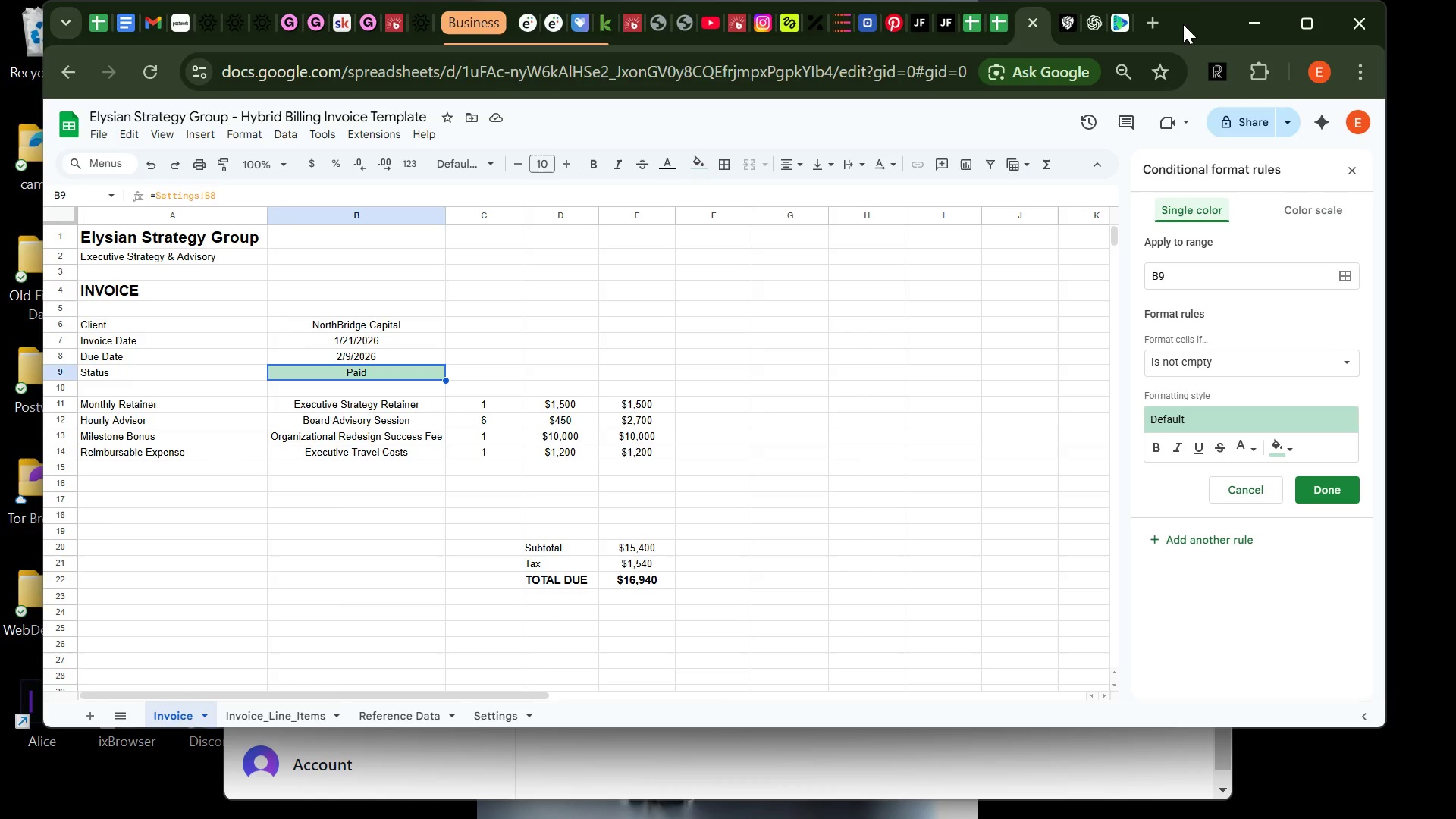 
left_click([1216, 360])
 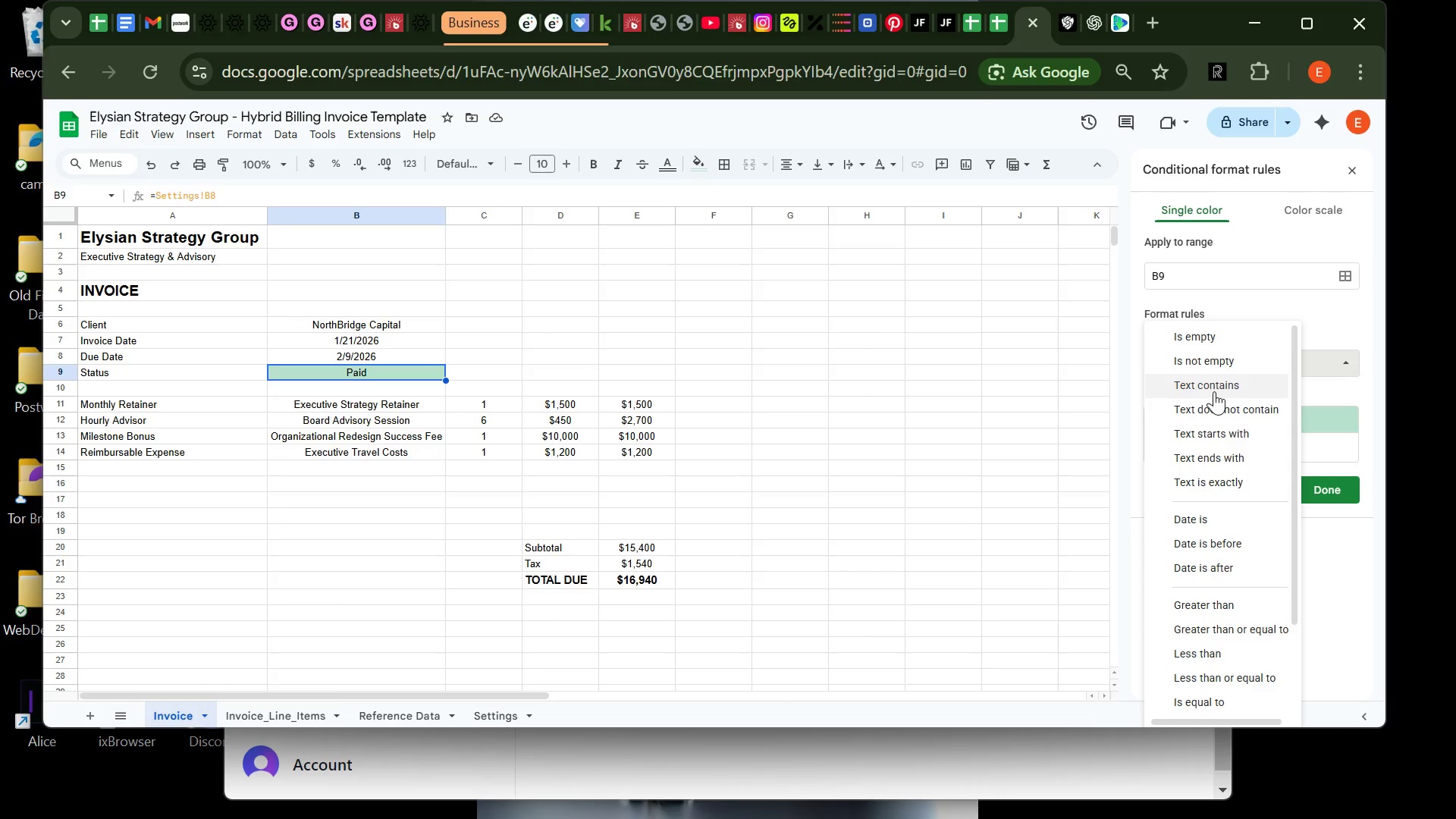 
left_click([1216, 391])
 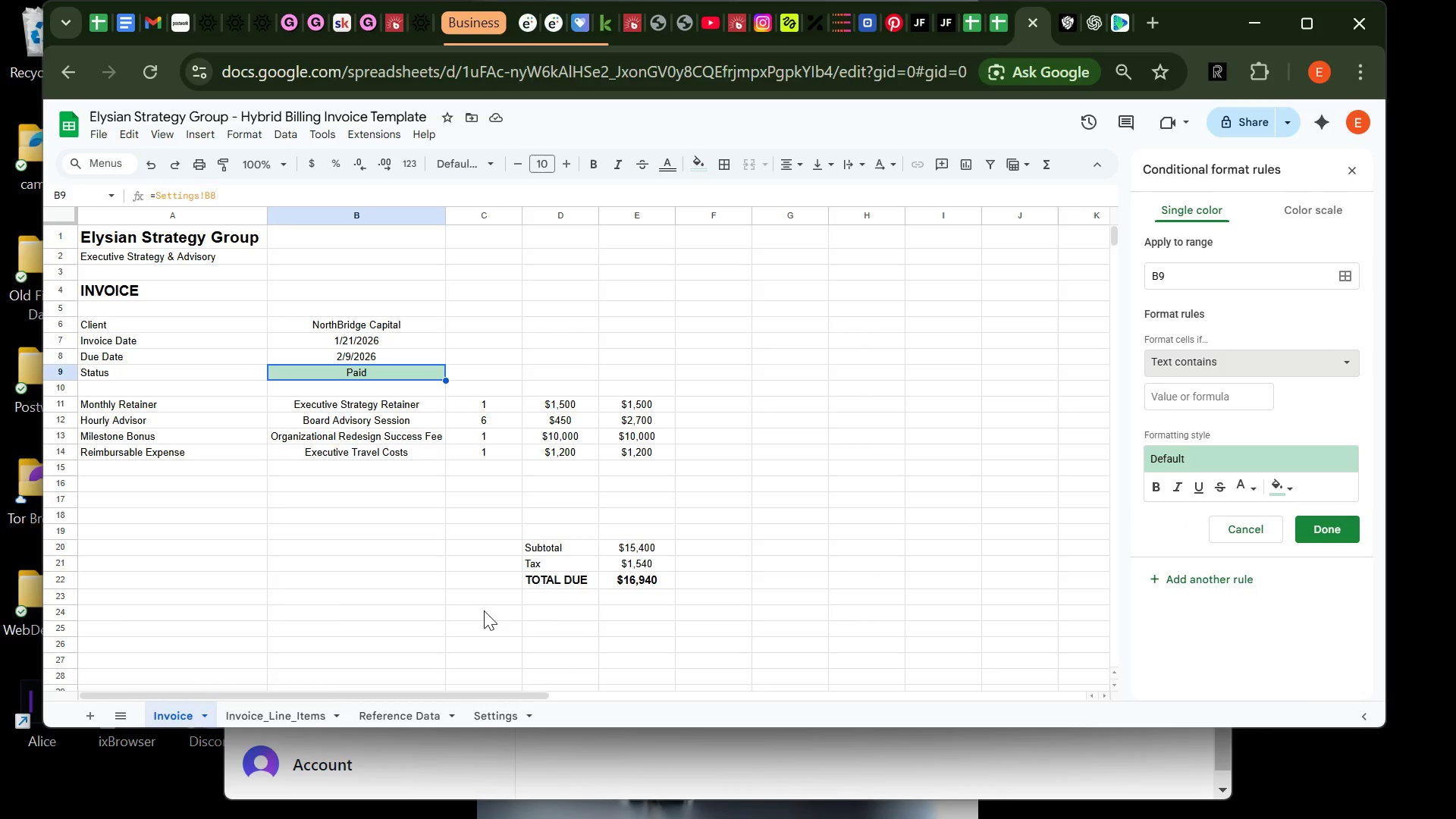 
left_click([487, 711])
 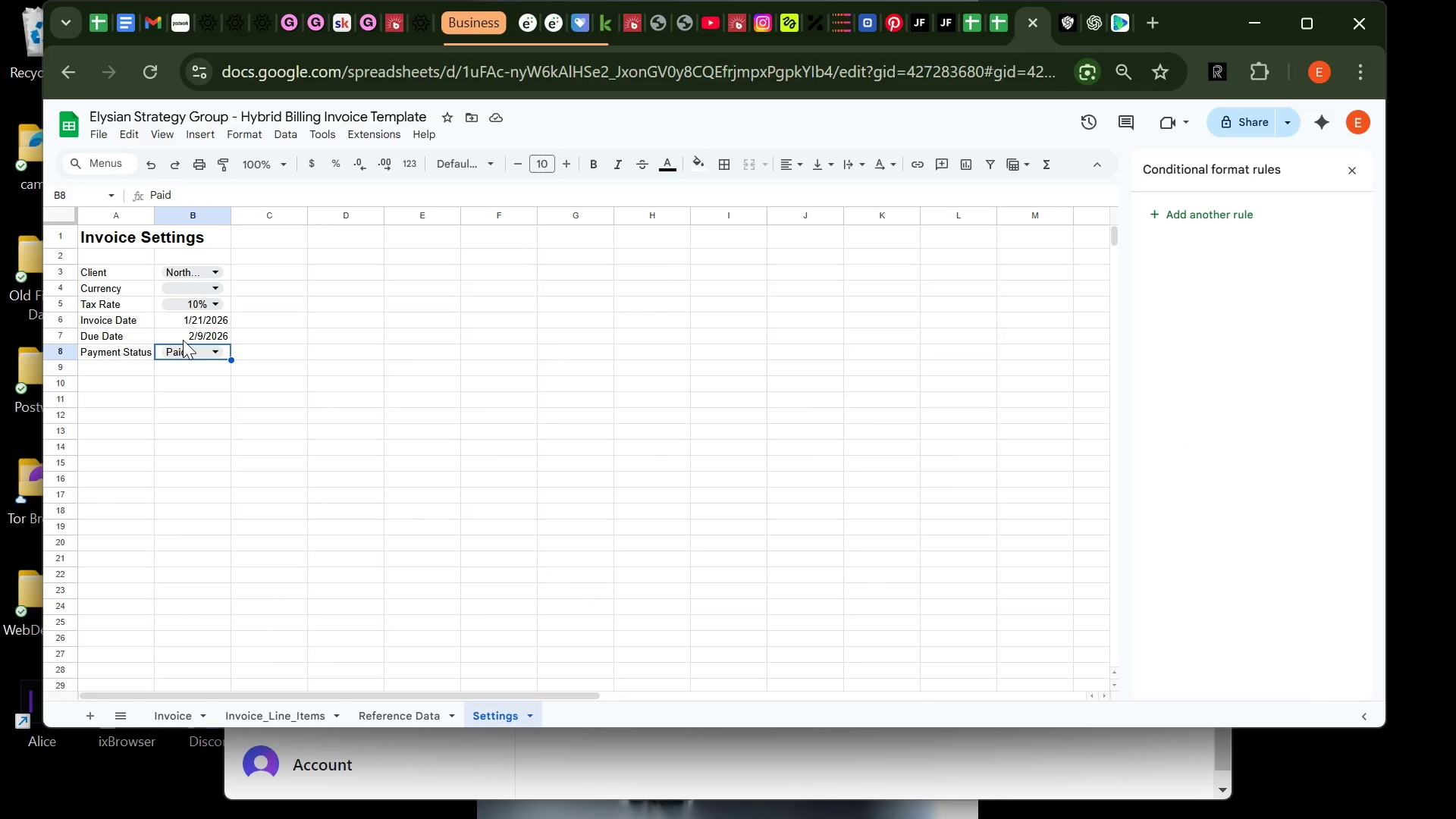 
left_click([187, 350])
 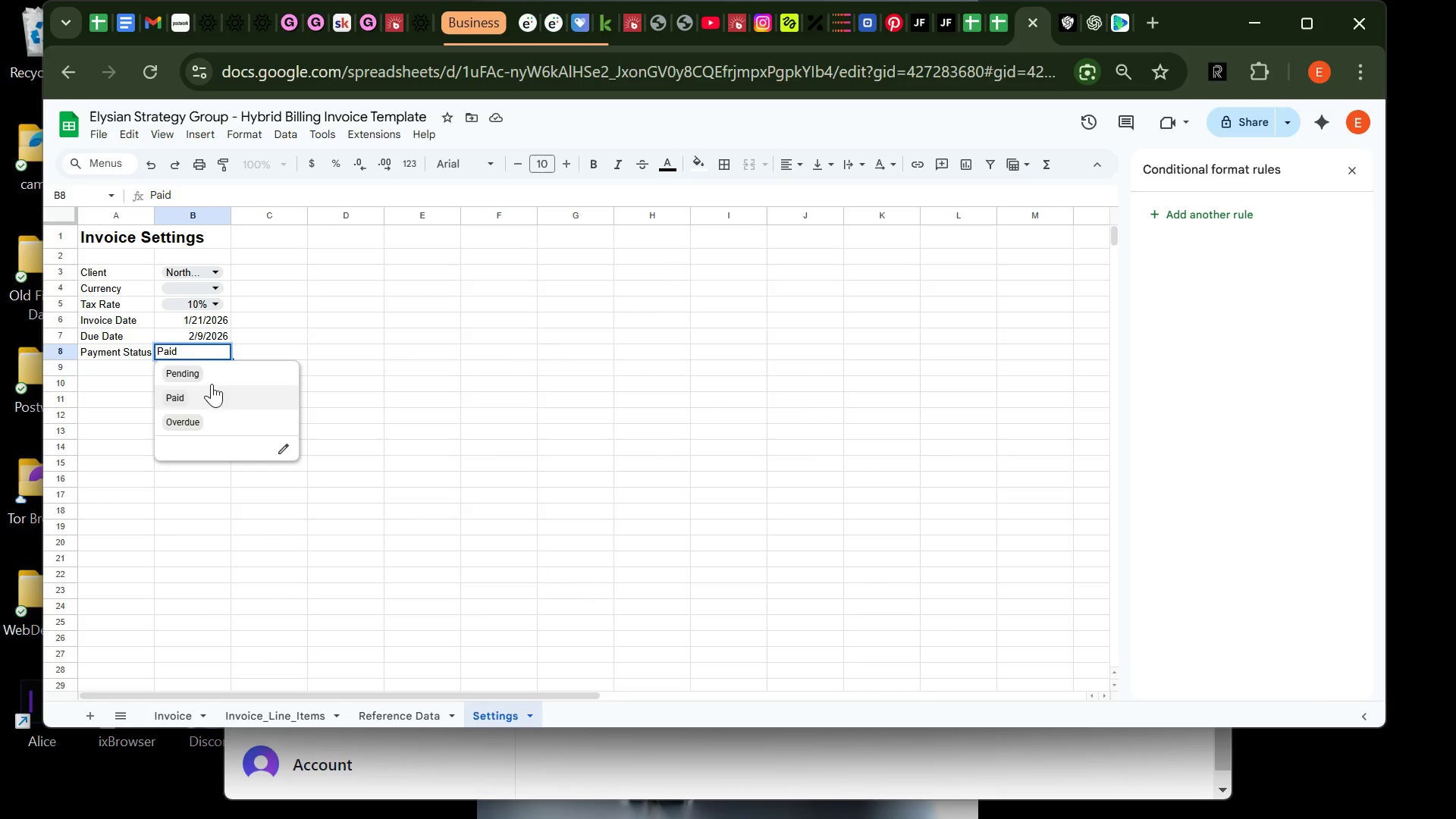 
left_click([214, 380])
 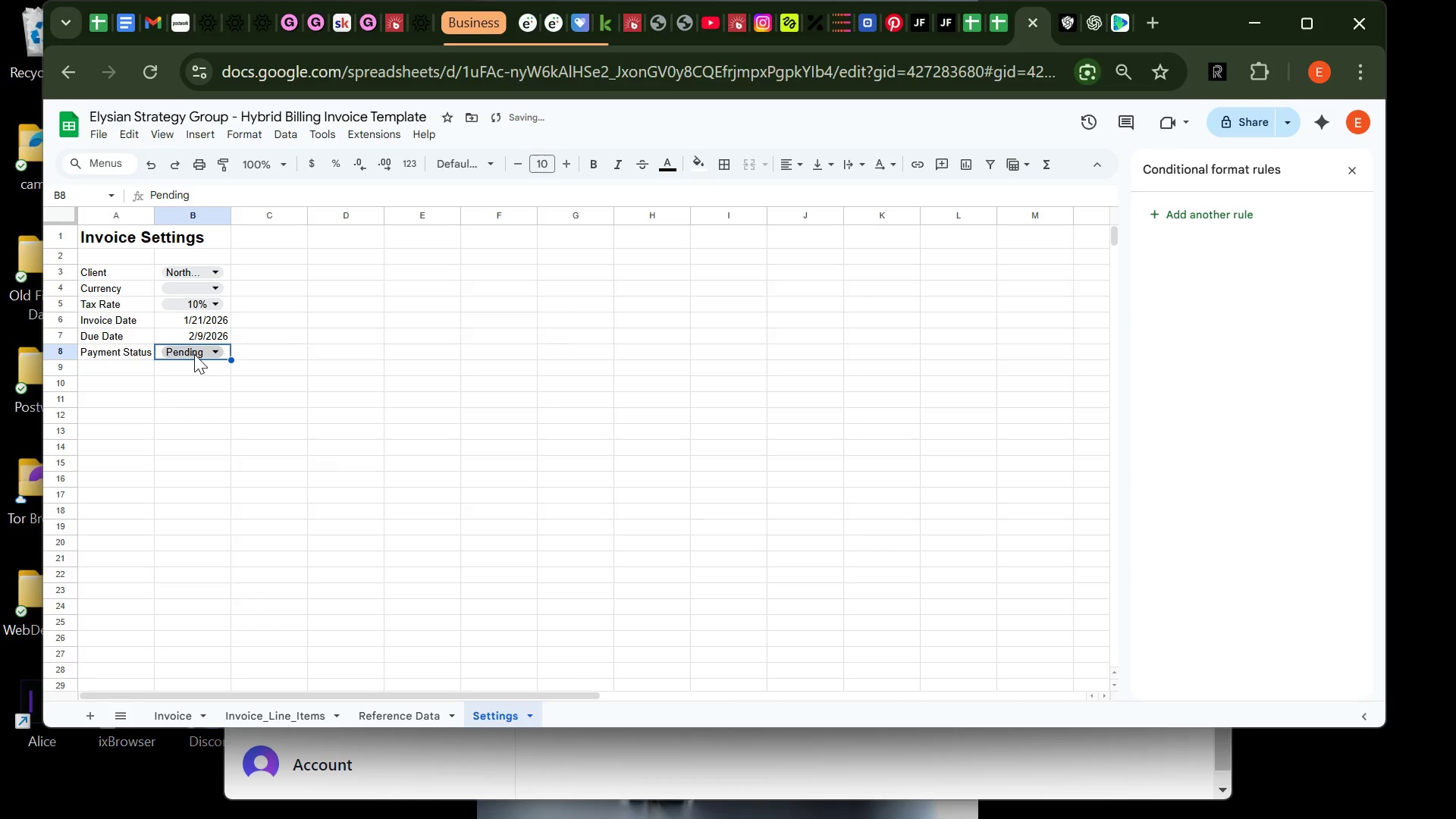 
double_click([194, 354])
 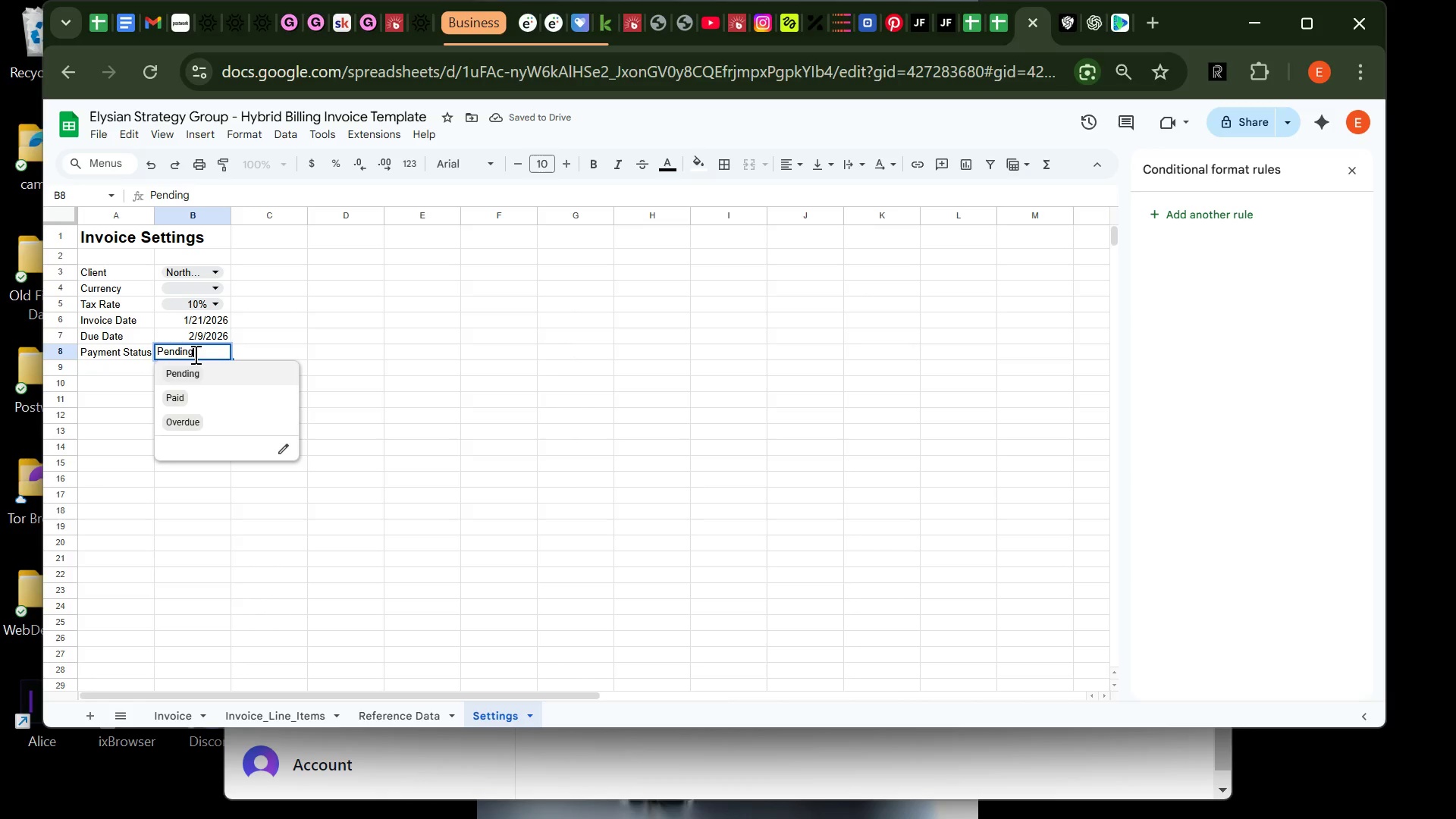 
key(Control+A)
 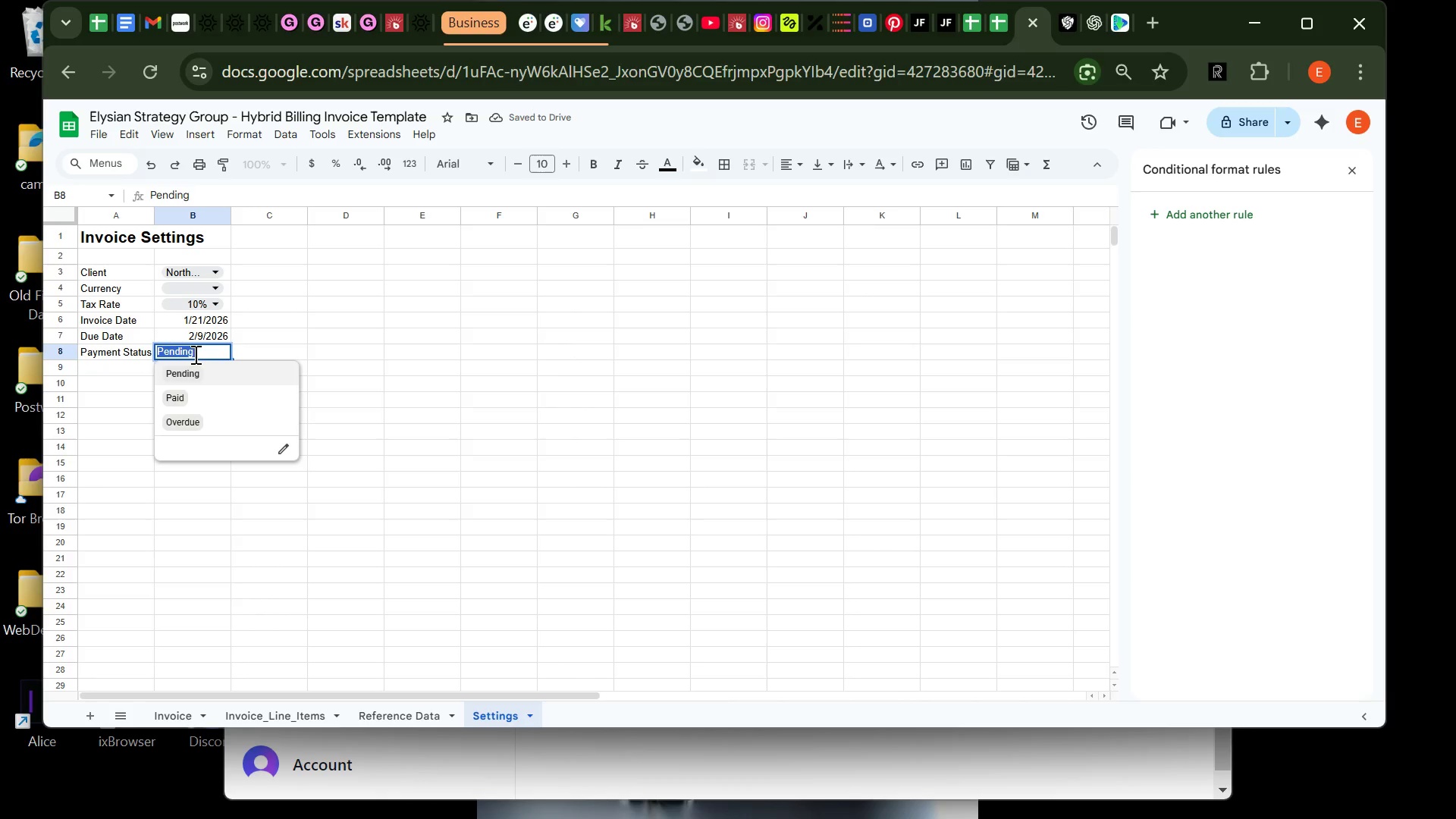 
hold_key(key=C, duration=0.39)
 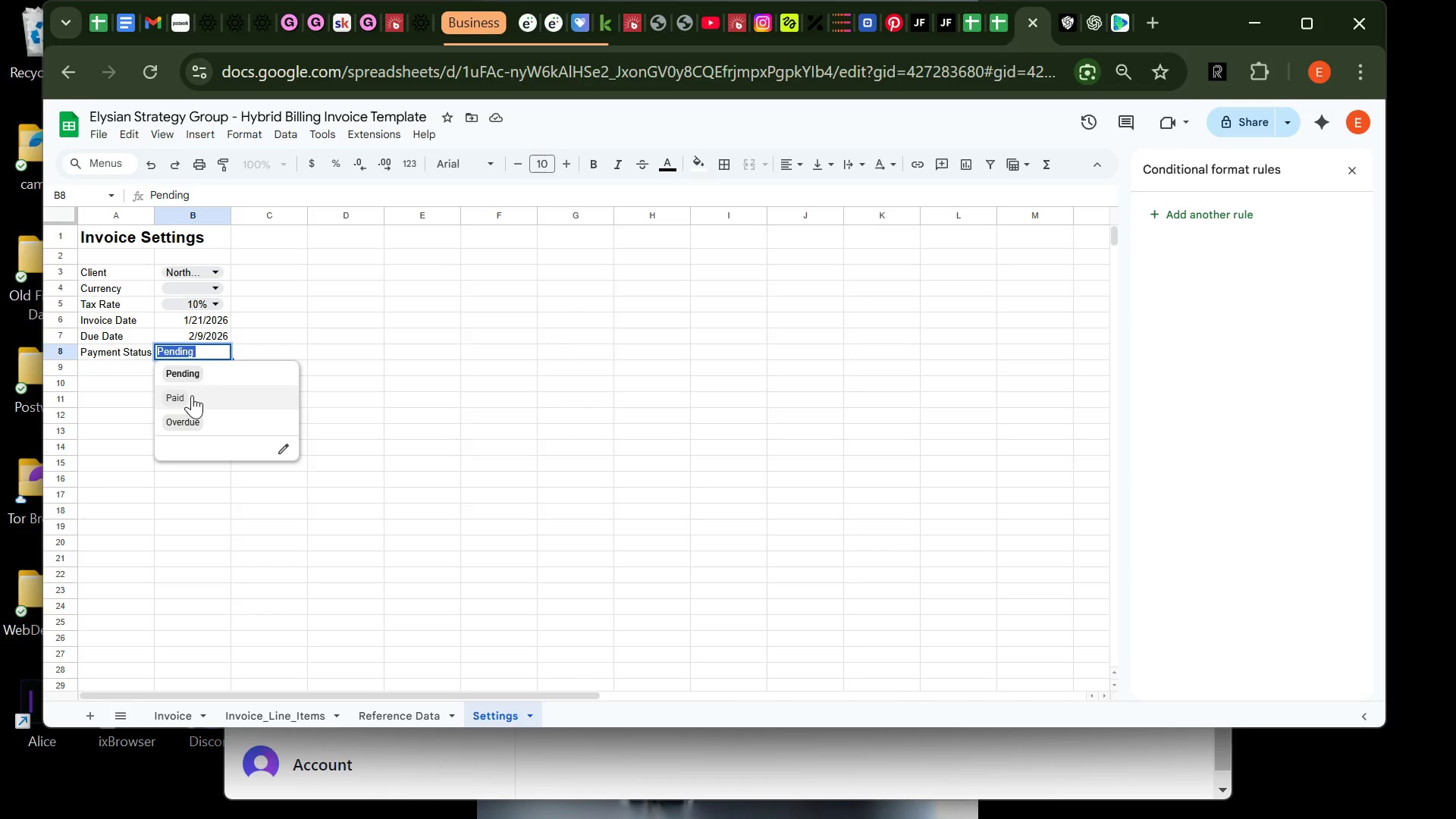 
left_click([192, 395])
 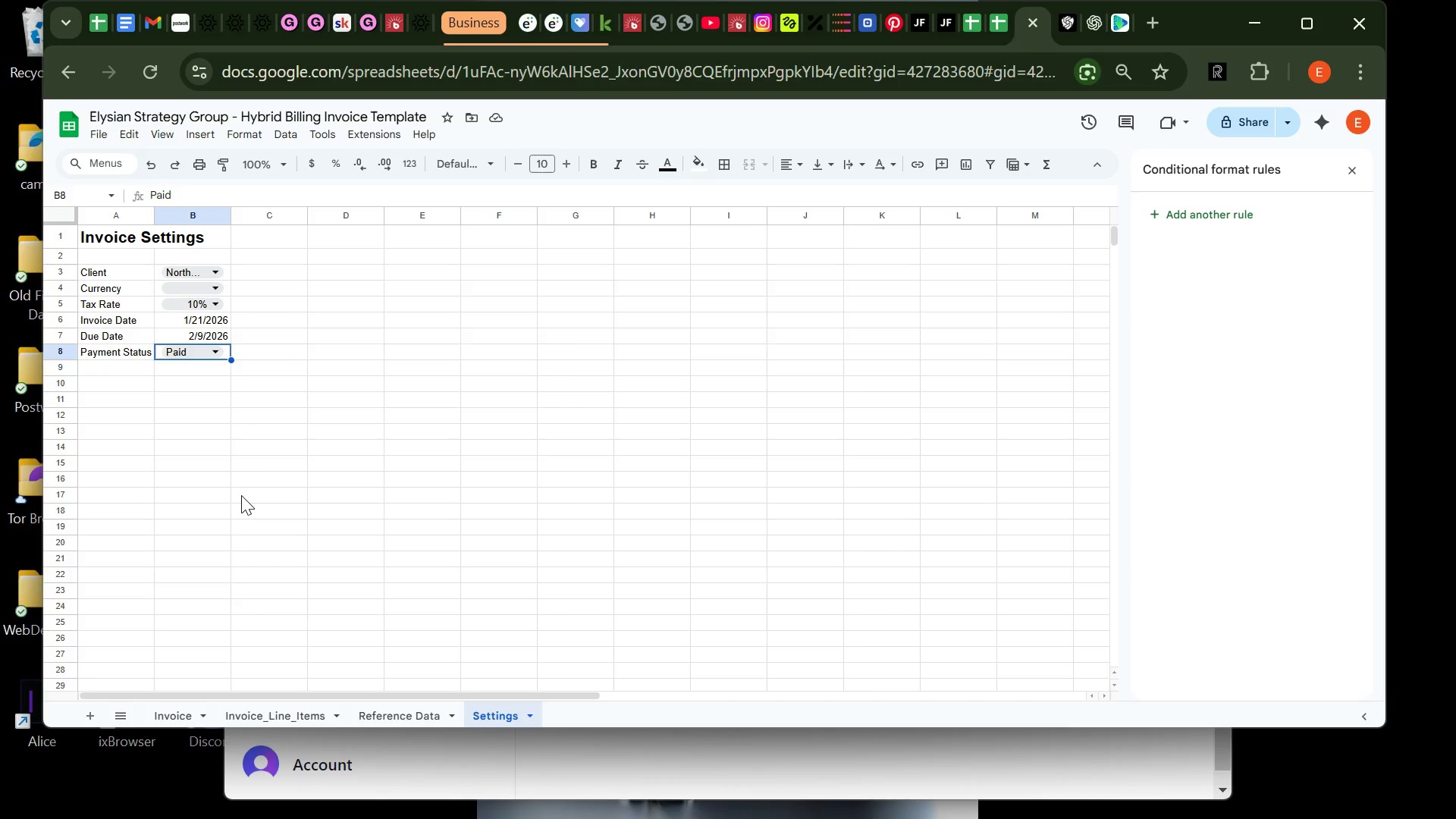 
wait(19.33)
 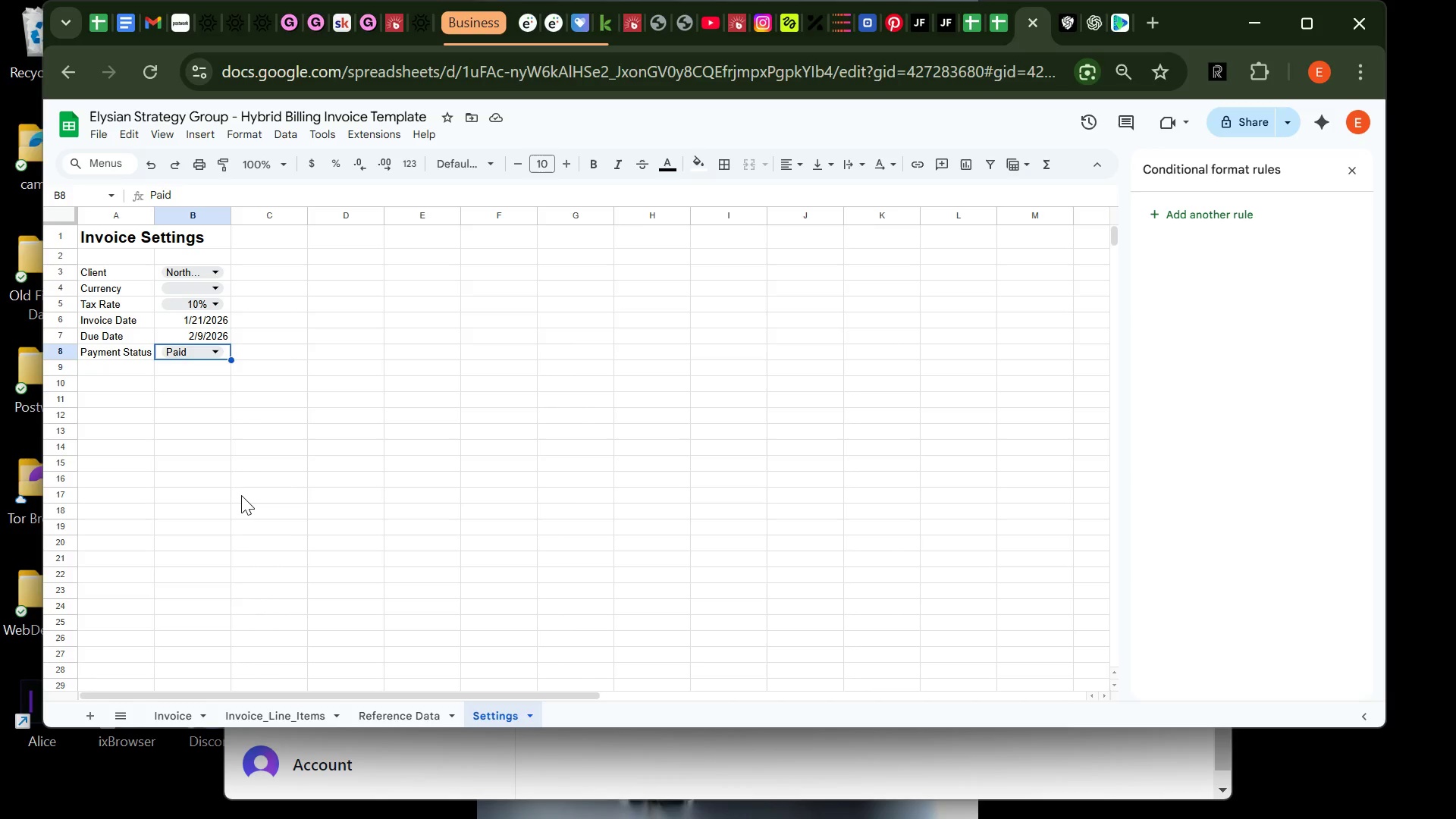 
left_click([164, 714])
 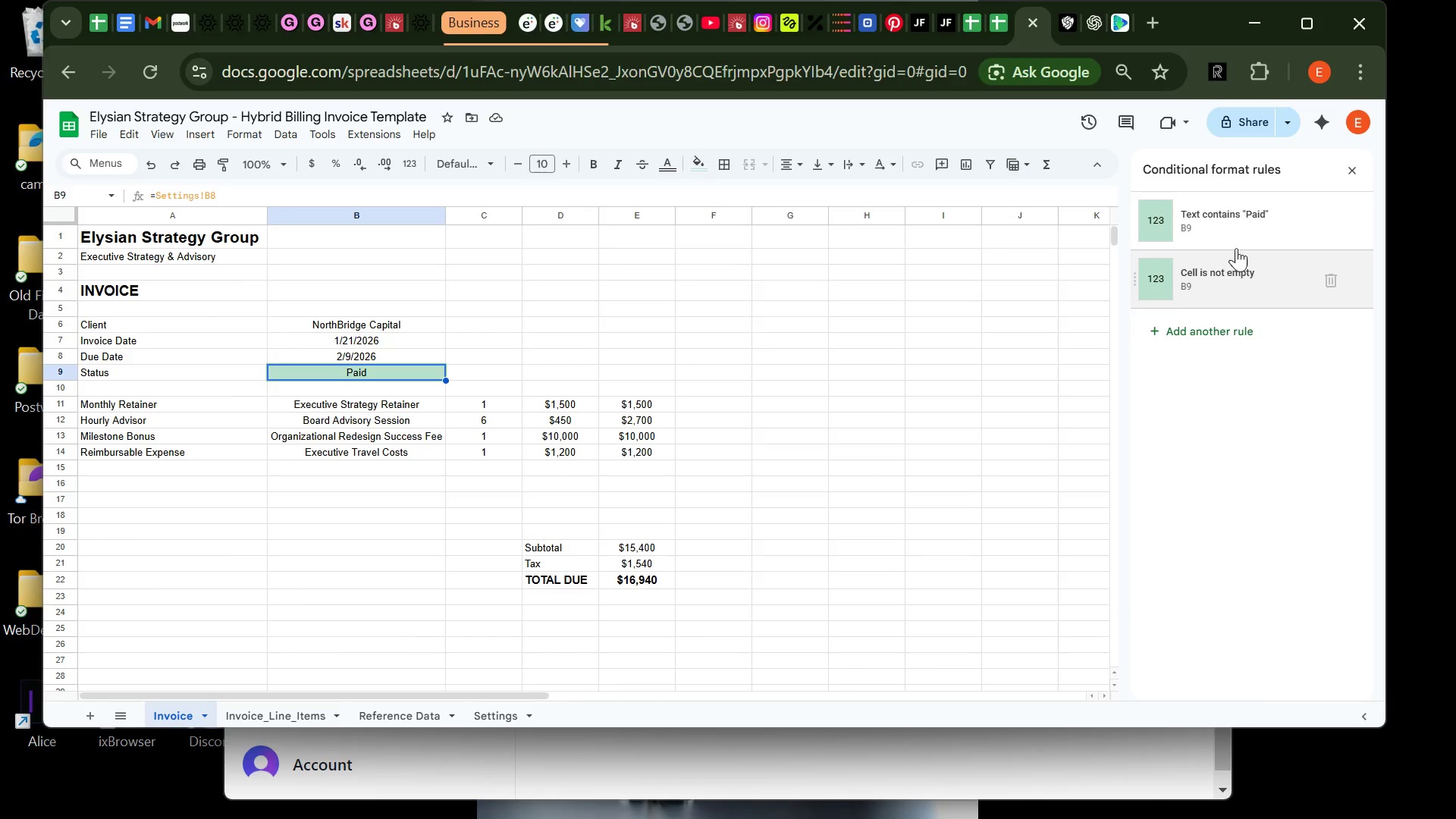 
left_click([1256, 275])
 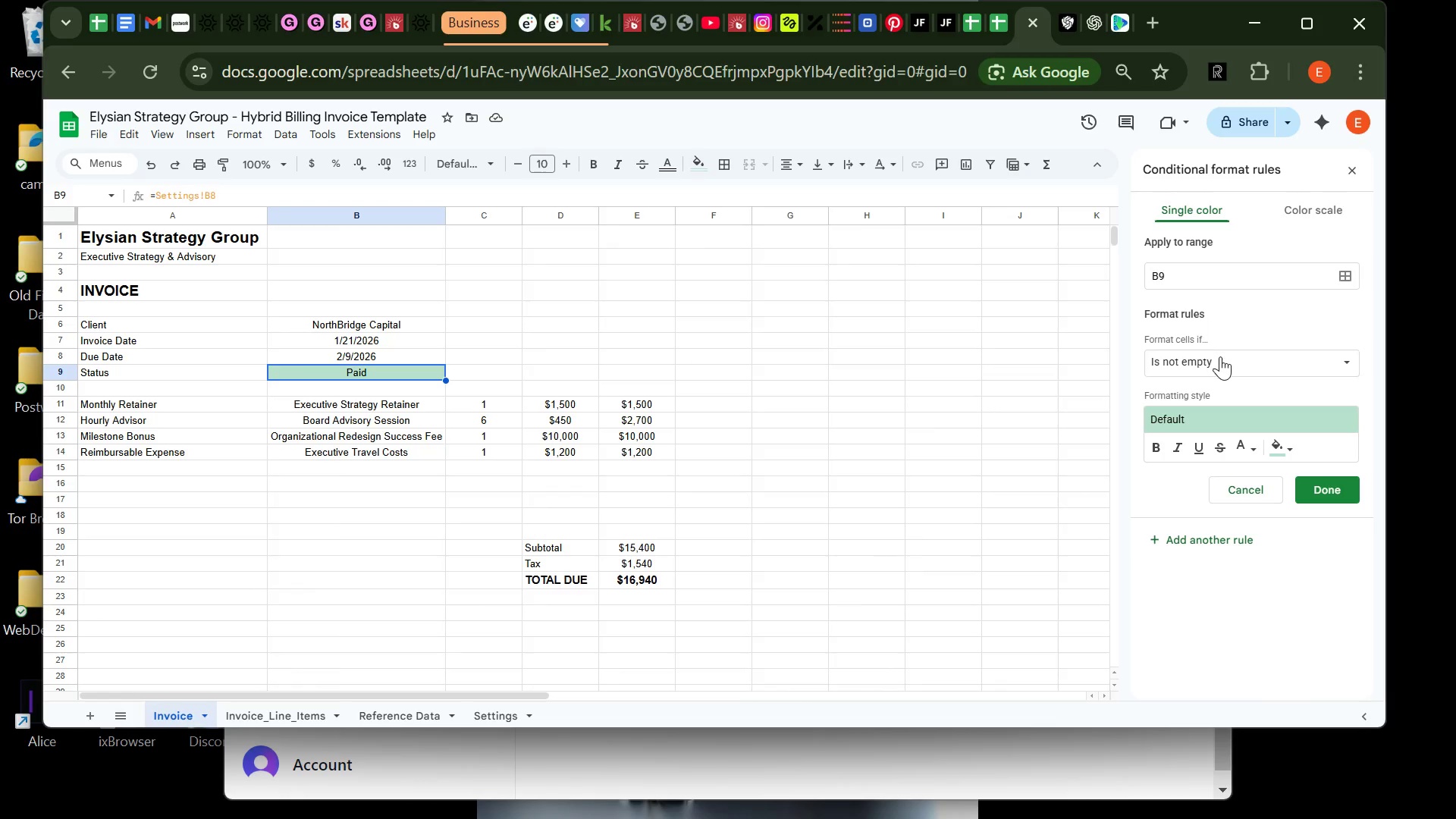 
left_click([1222, 359])
 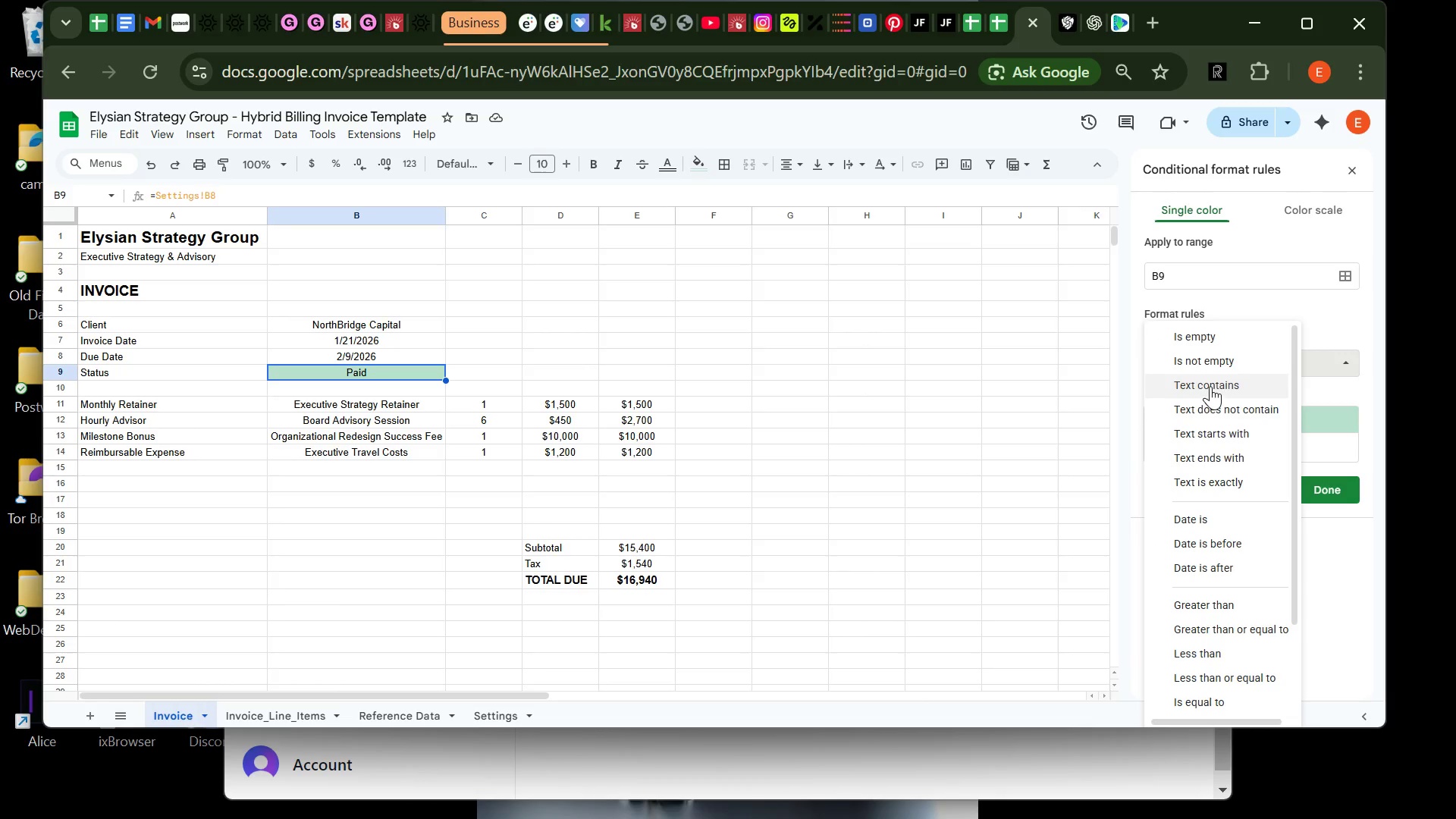 
left_click([1210, 386])
 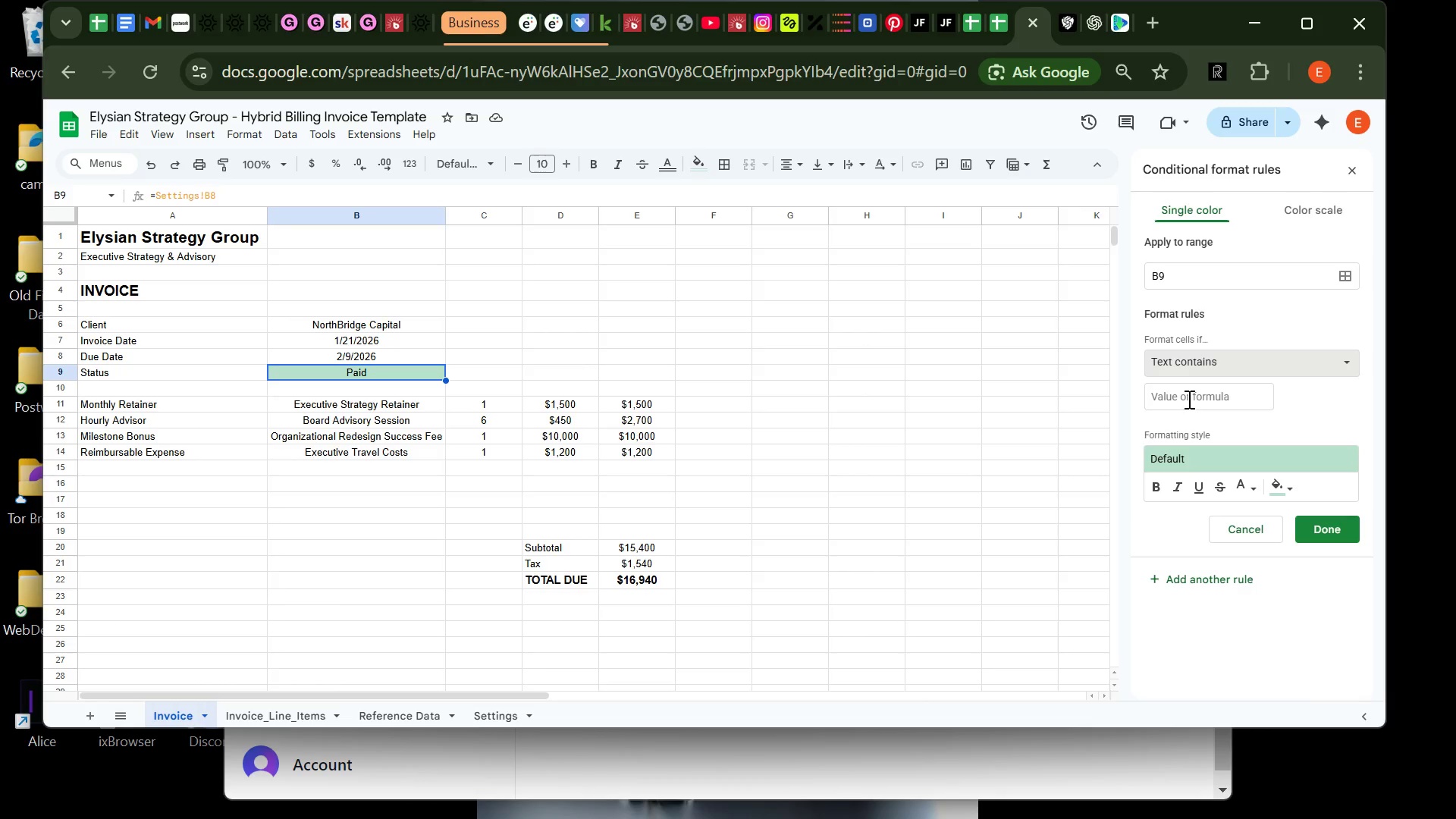 
left_click([1188, 399])
 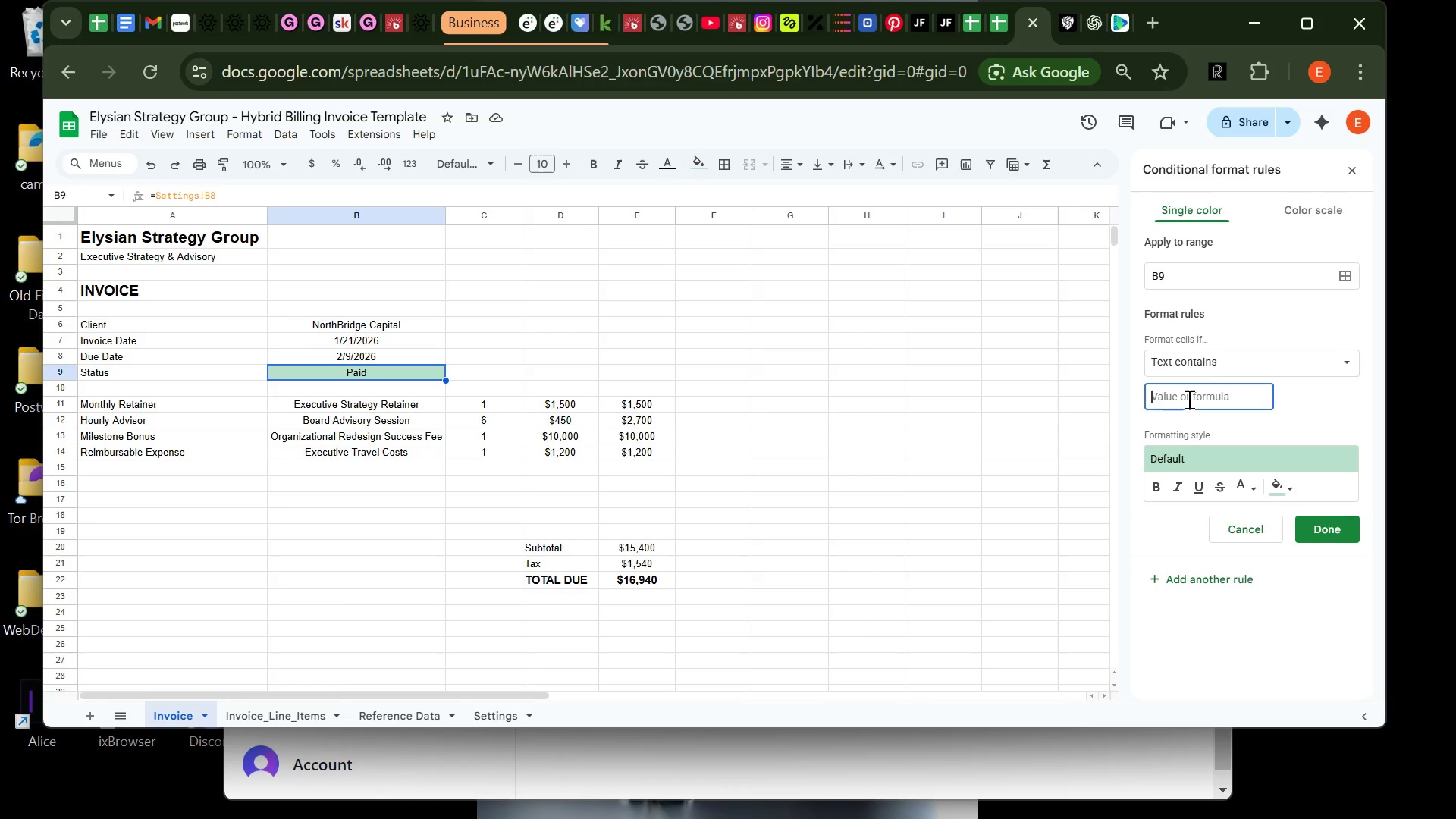 
wait(27.41)
 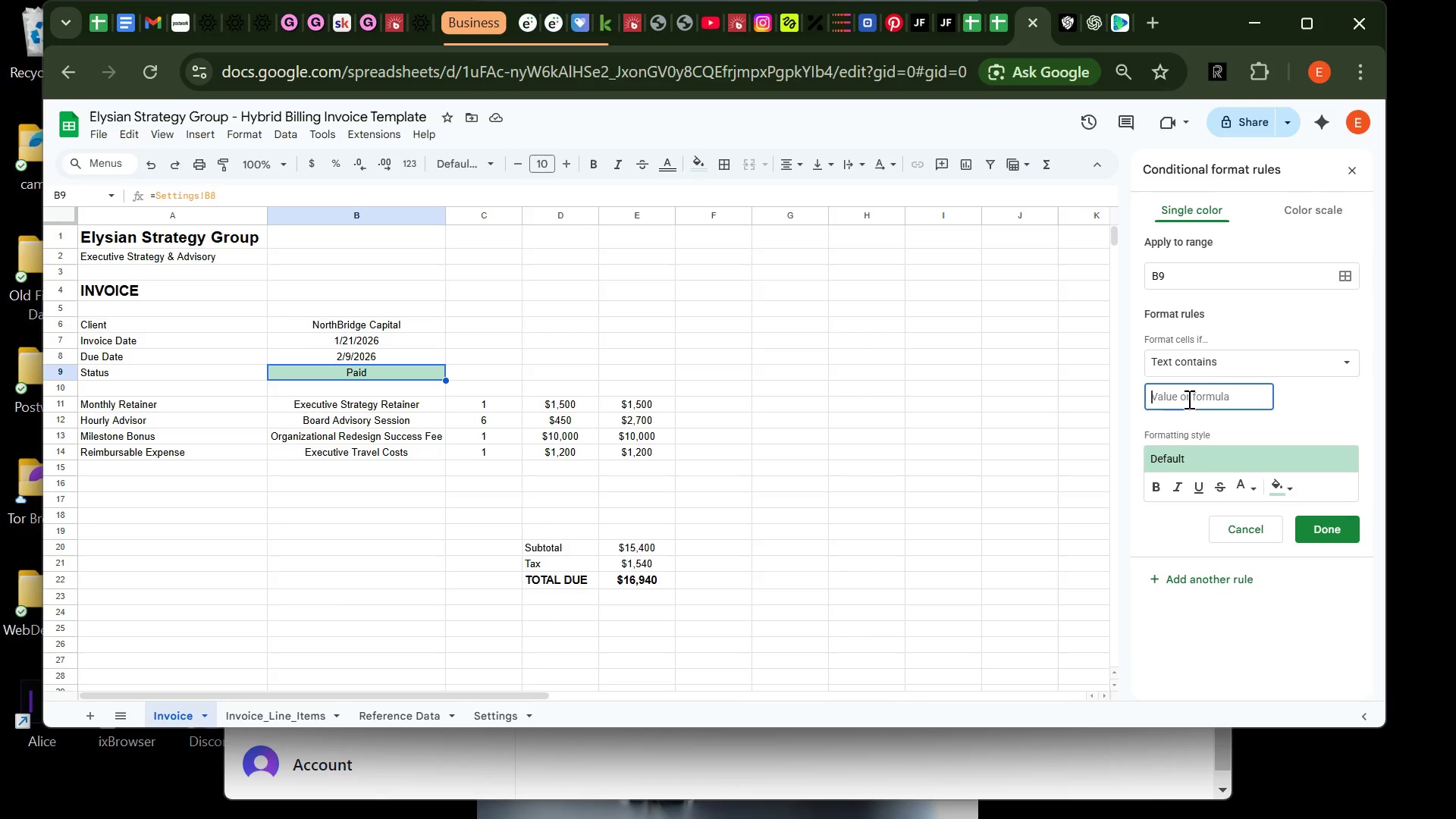 
key(Control+ControlLeft)
 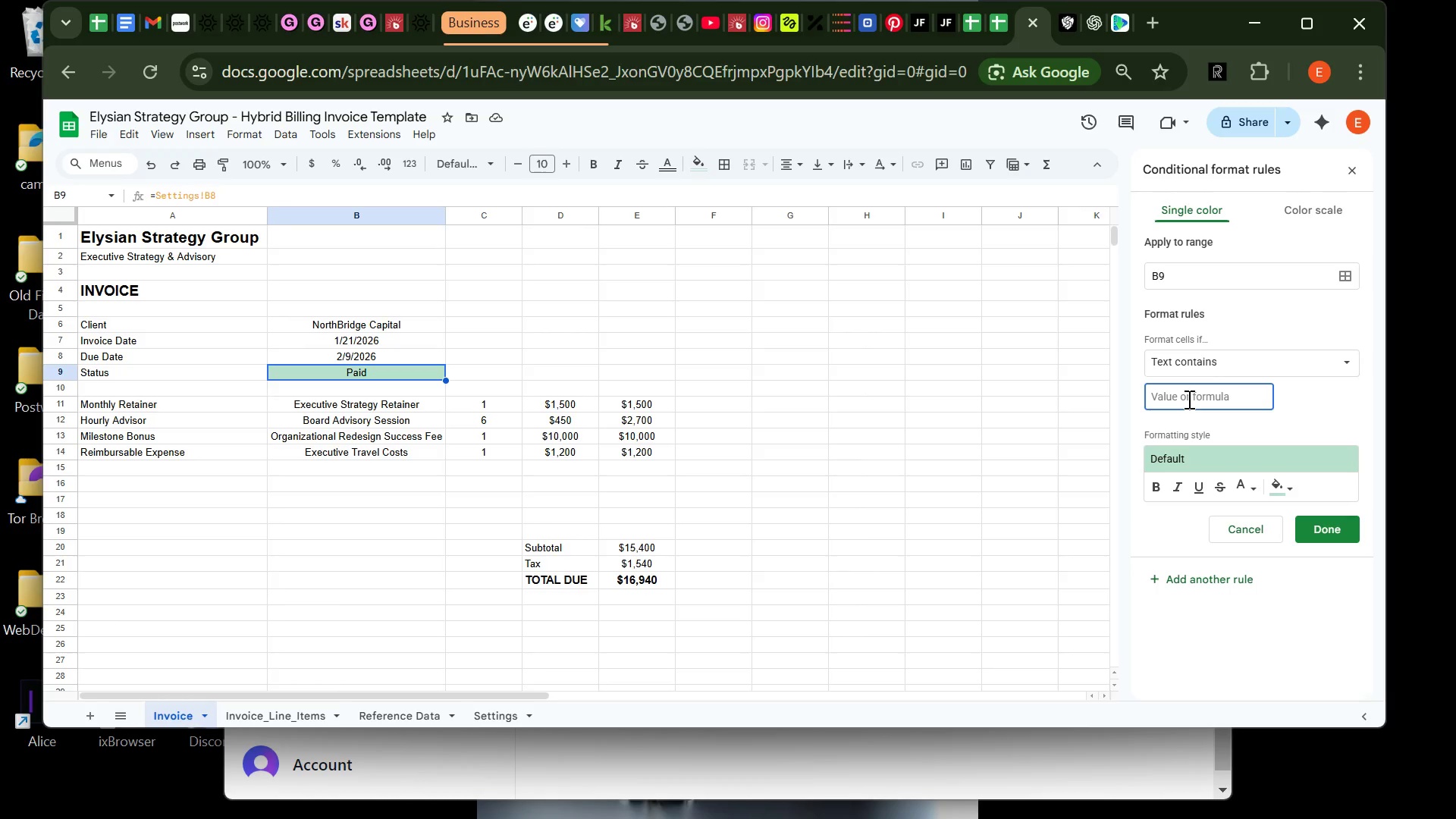 
key(Control+V)
 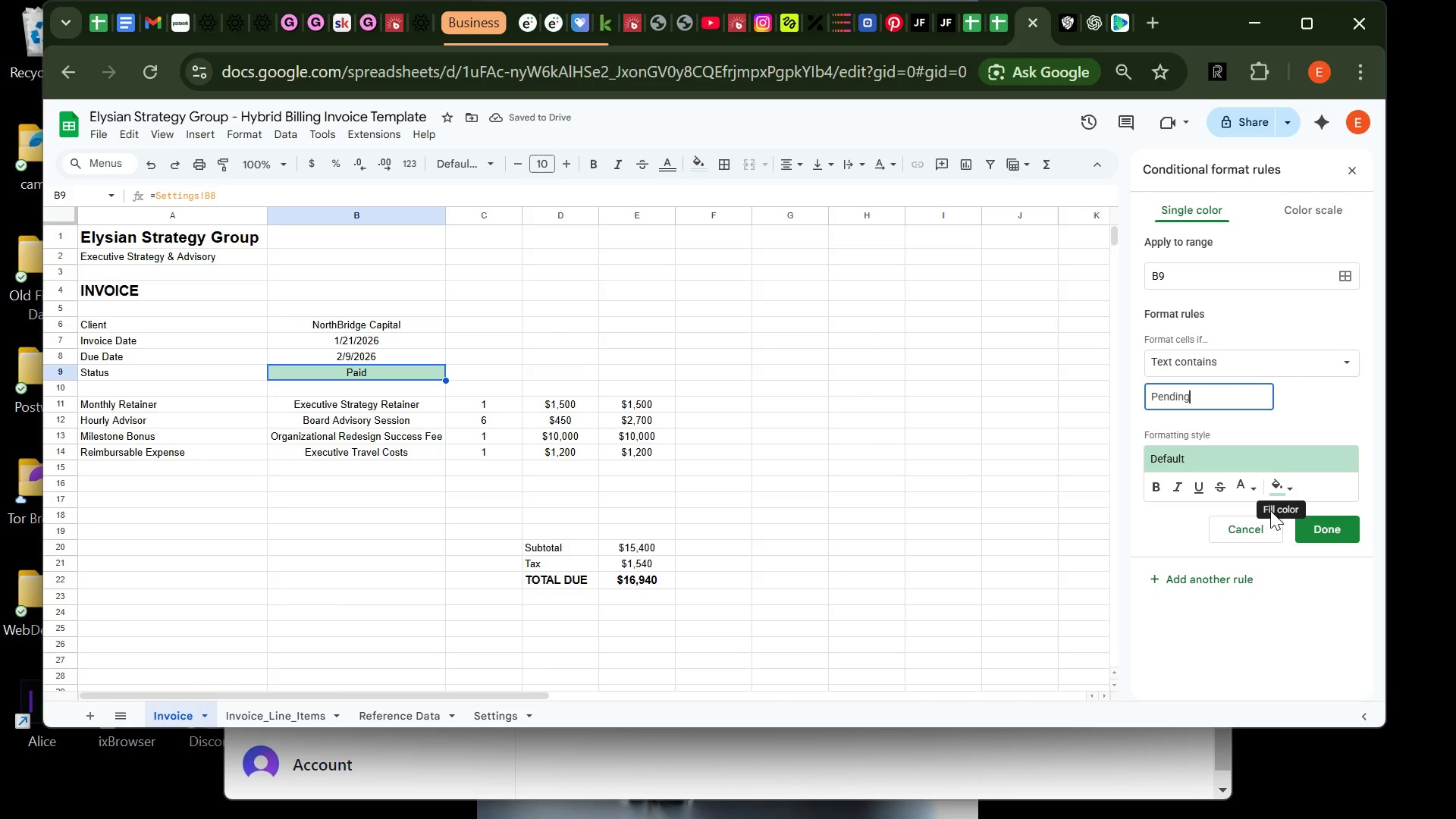 
left_click([1291, 486])
 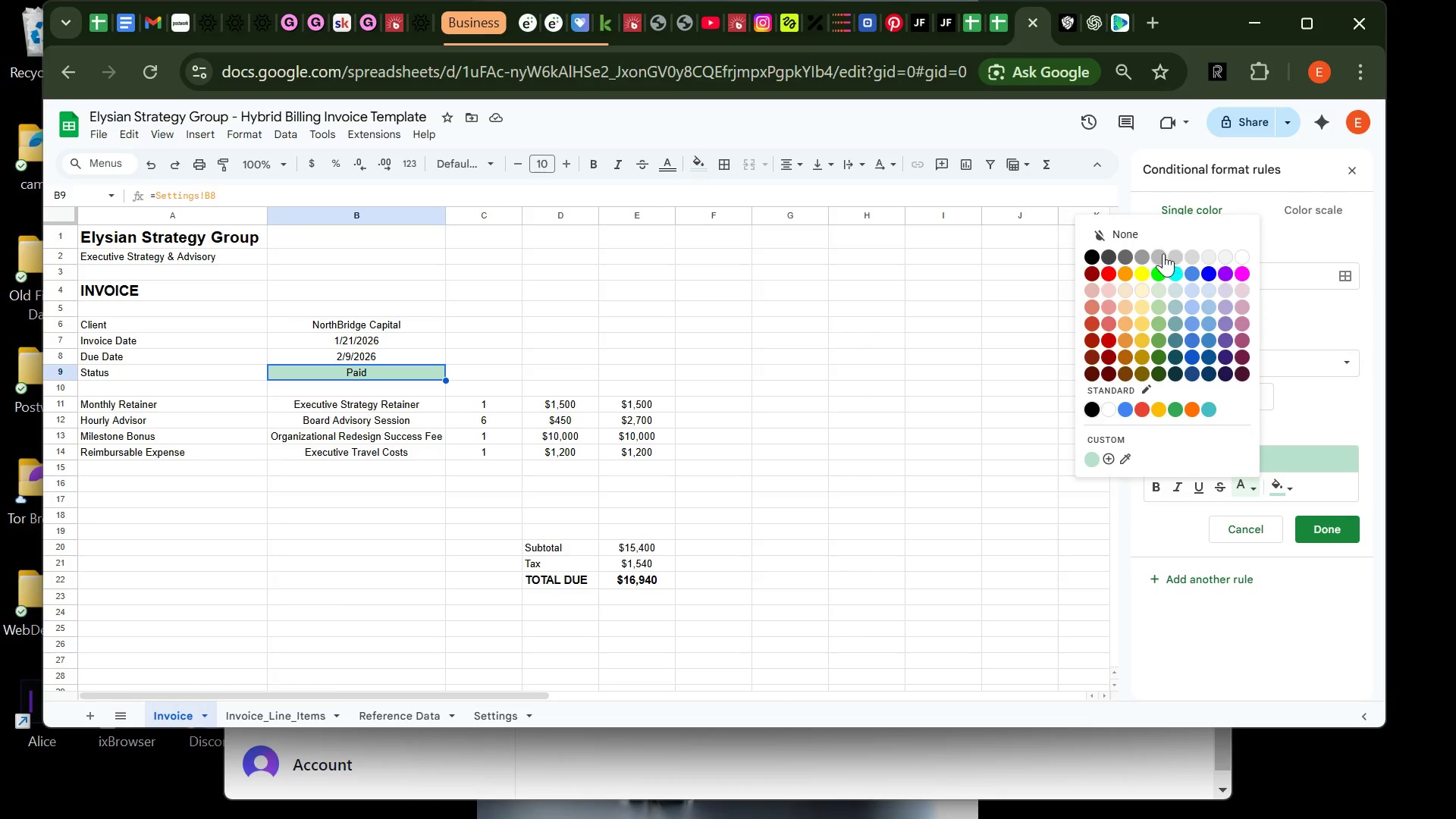 
wait(5.62)
 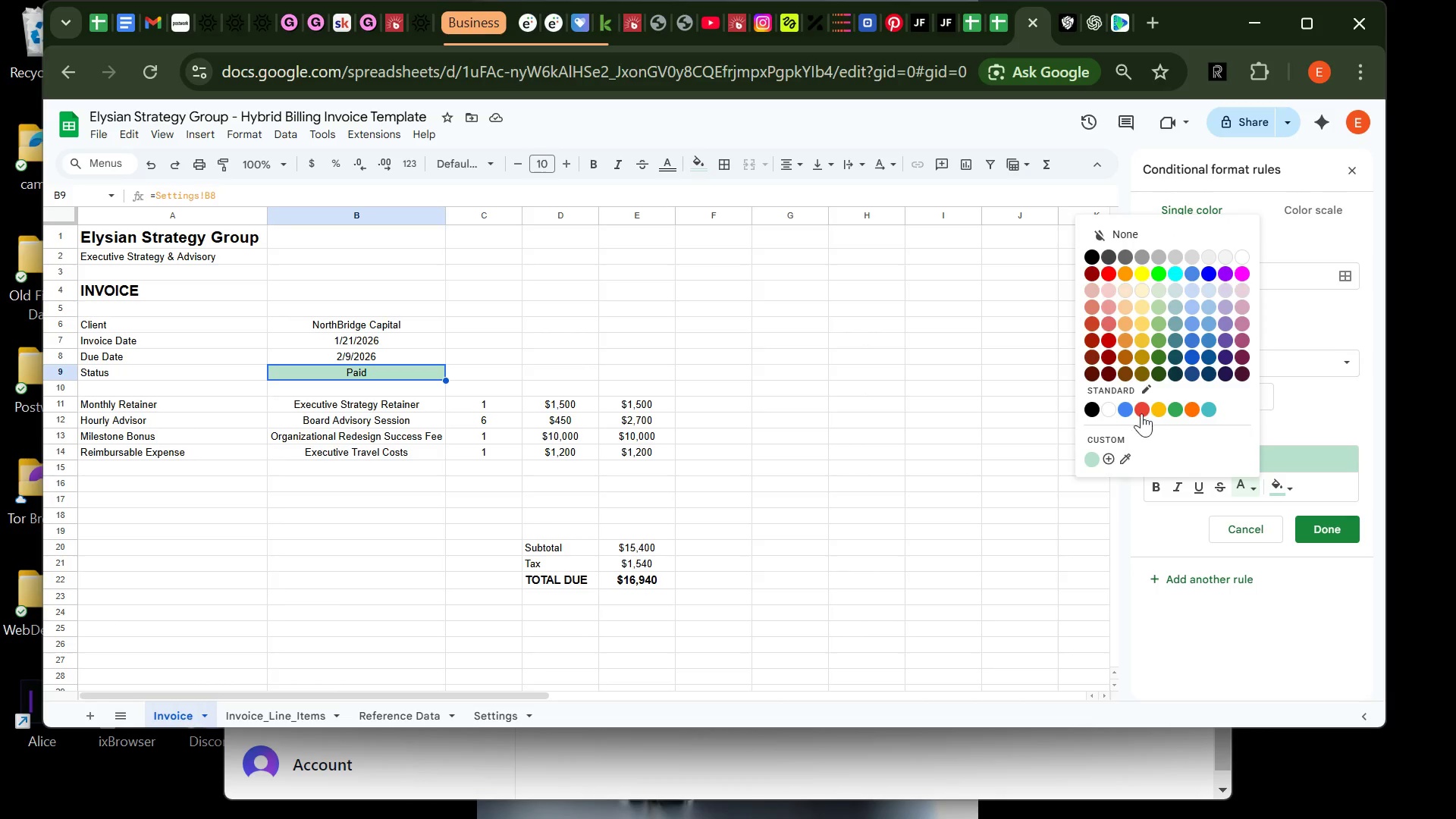 
left_click([1175, 255])
 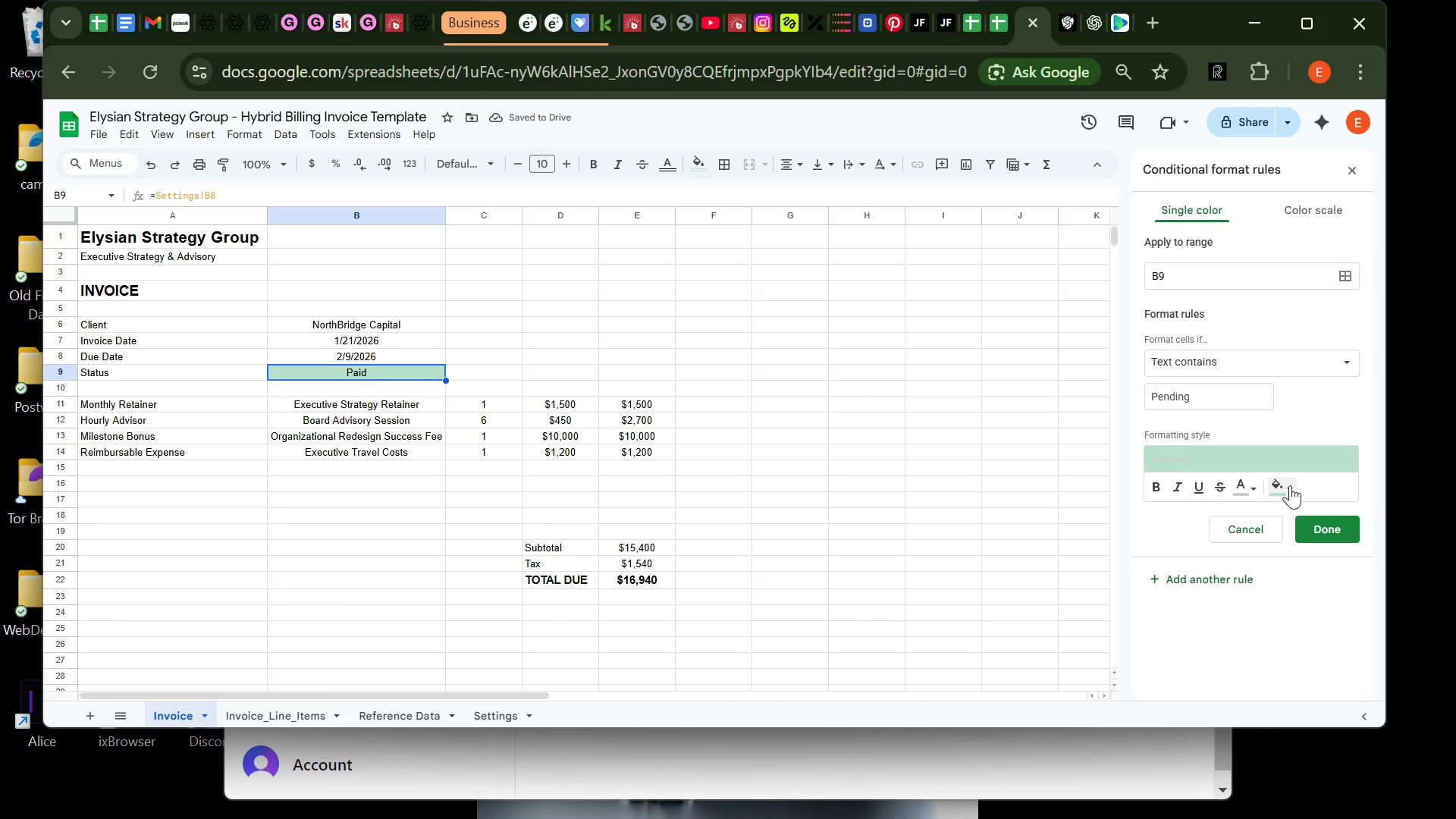 
wait(6.25)
 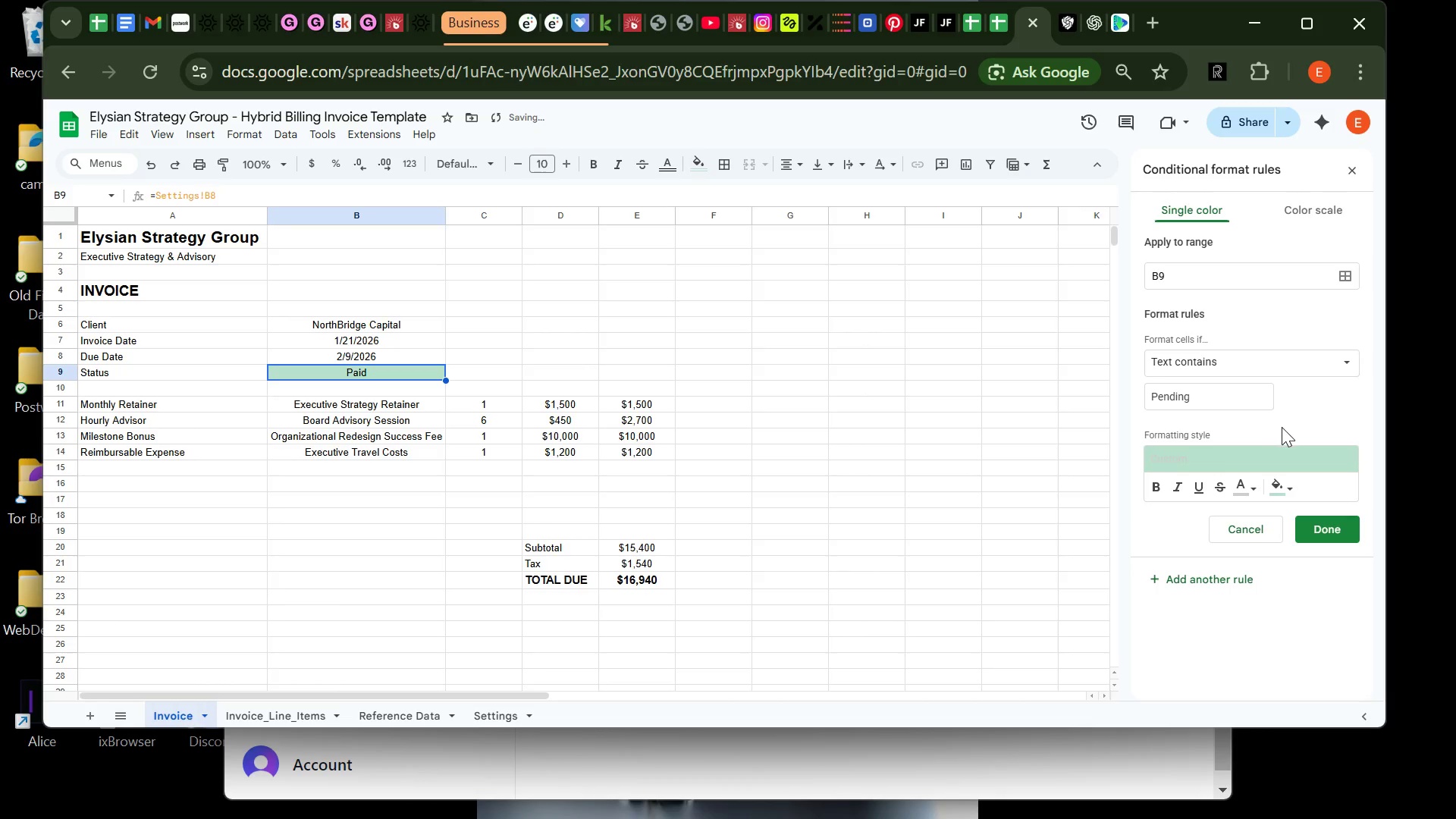 
left_click([1250, 486])
 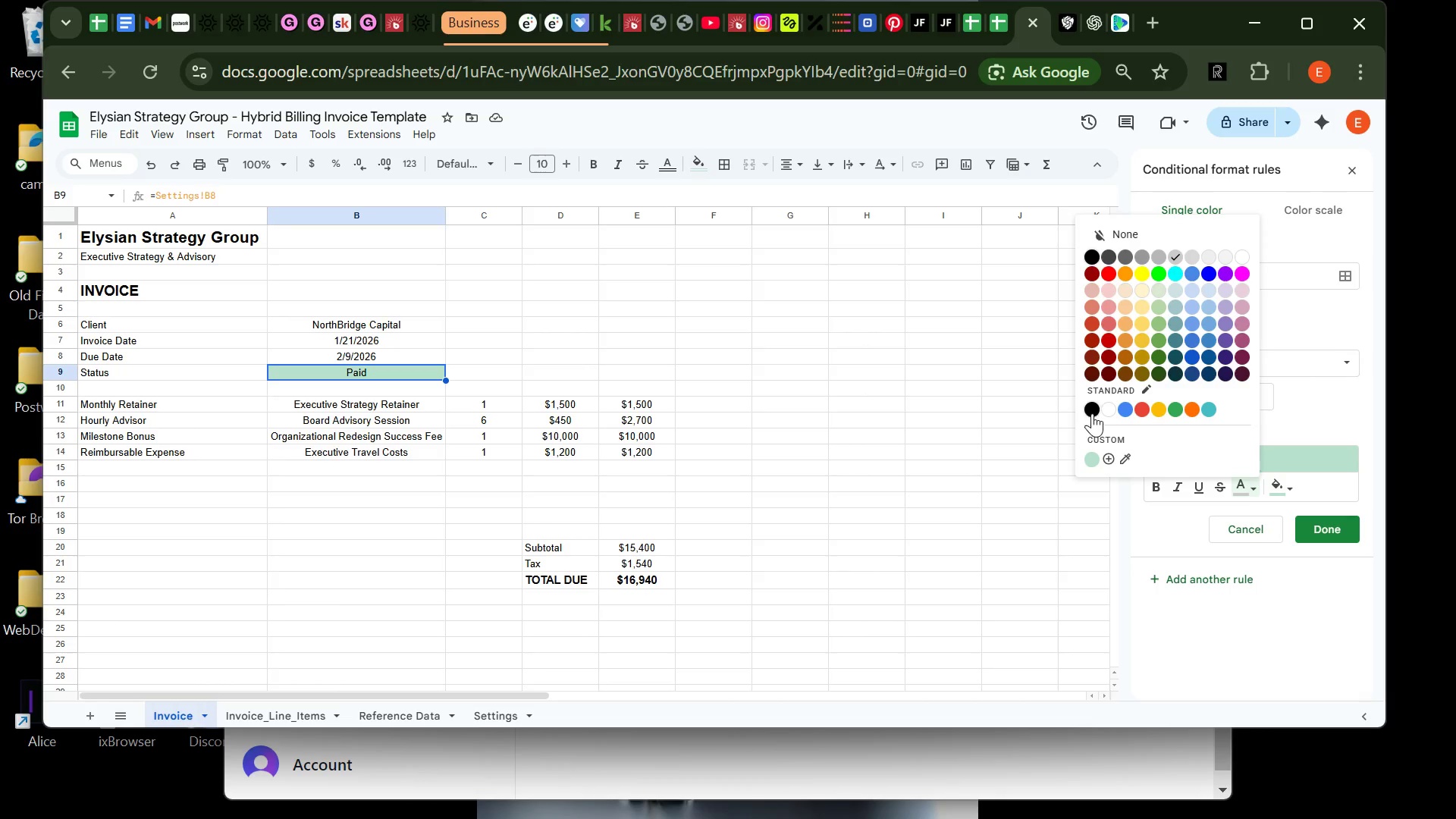 
left_click([1093, 413])
 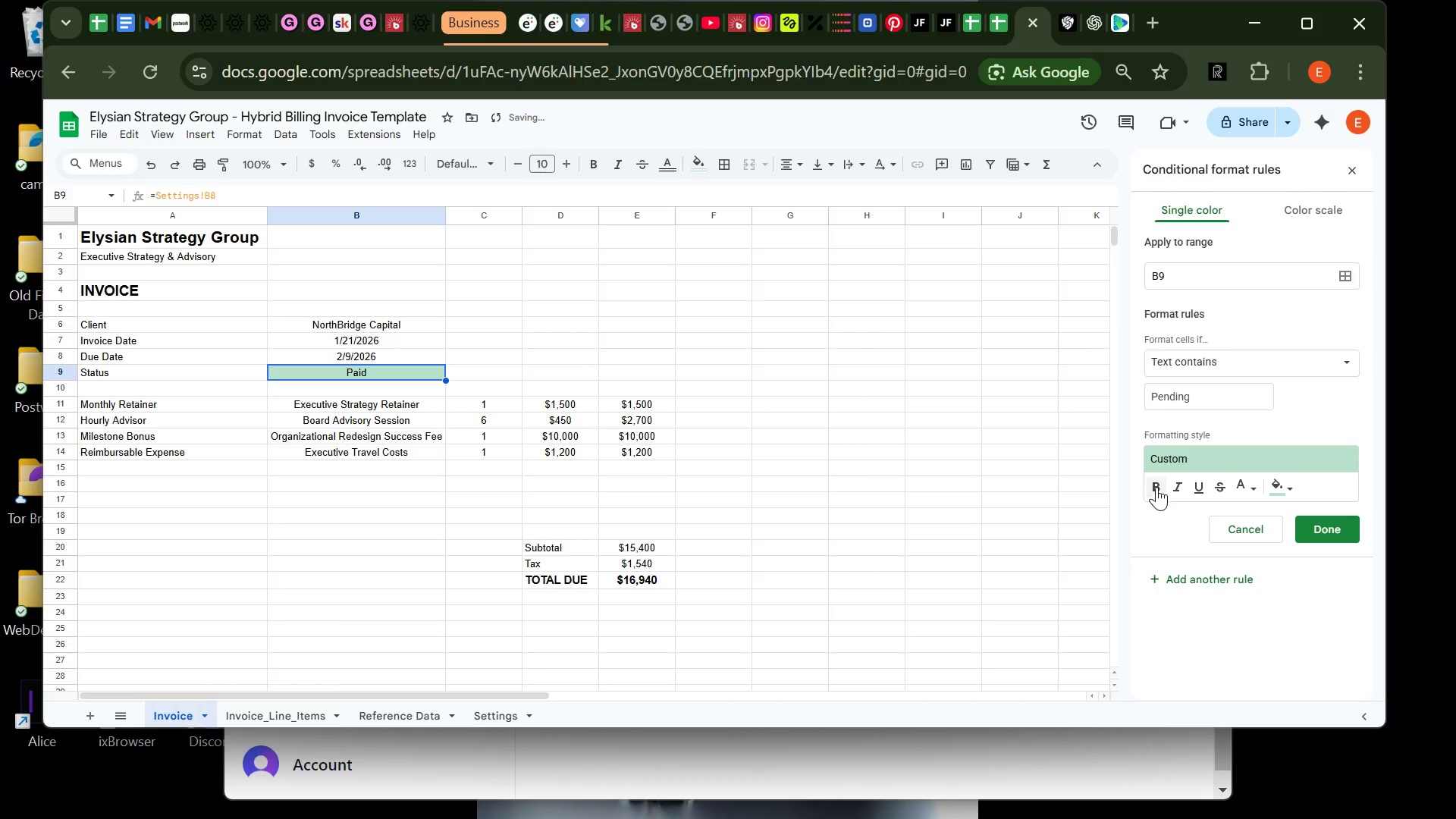 
left_click([1156, 487])
 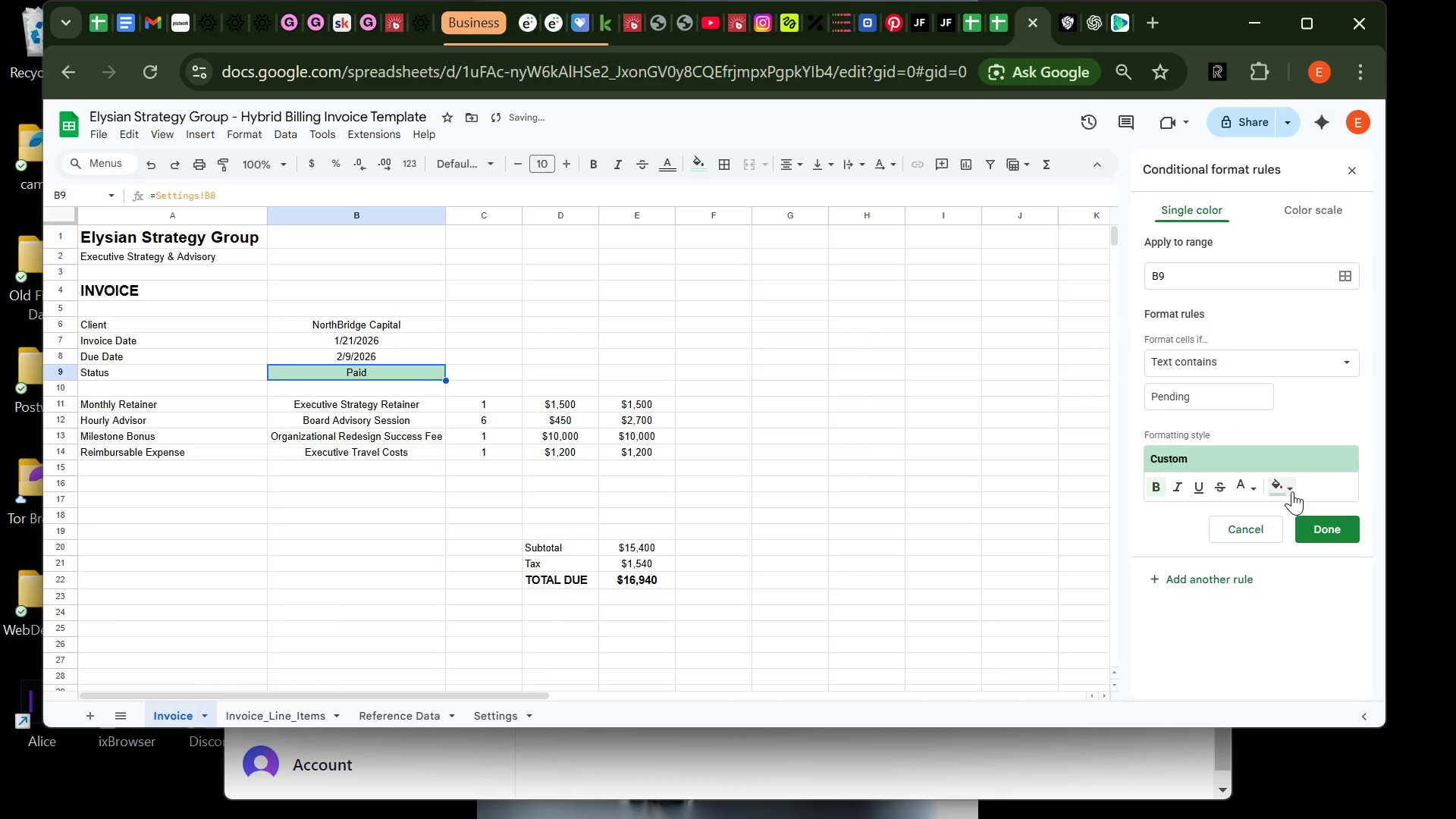 
left_click([1292, 491])
 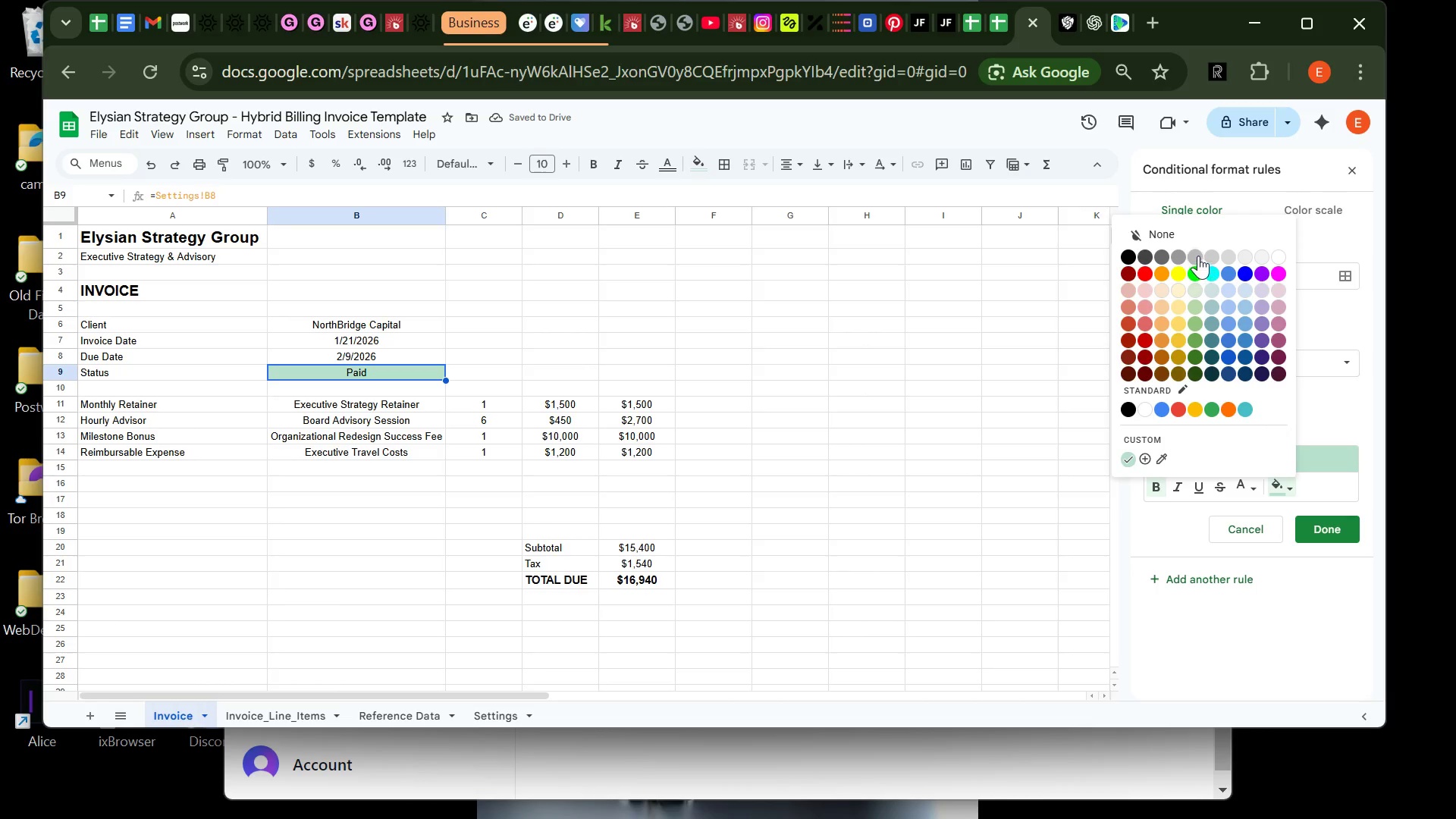 
left_click([1198, 255])
 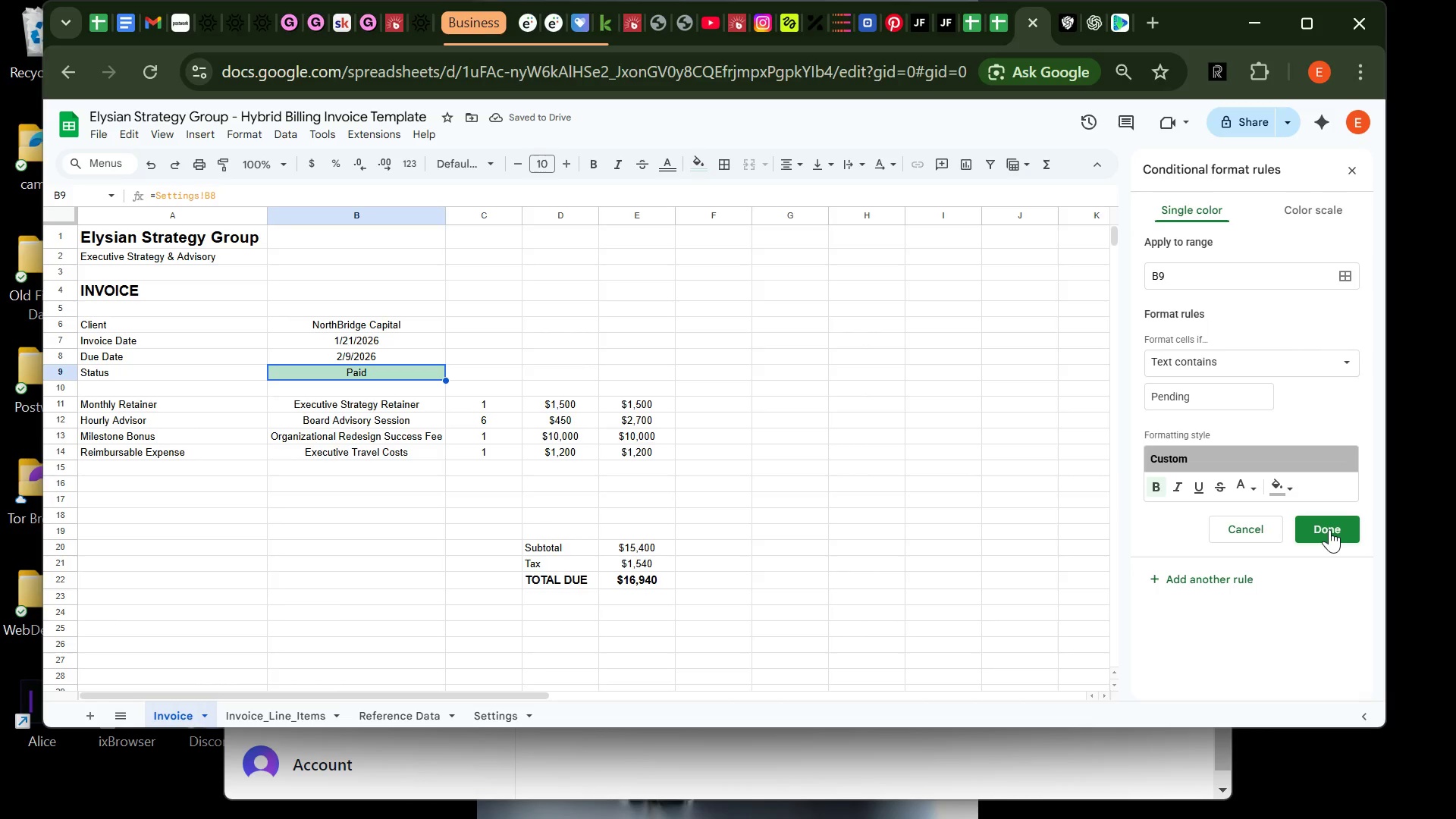 
wait(6.62)
 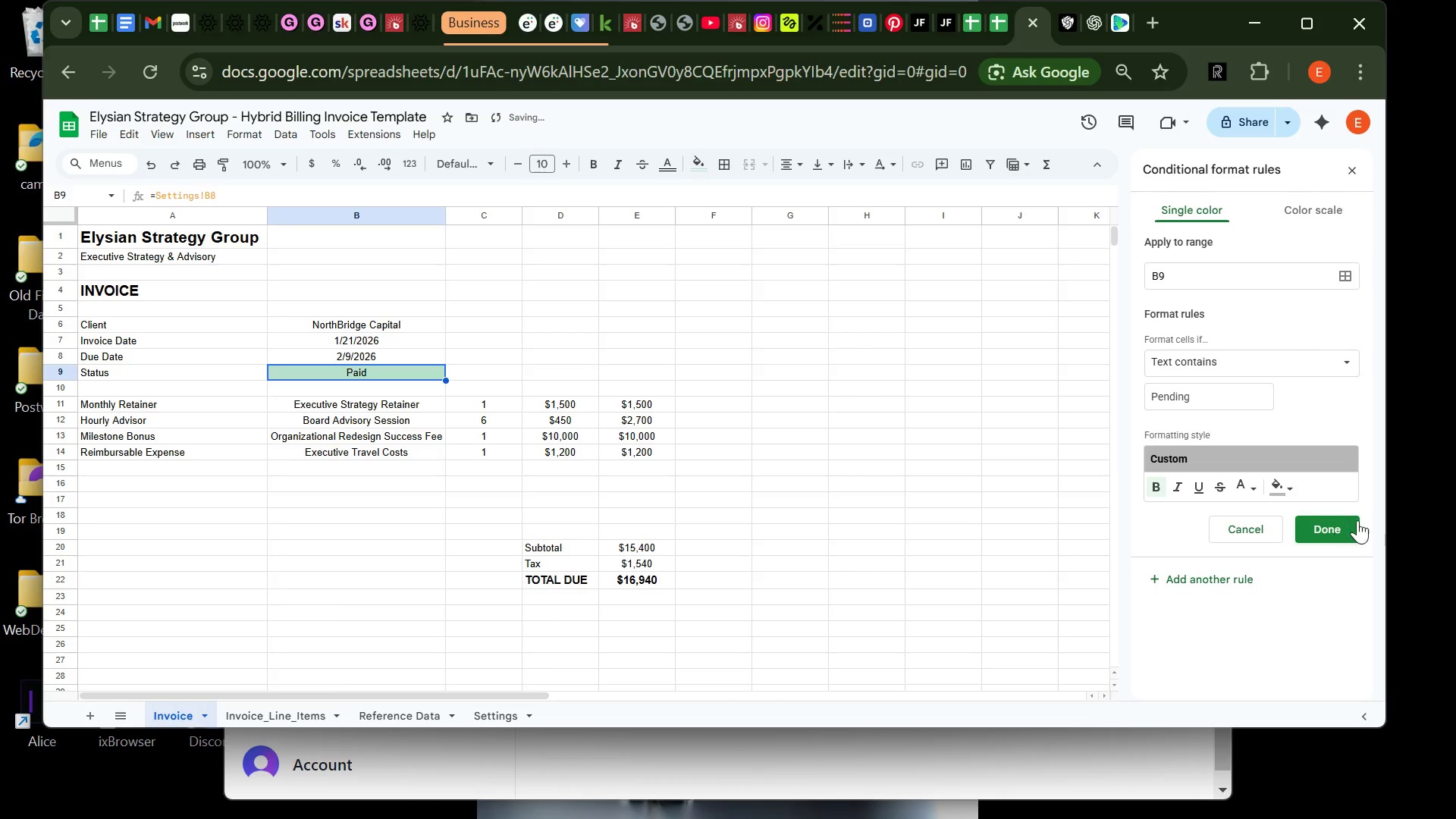 
left_click([1329, 529])
 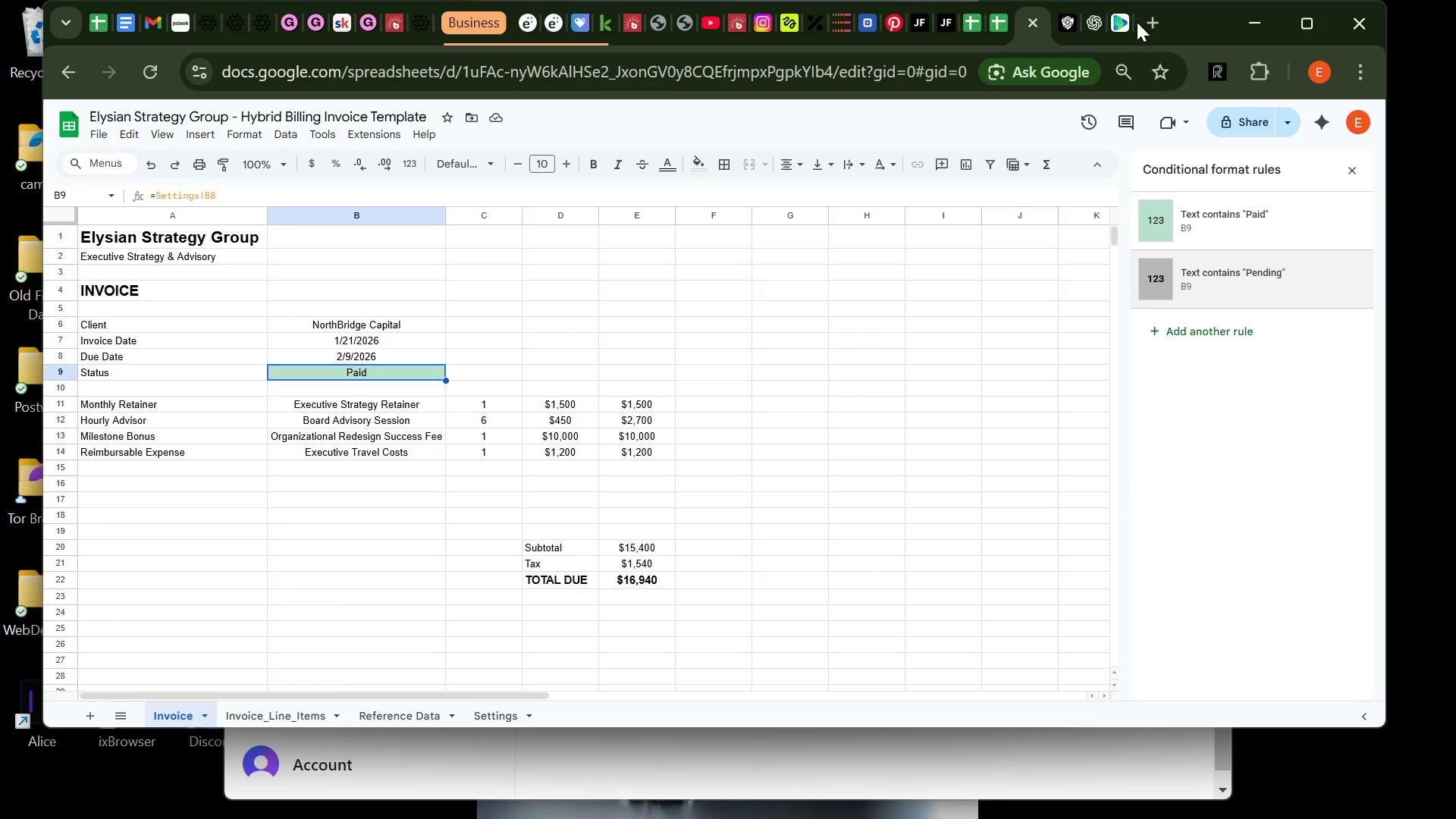 
left_click([1150, 21])
 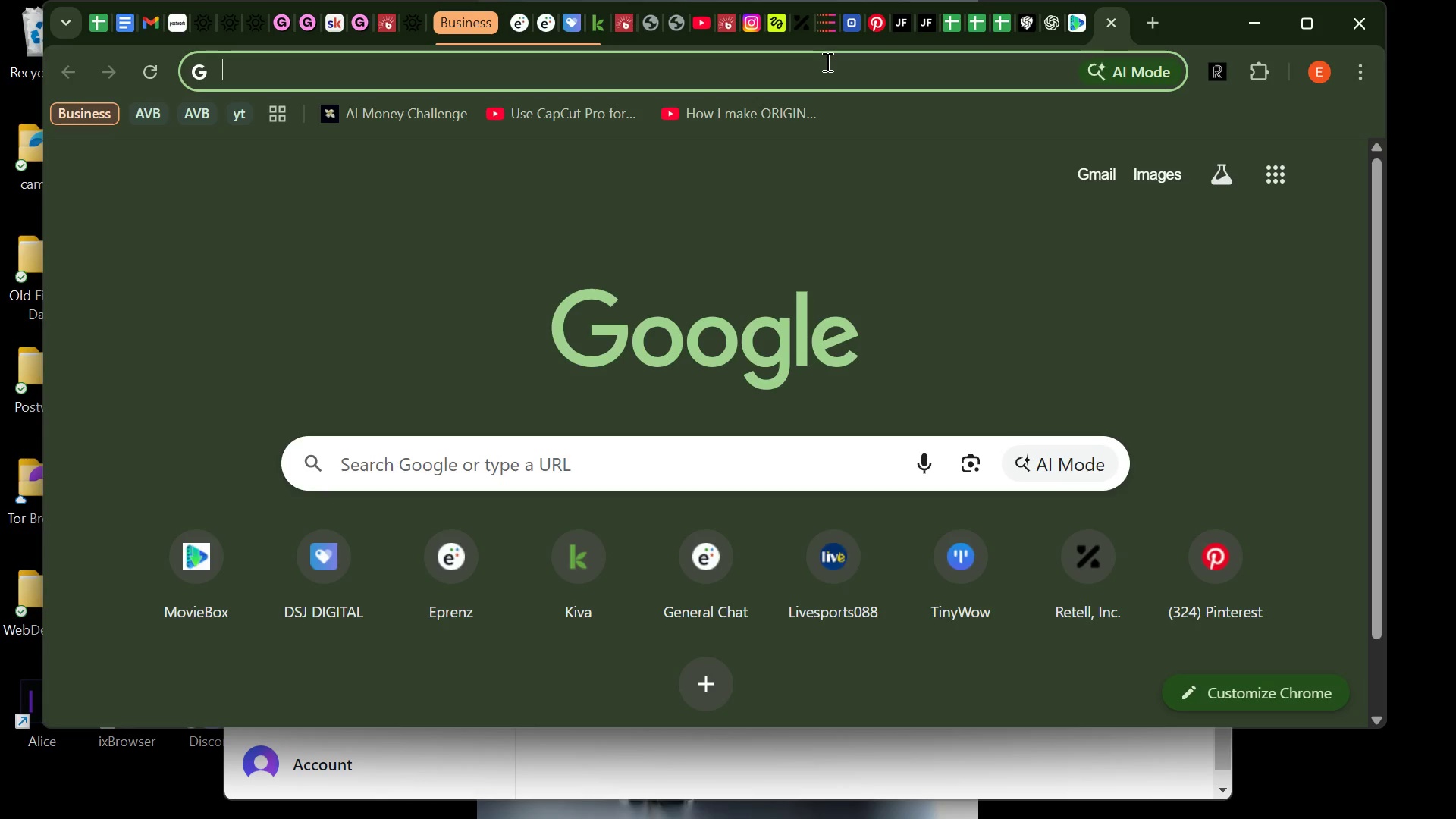 
type(wotan's volk)
 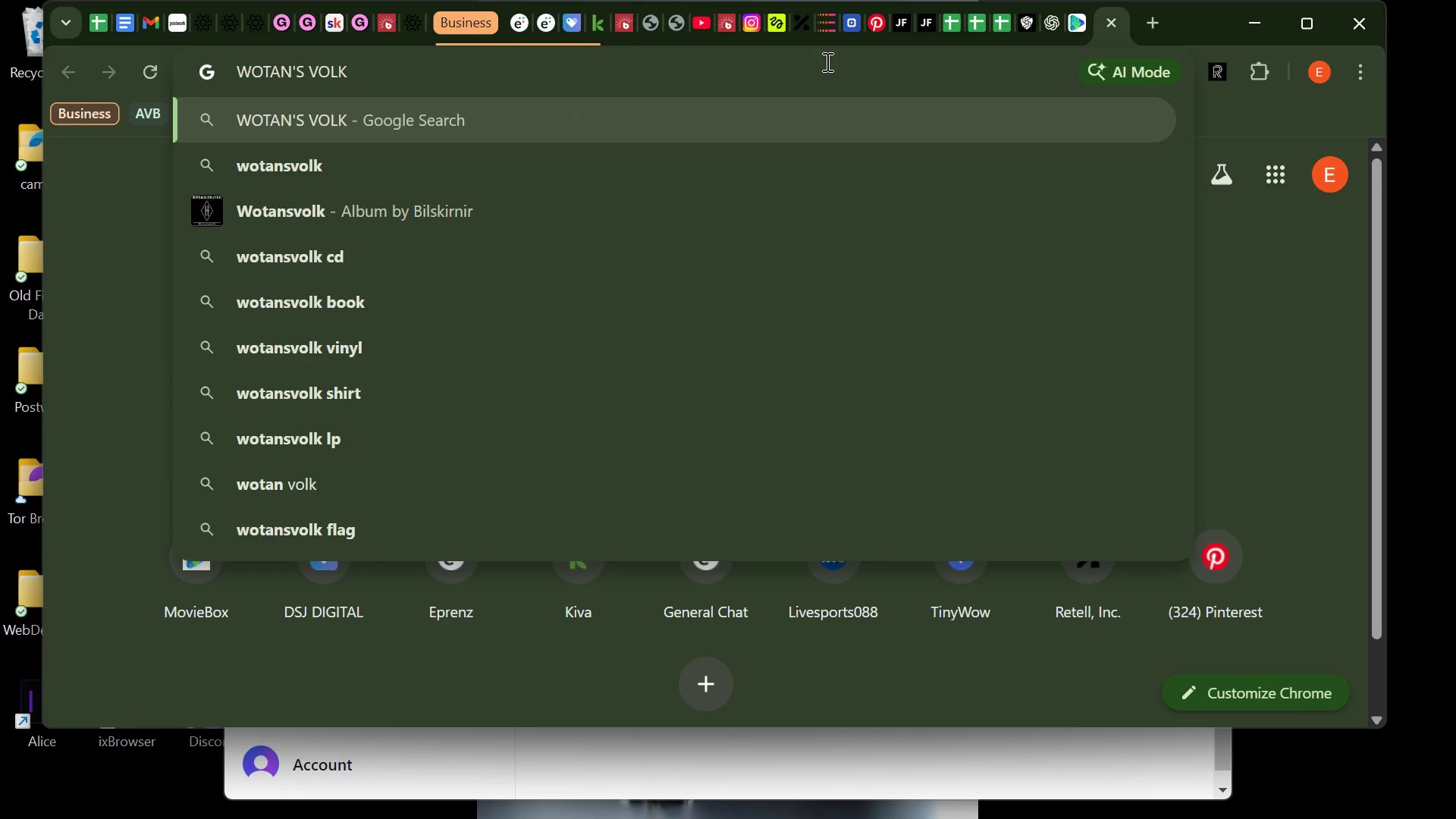 
key(Space)
 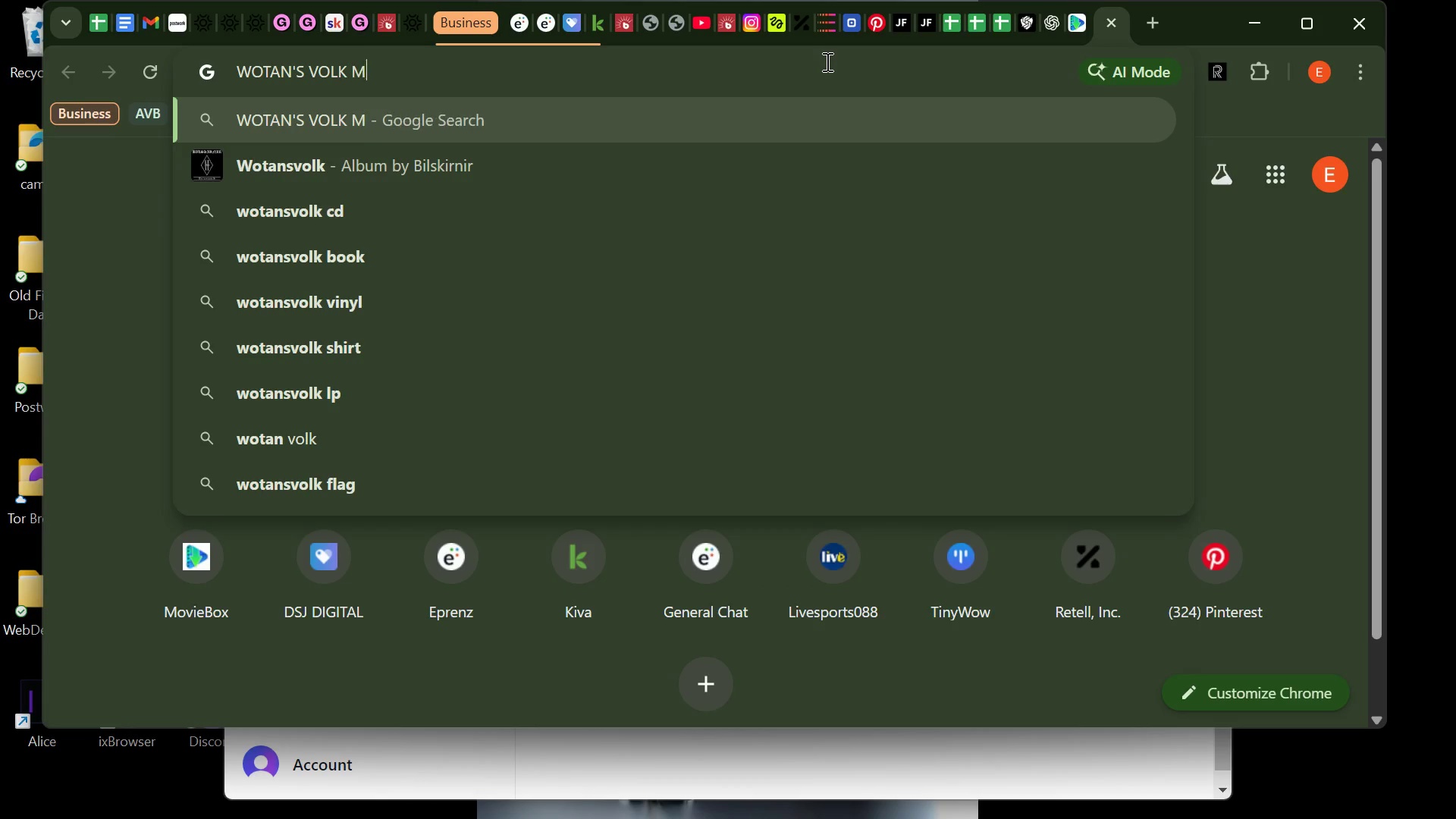 
key(M)
 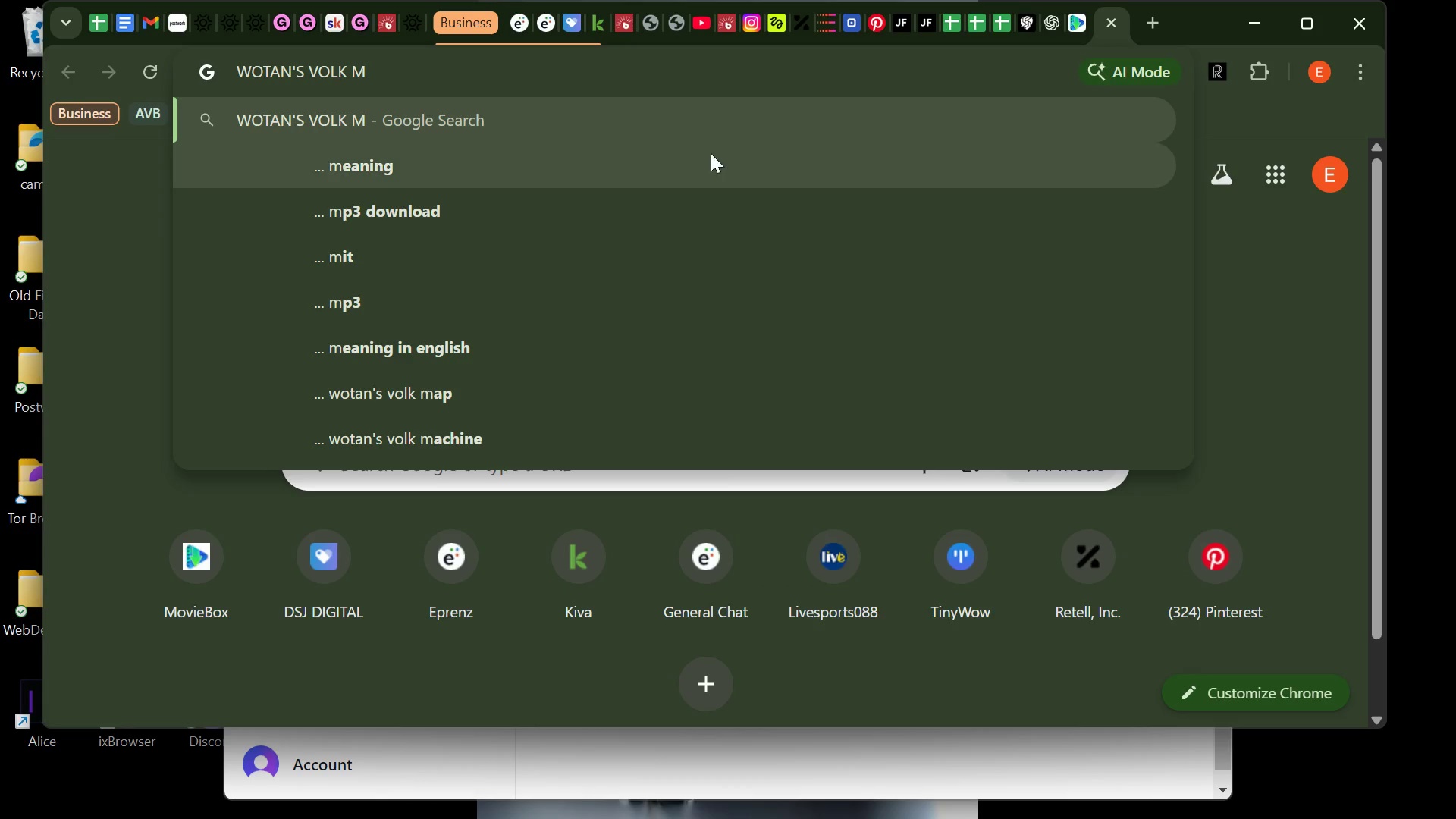 
left_click([606, 165])
 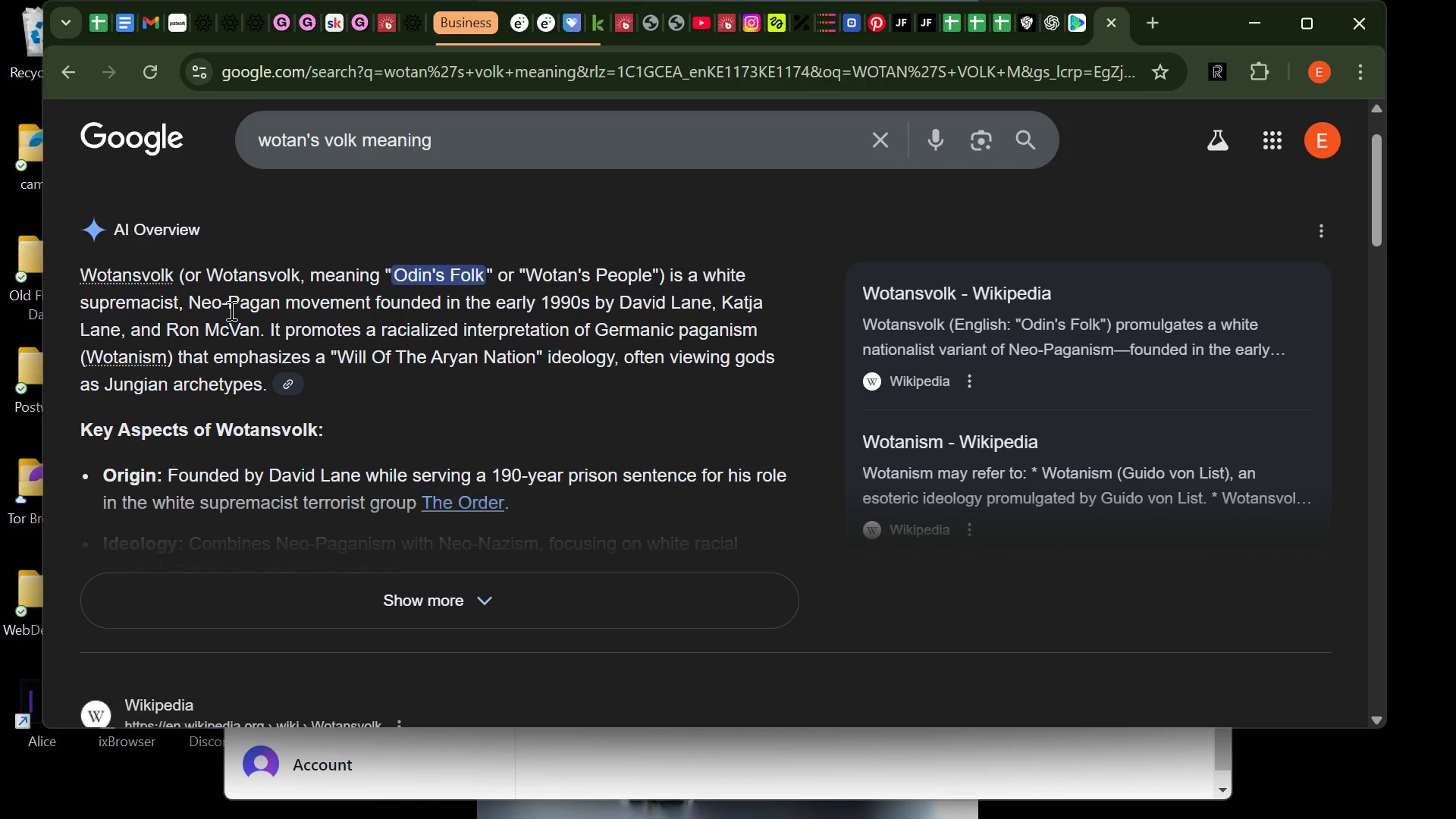 
wait(26.48)
 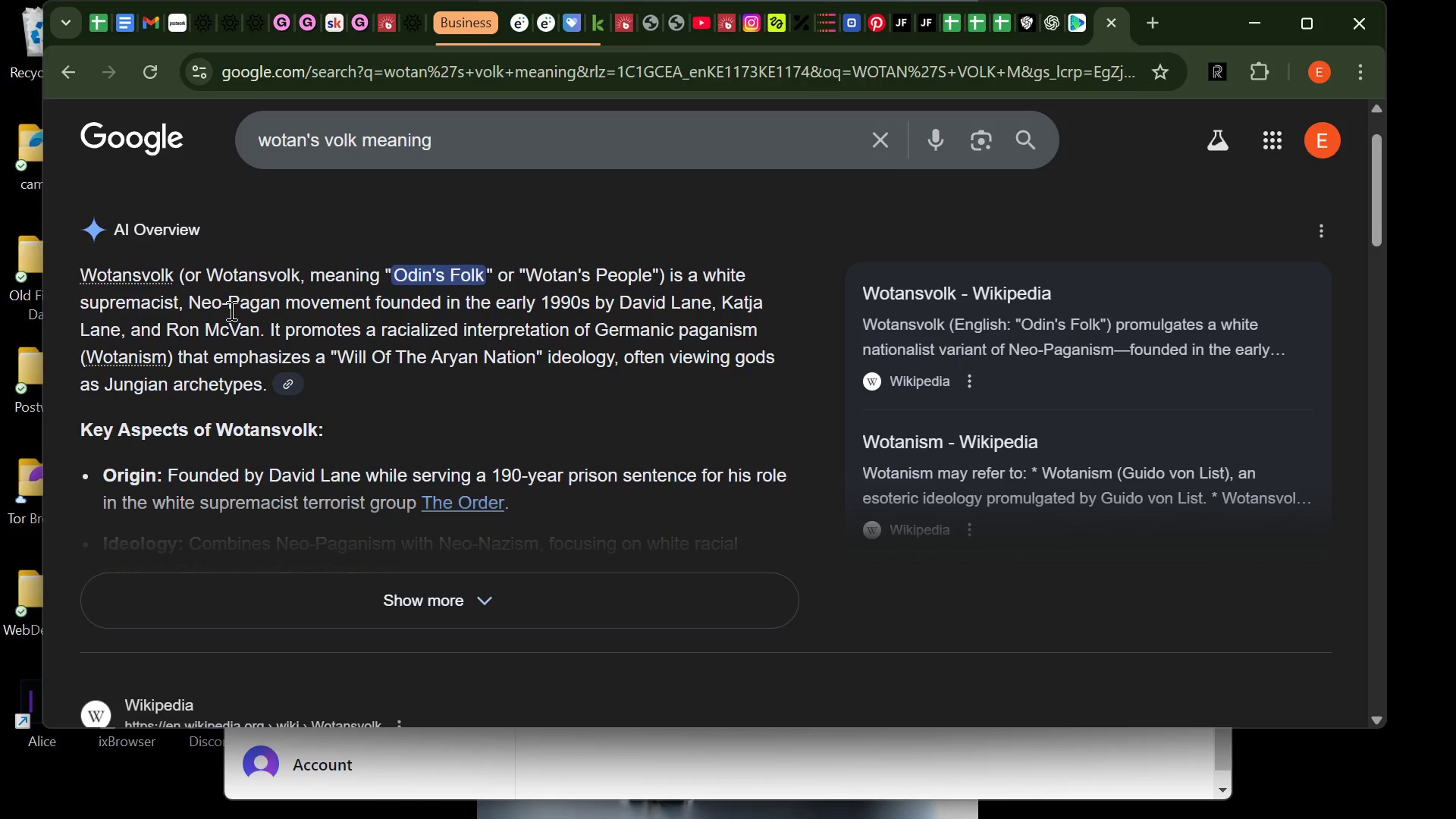 
left_click([462, 387])
 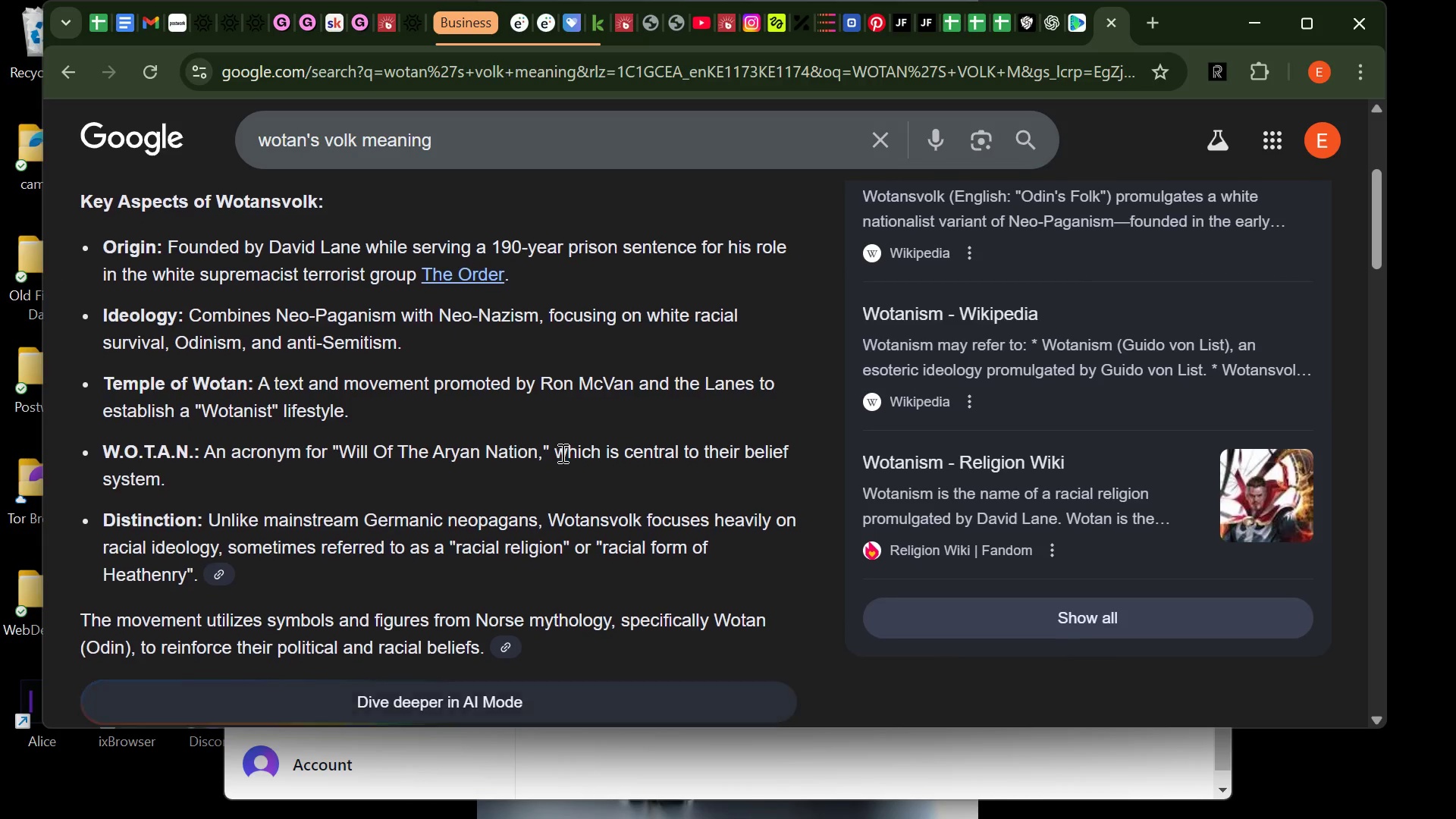 
wait(10.03)
 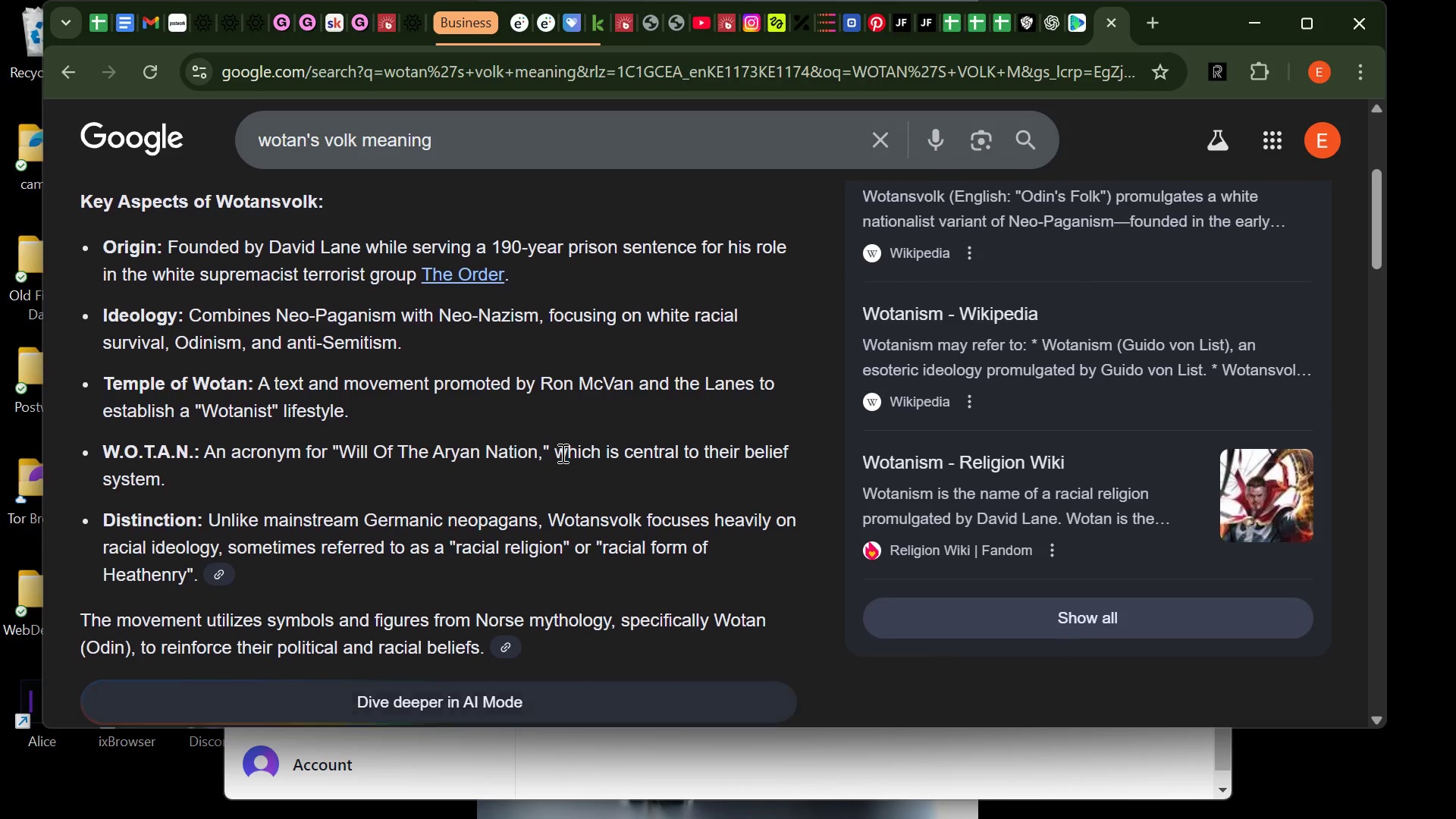 
mouse_move([446, 398])
 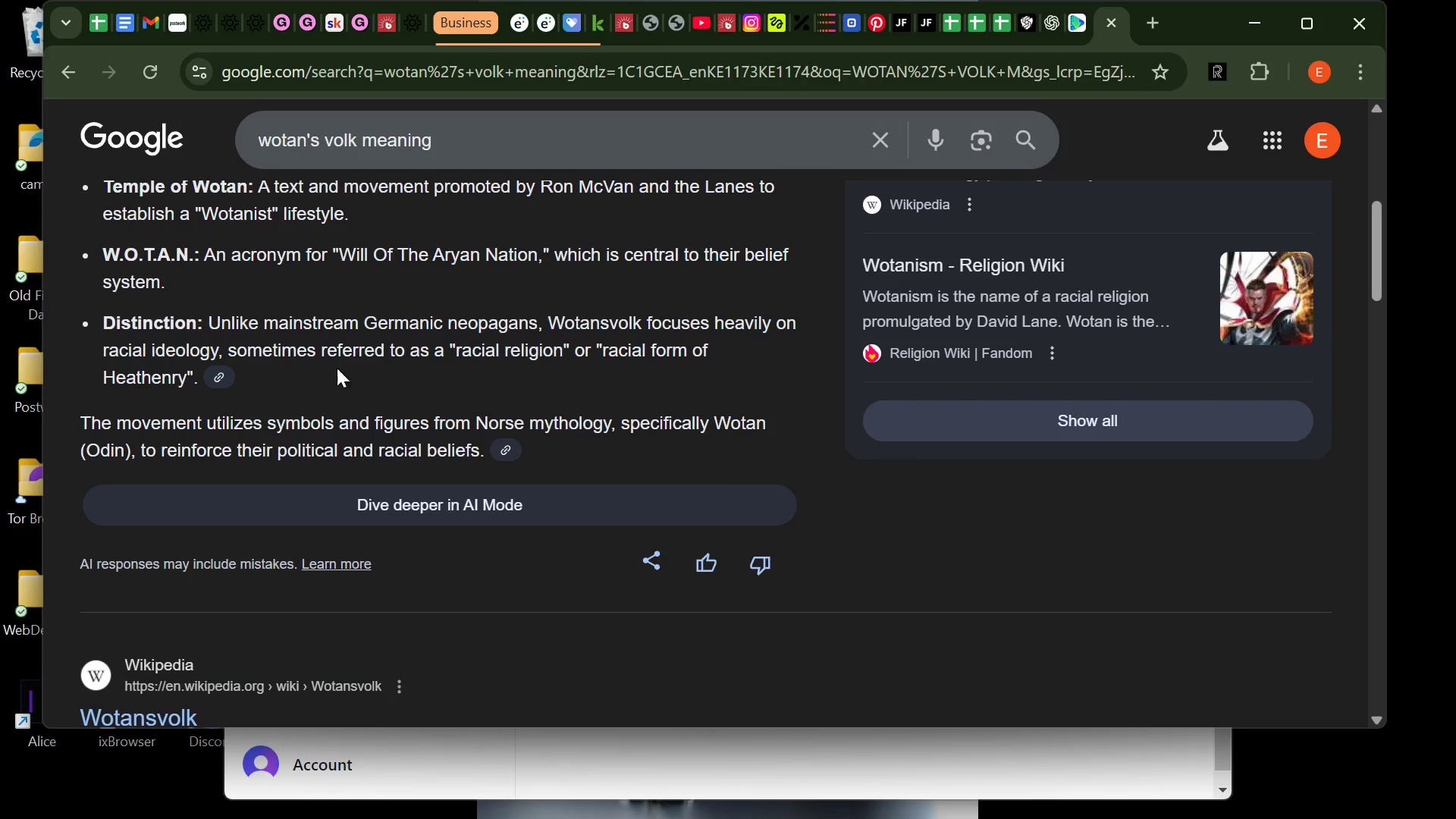 
wait(17.46)
 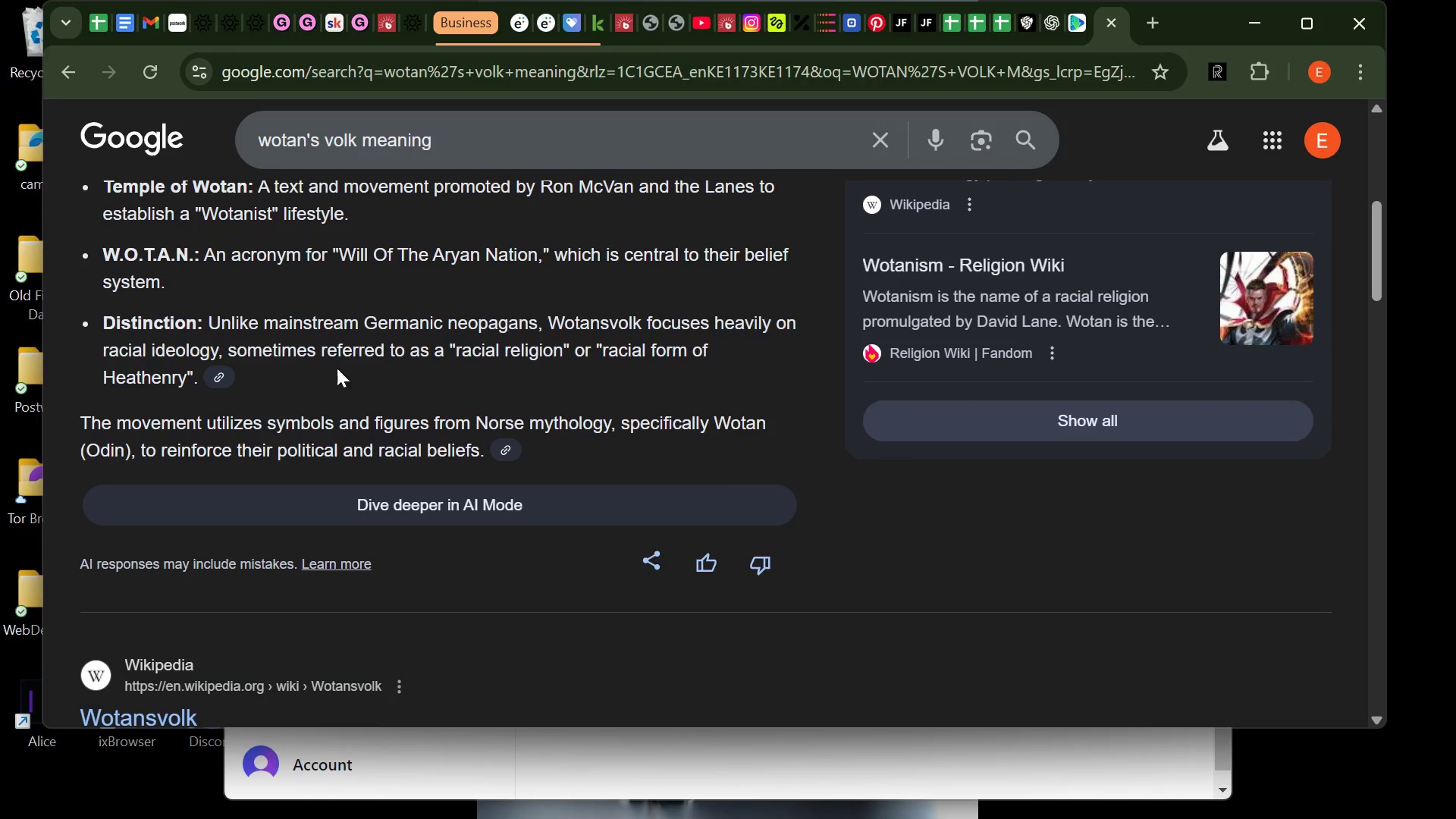 
left_click([814, 406])
 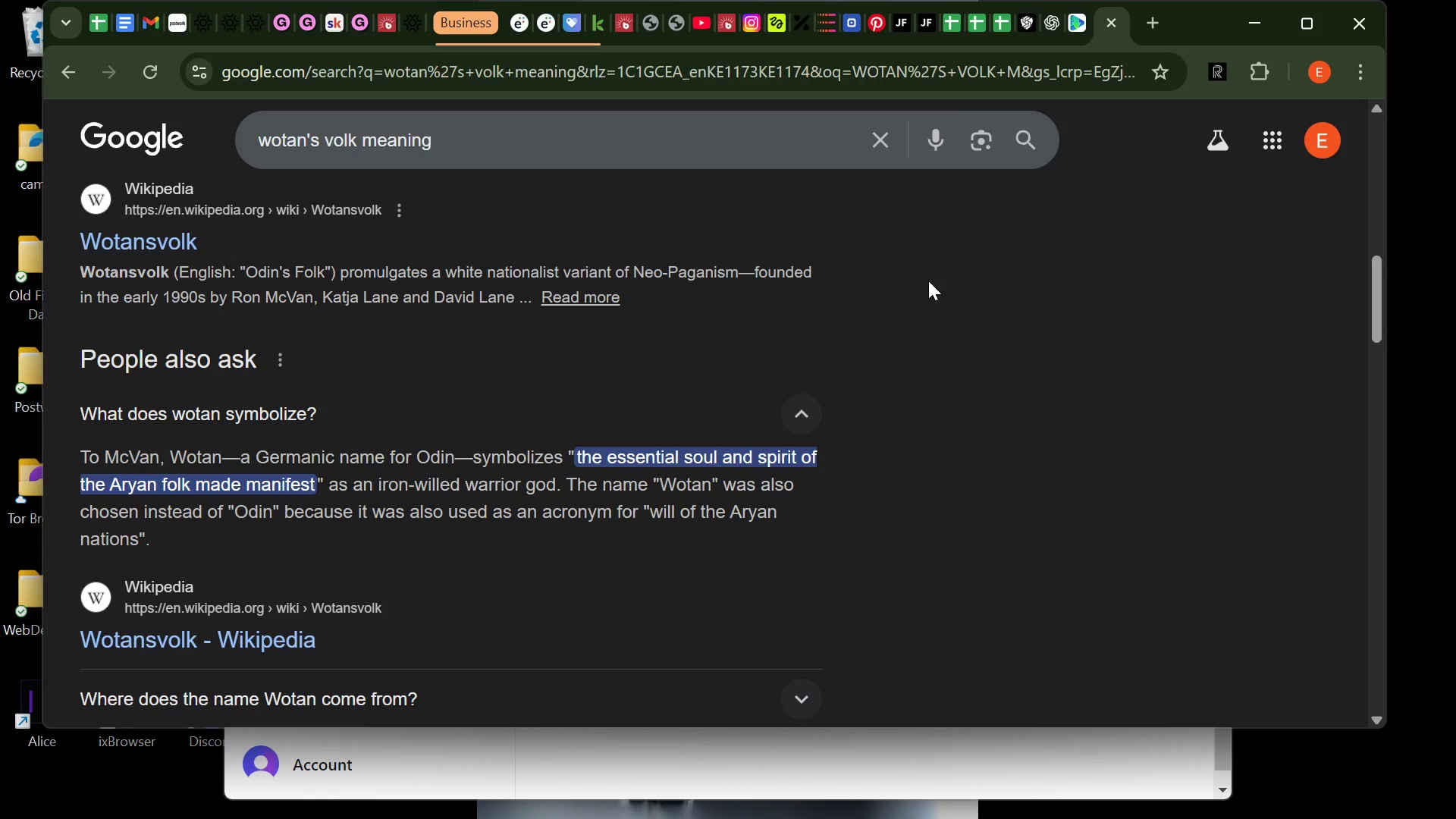 
wait(5.39)
 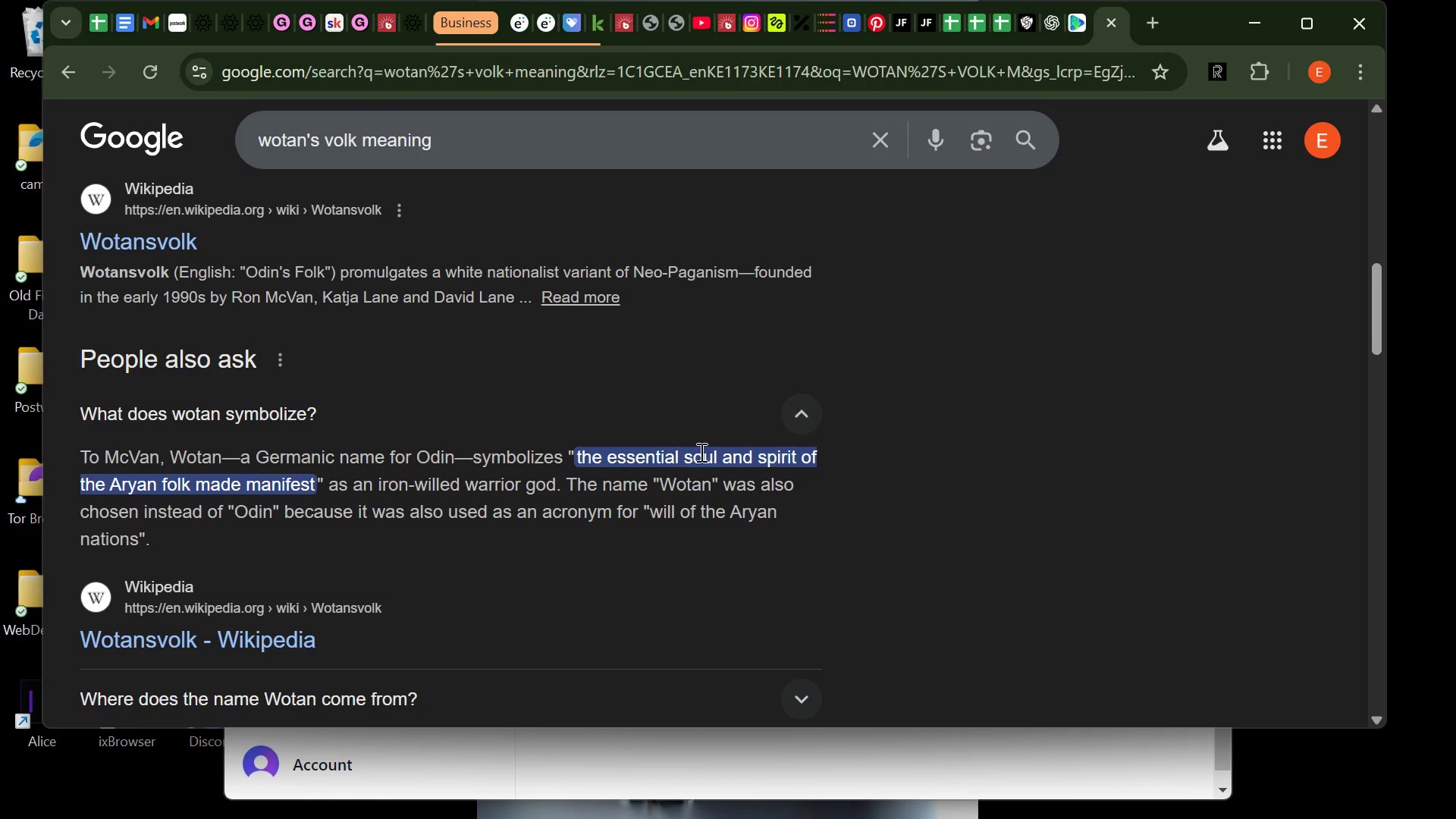 
left_click([1112, 26])
 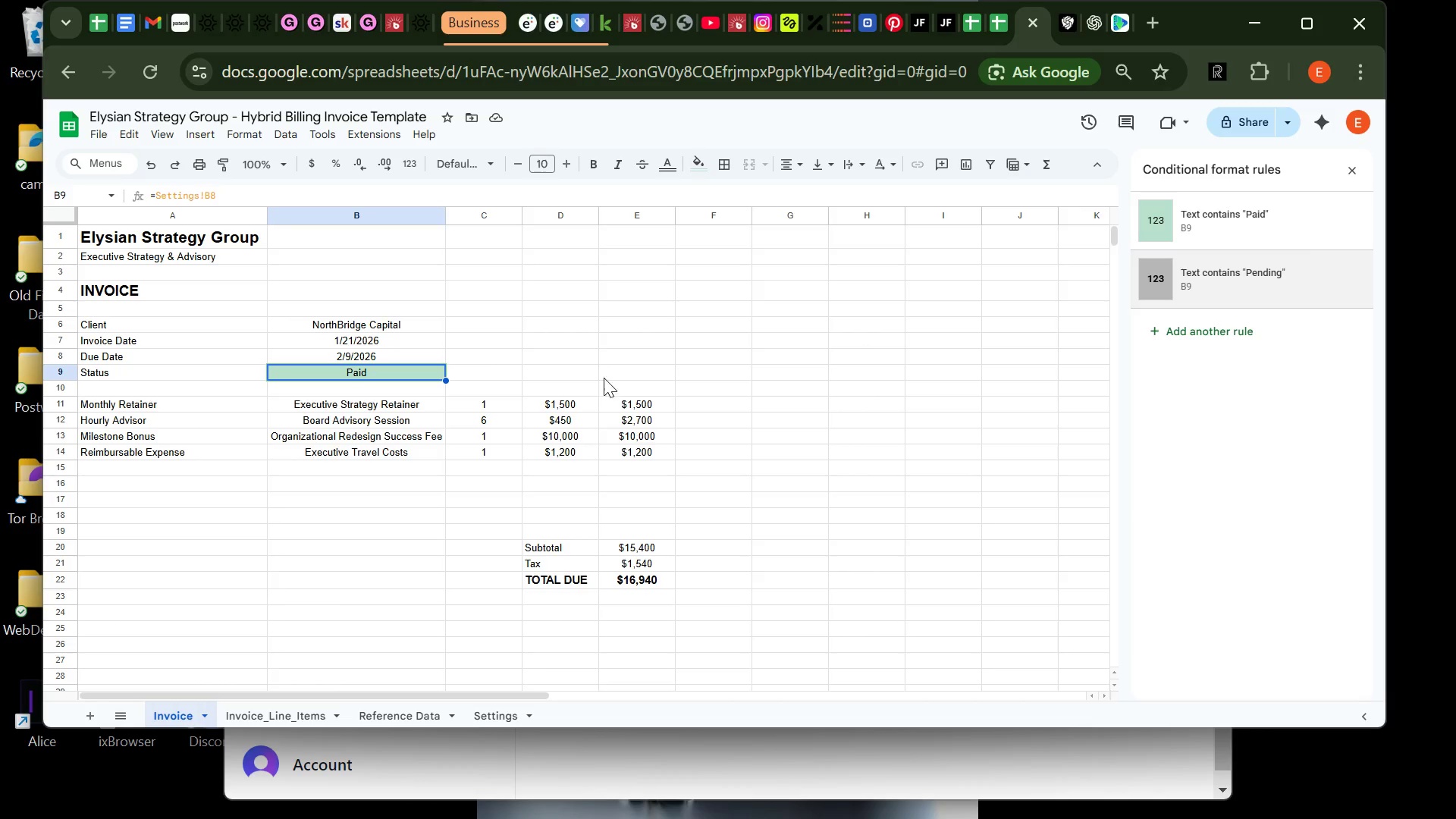 
left_click([629, 491])
 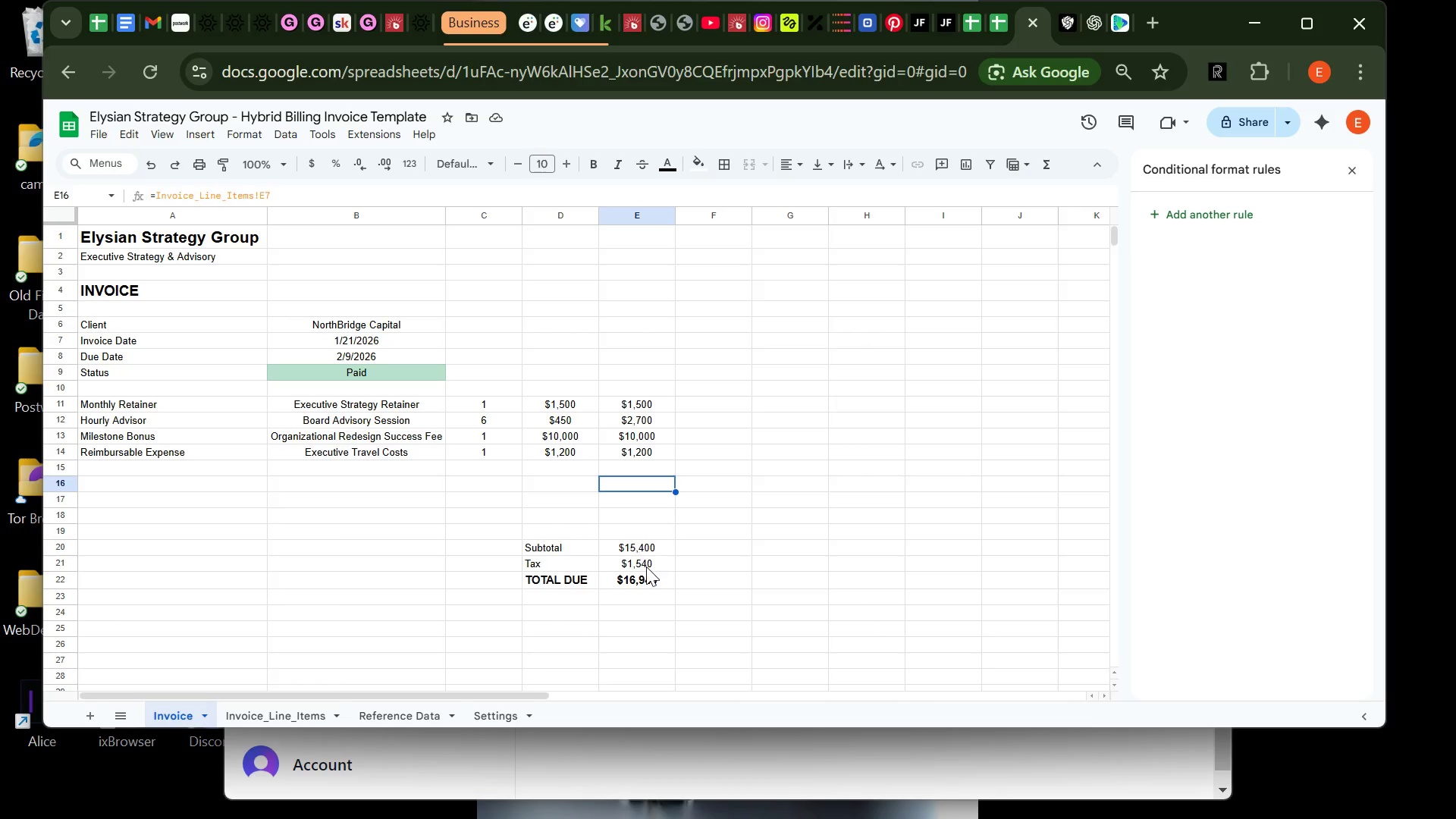 
left_click([646, 566])
 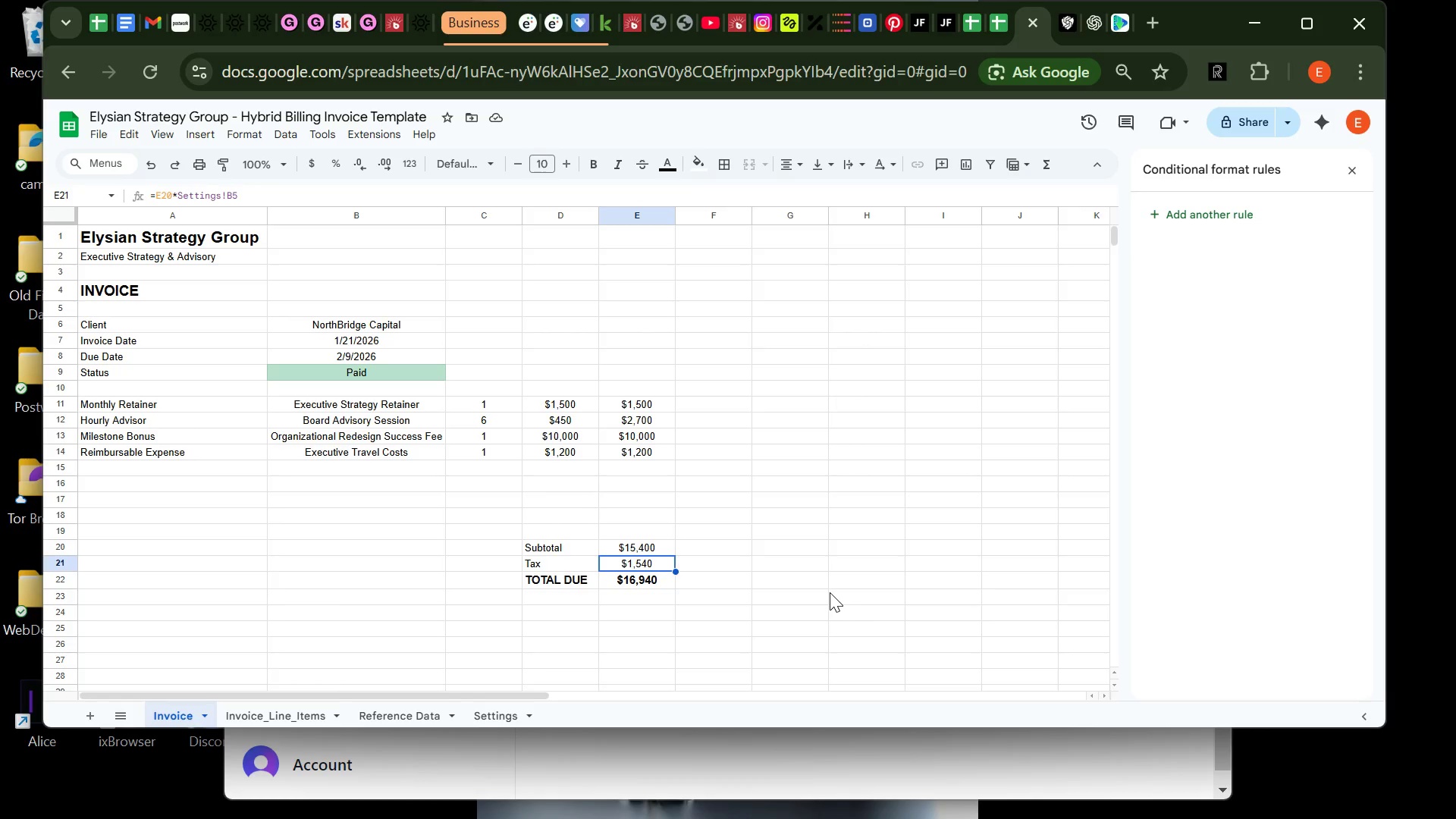 
wait(72.12)
 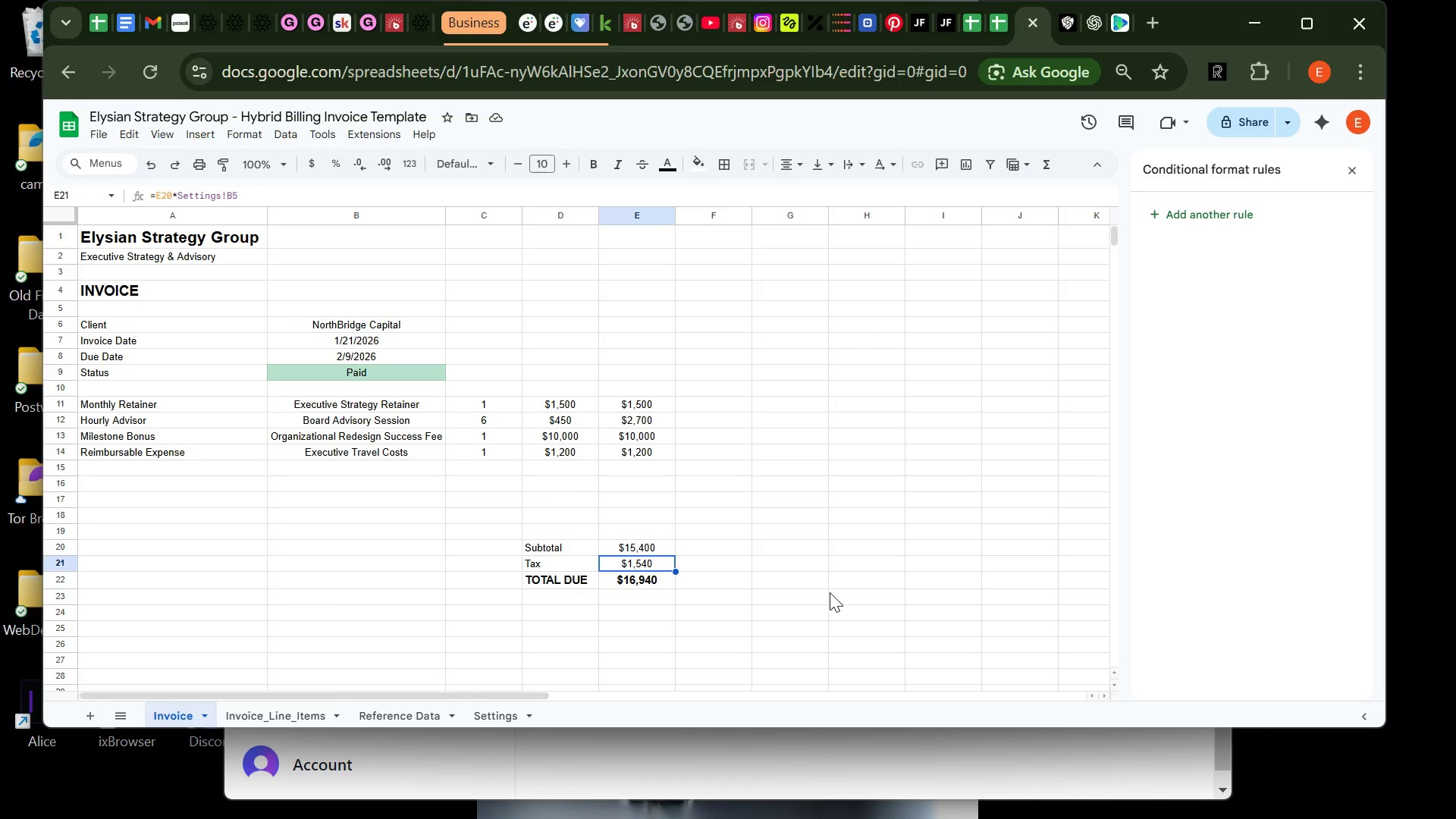 
left_click([491, 719])
 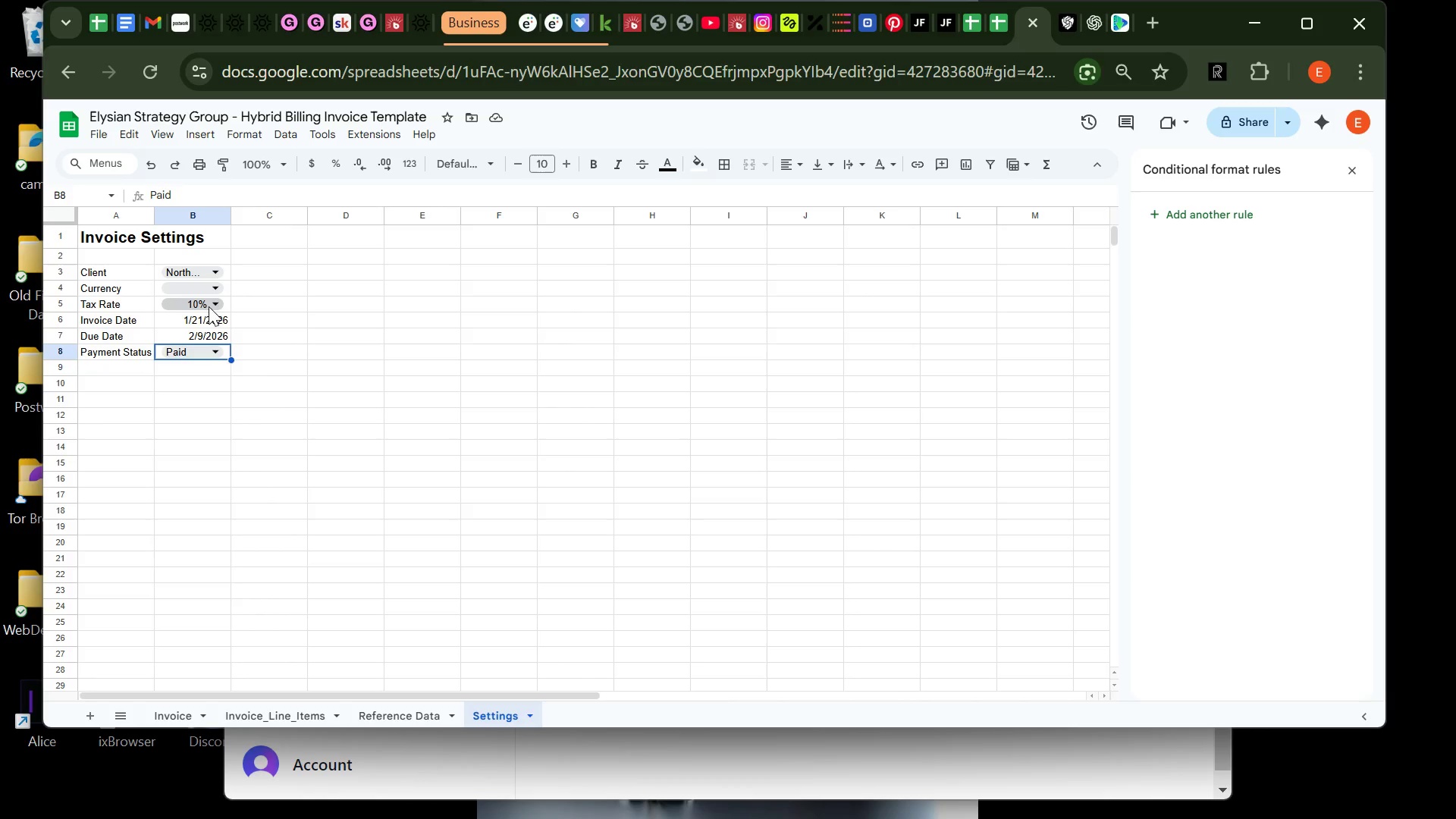 
left_click([199, 354])
 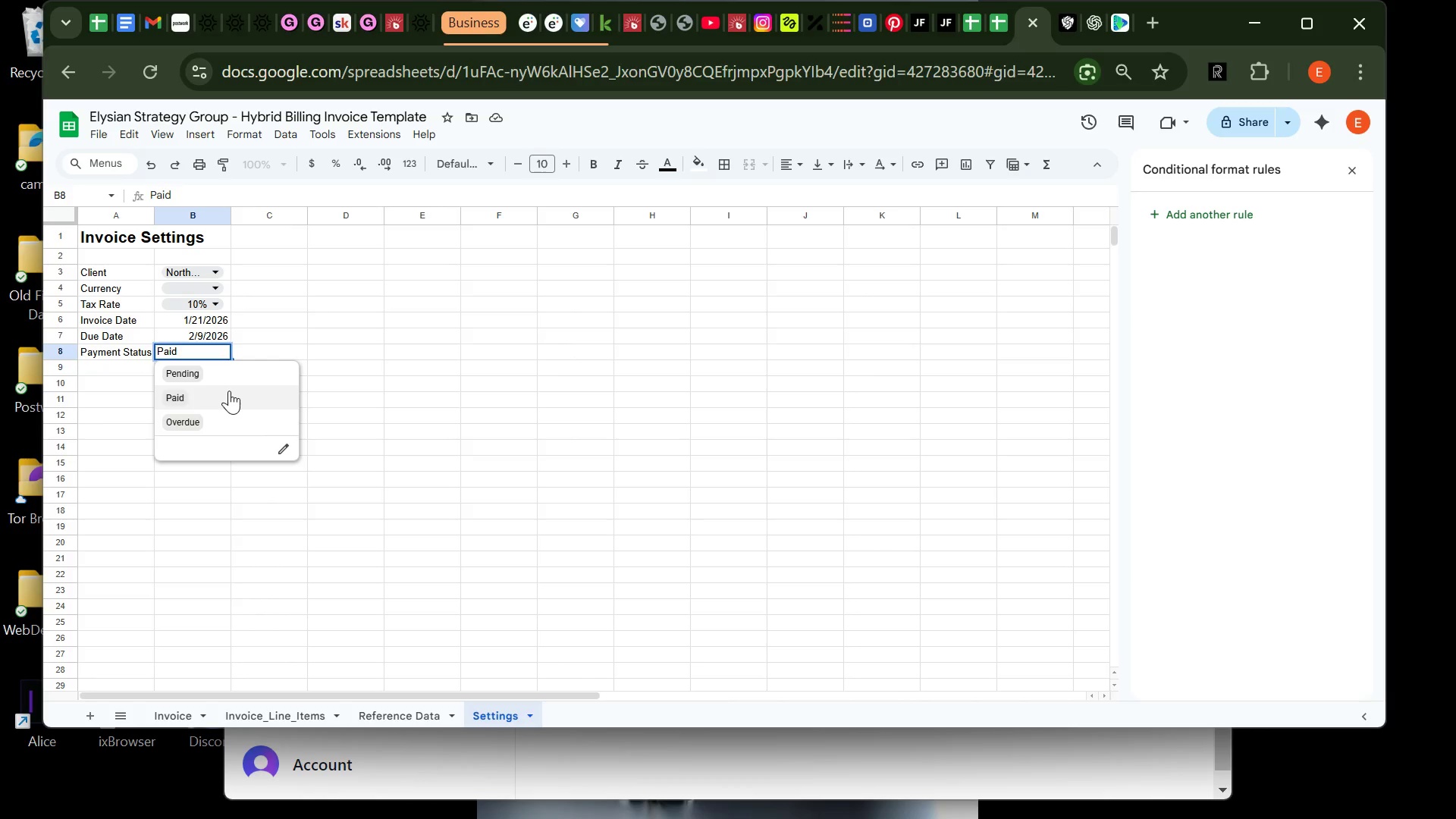 
wait(5.59)
 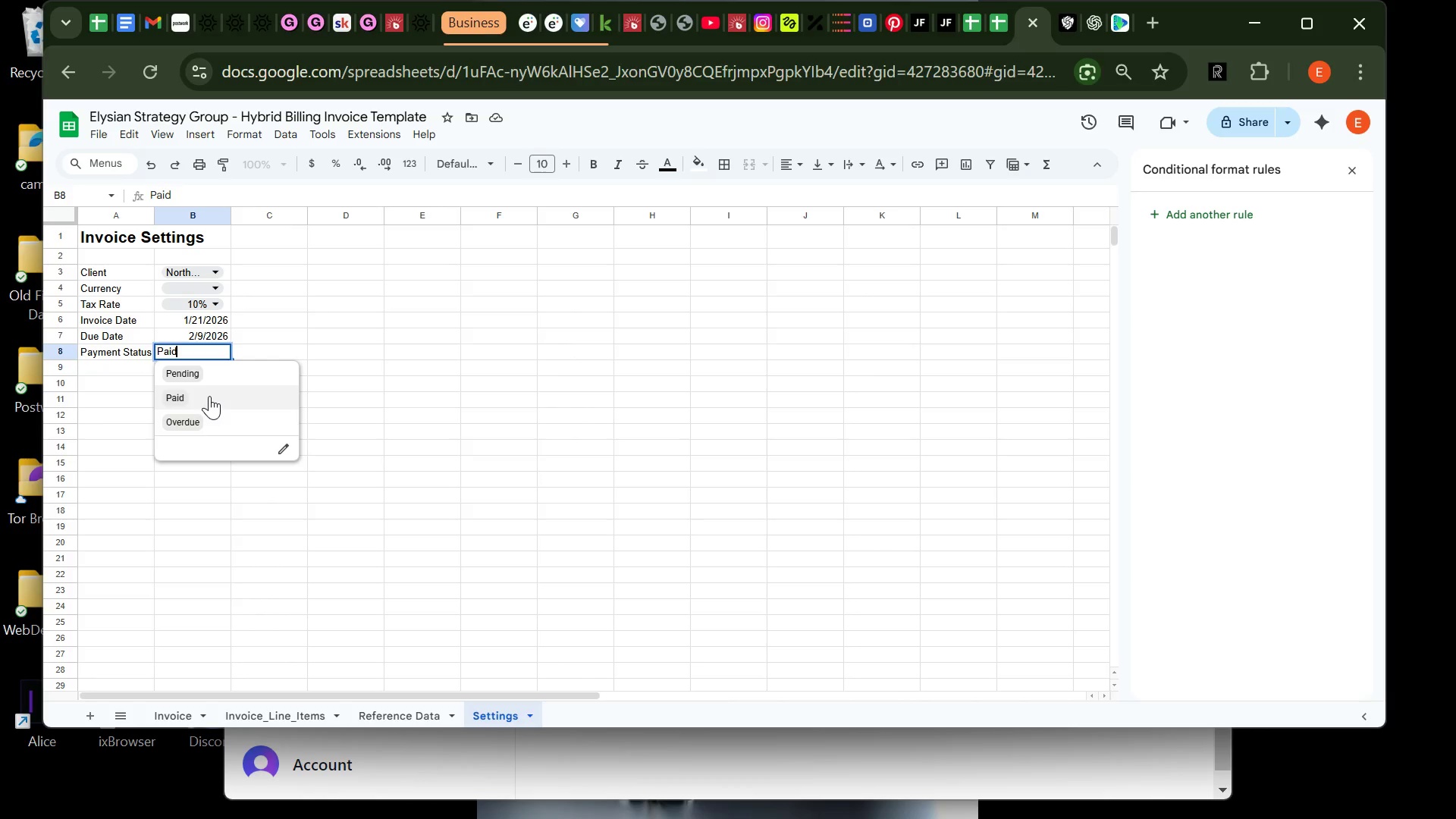 
left_click([205, 413])
 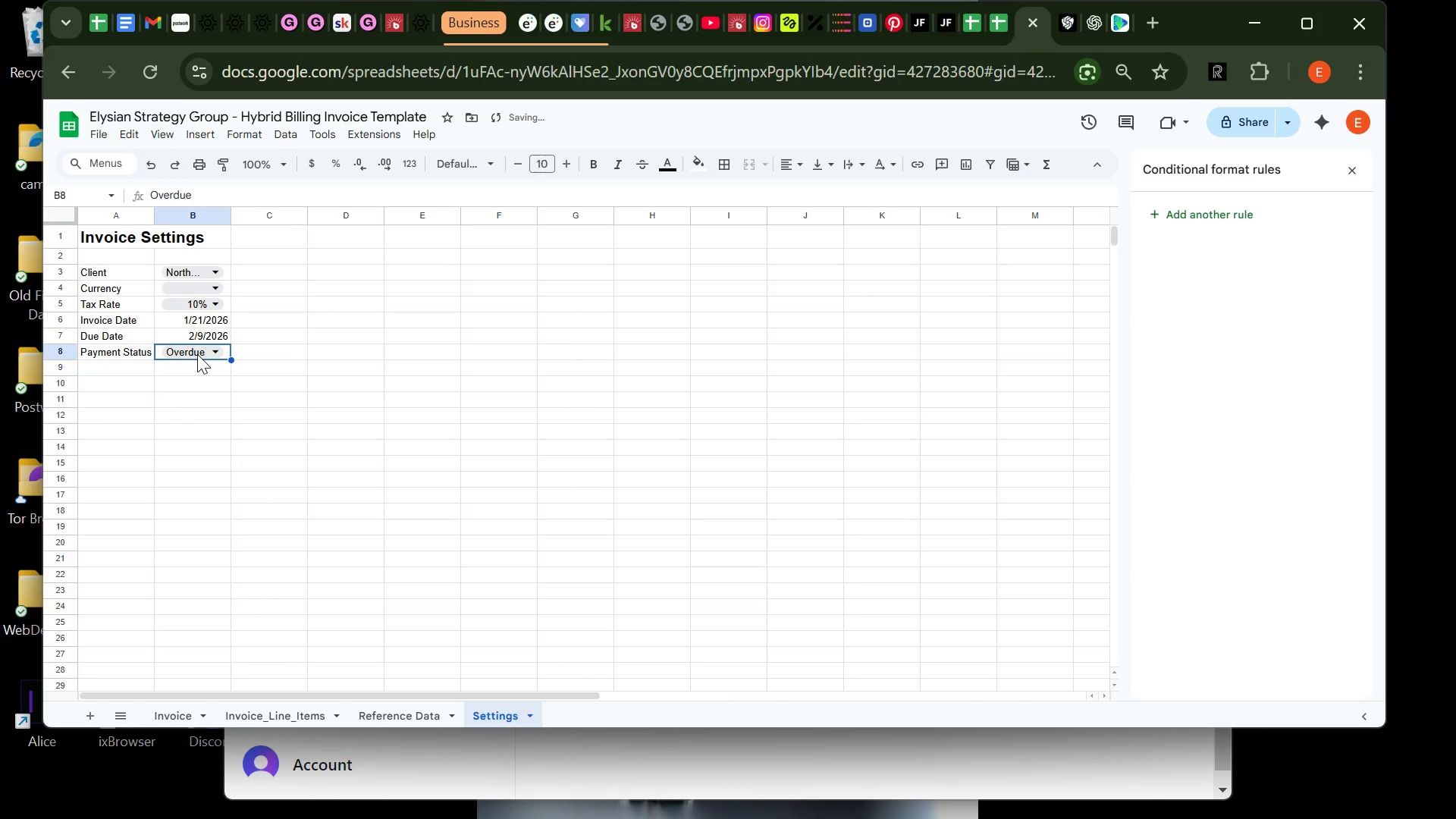 
double_click([197, 354])
 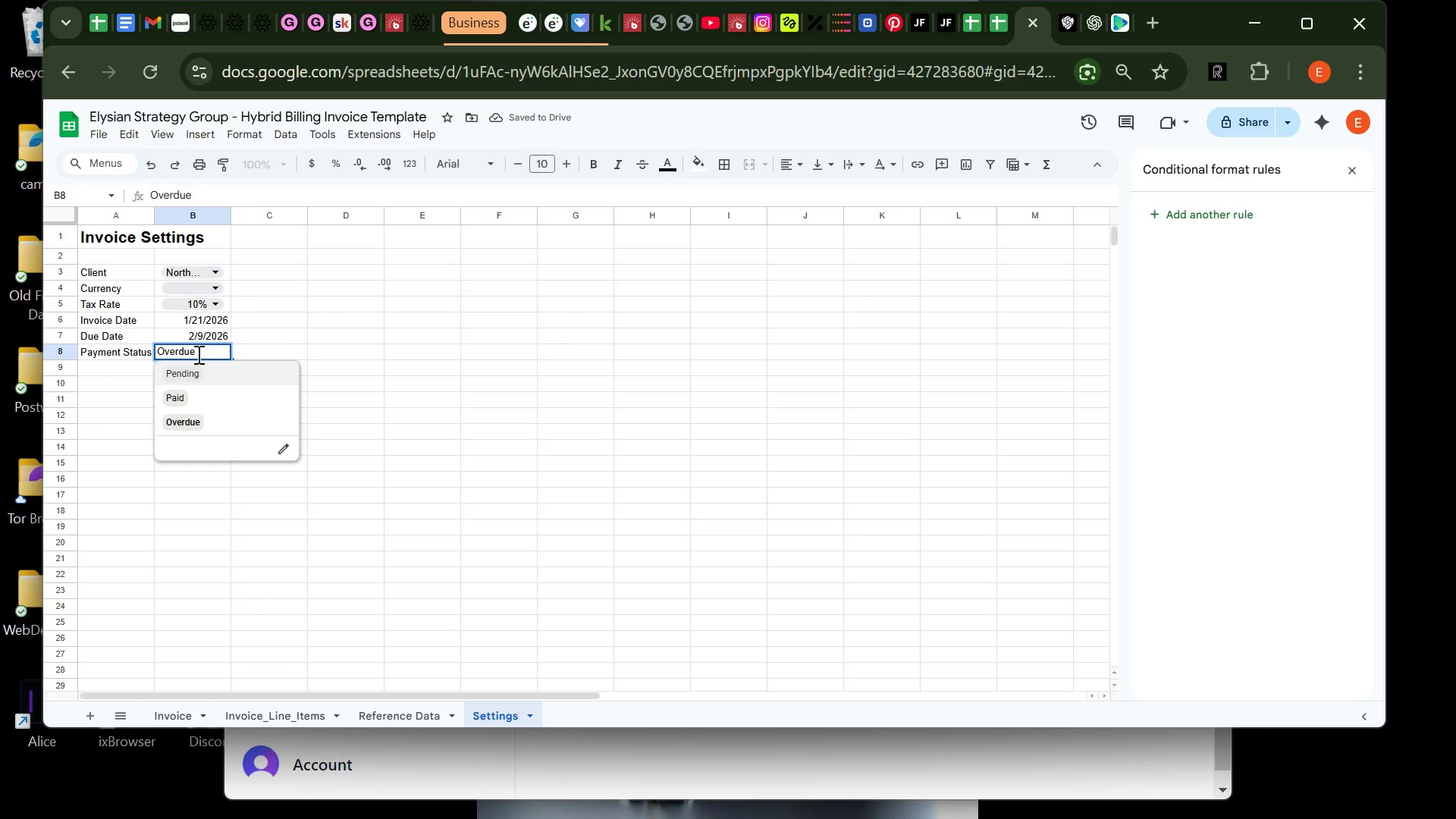 
key(Control+A)
 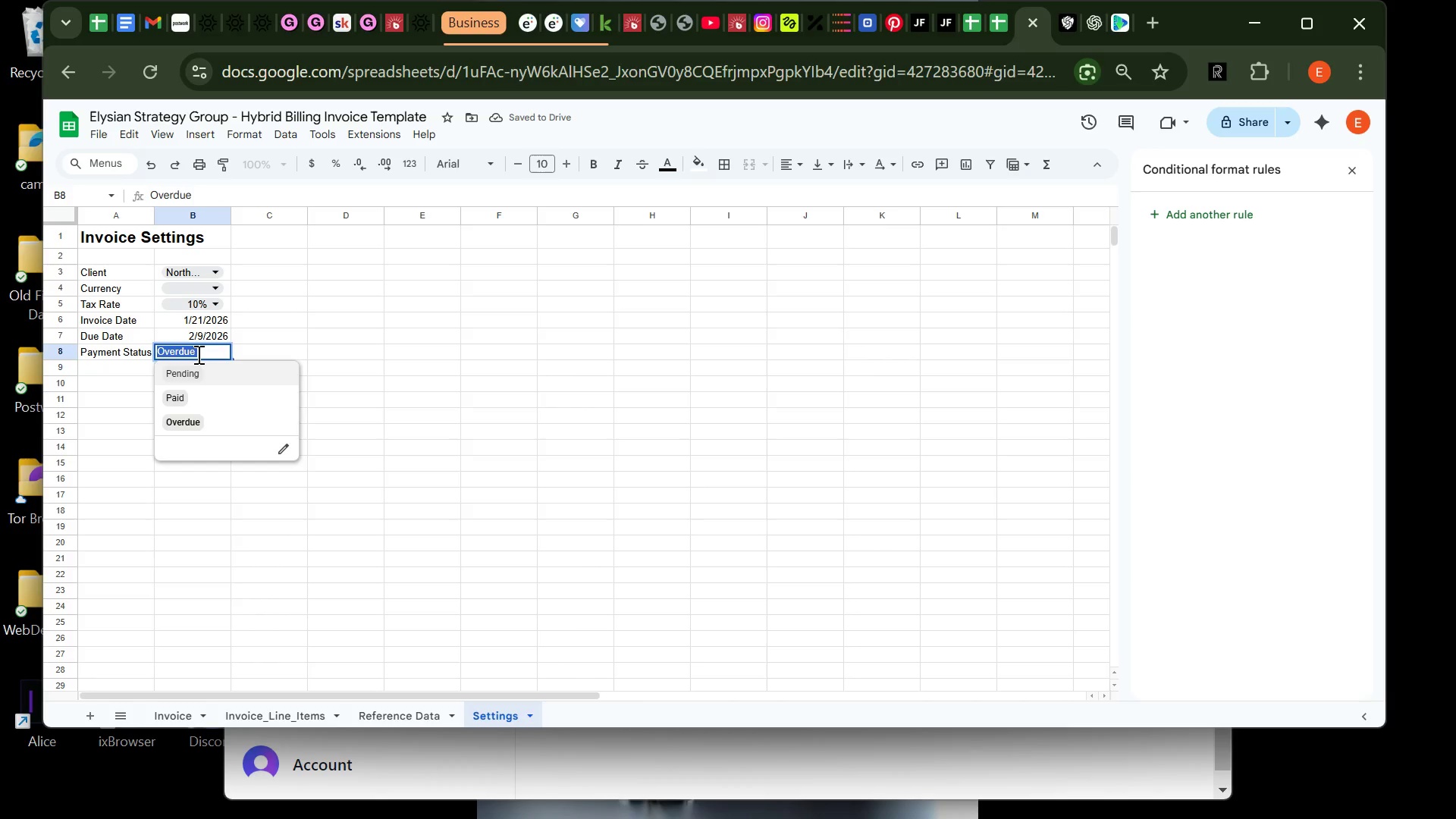 
key(Control+C)
 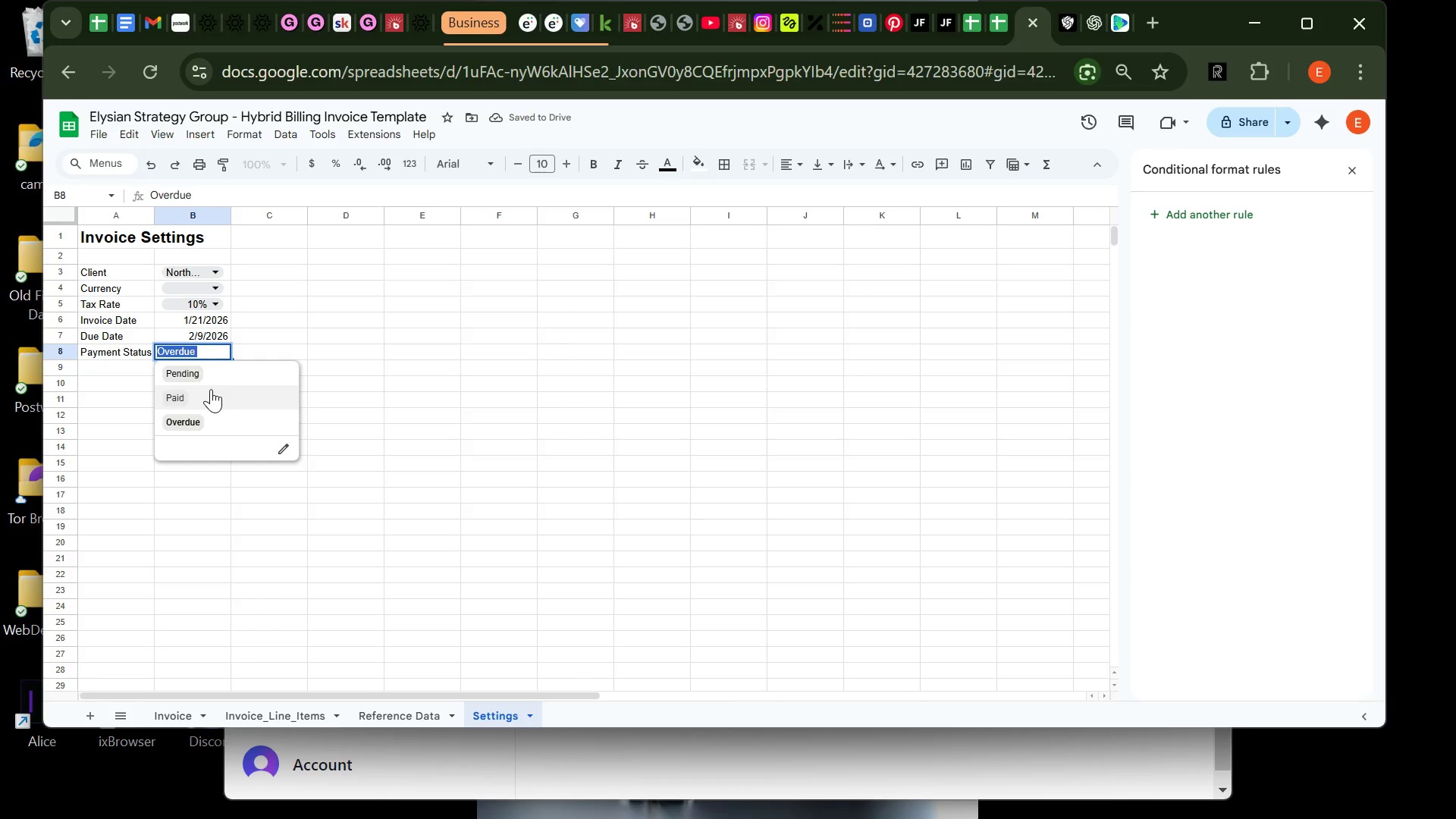 
left_click([211, 389])
 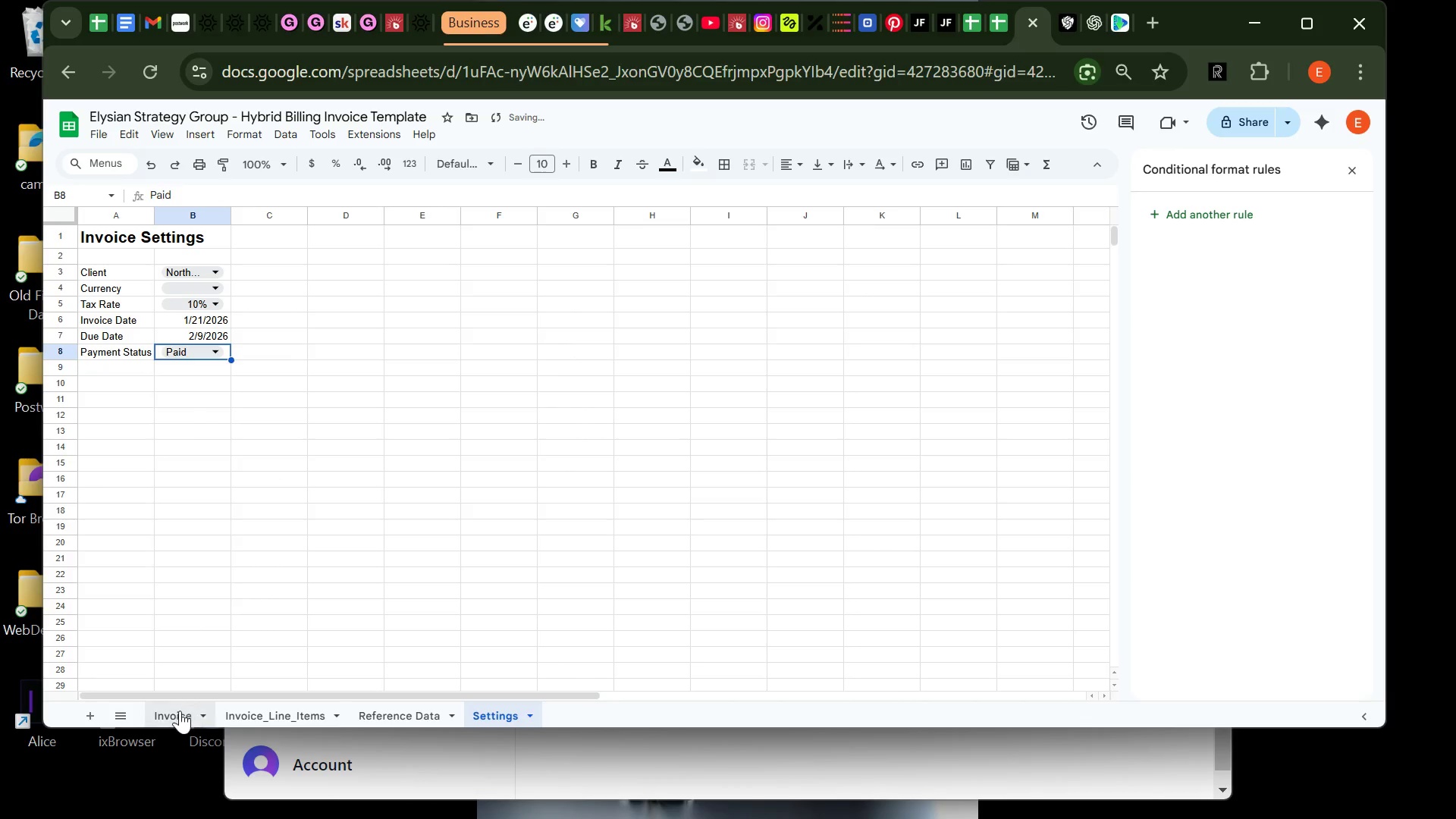 
left_click([179, 711])
 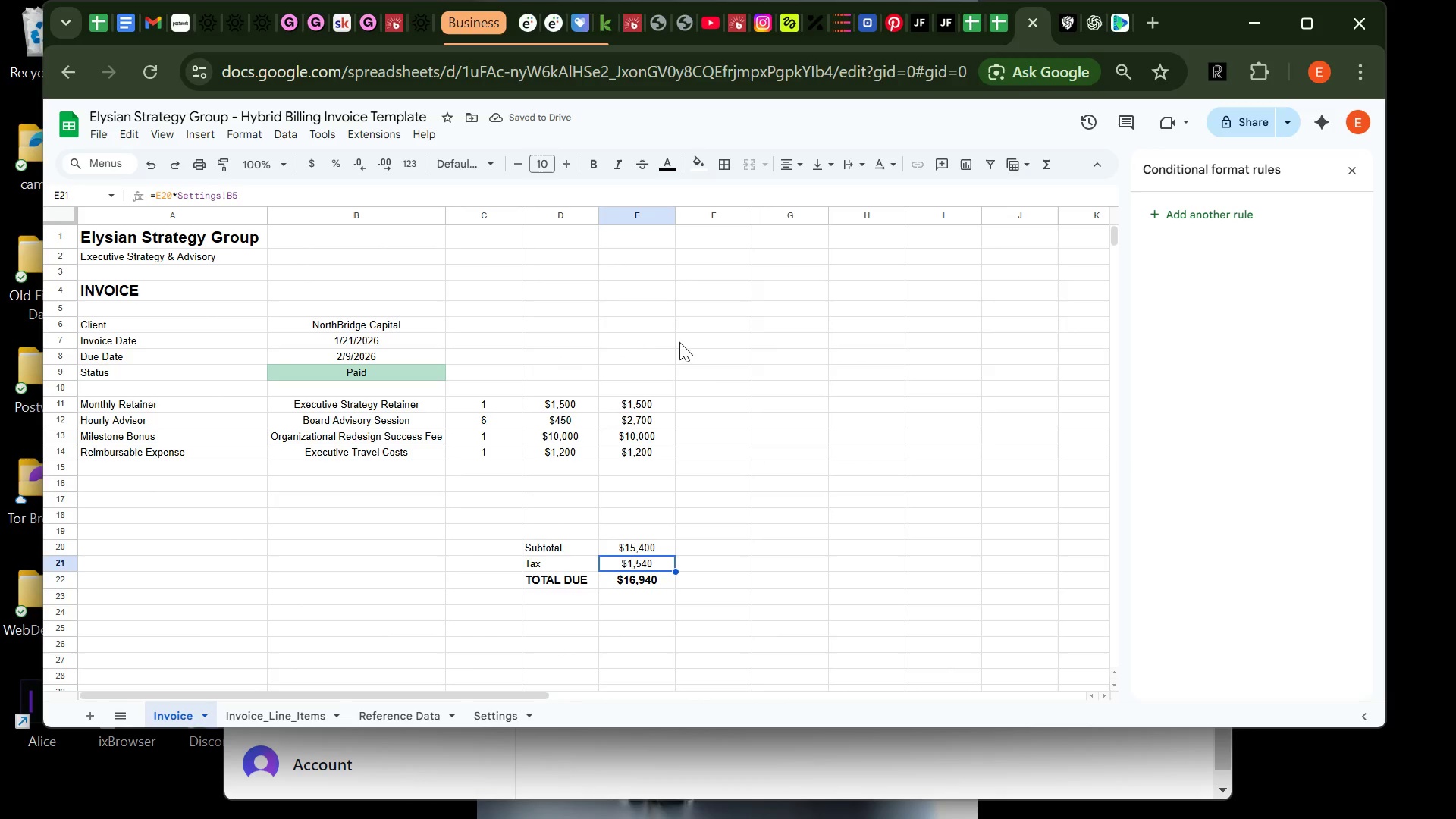 
wait(5.11)
 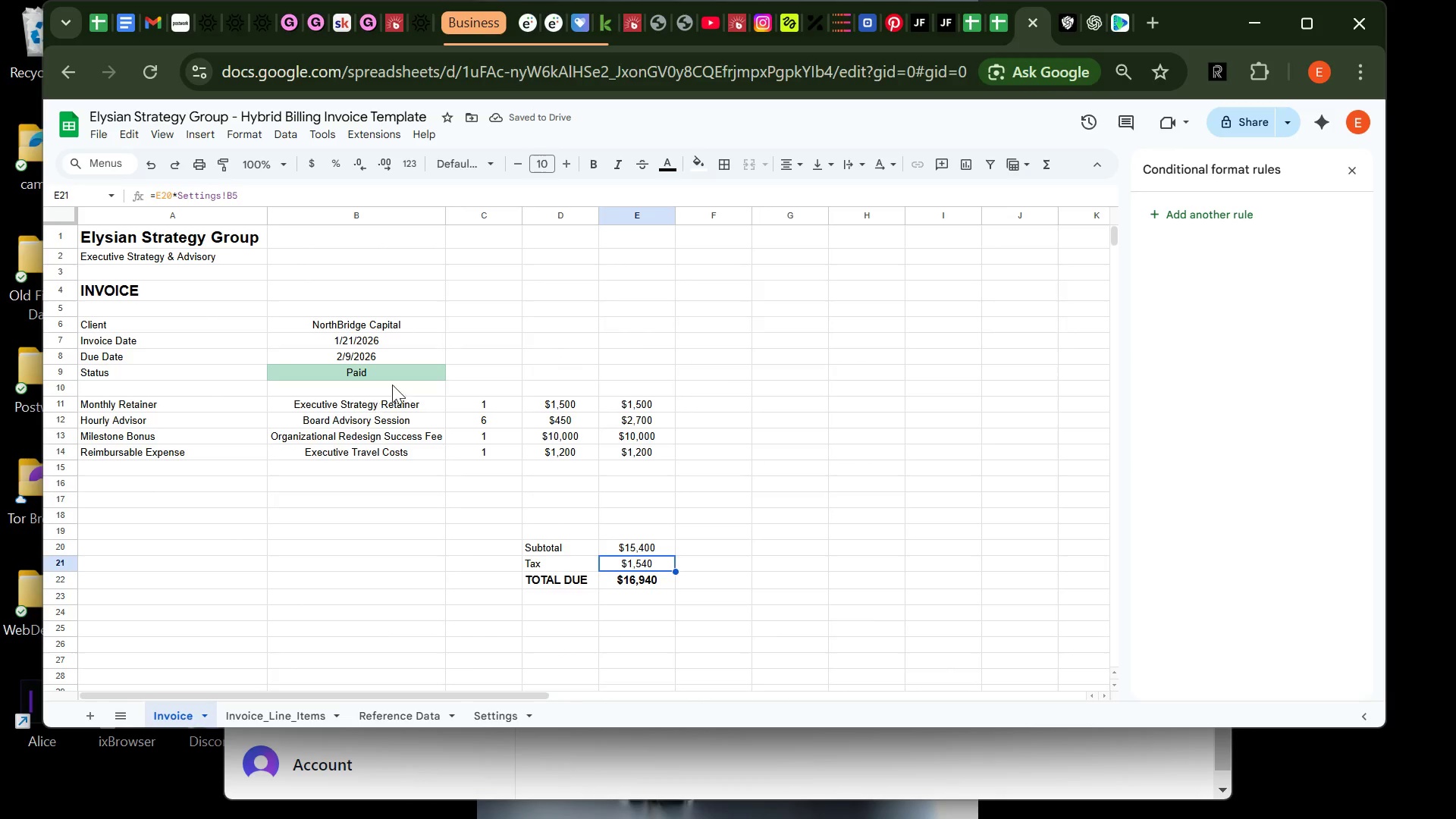 
left_click([429, 372])
 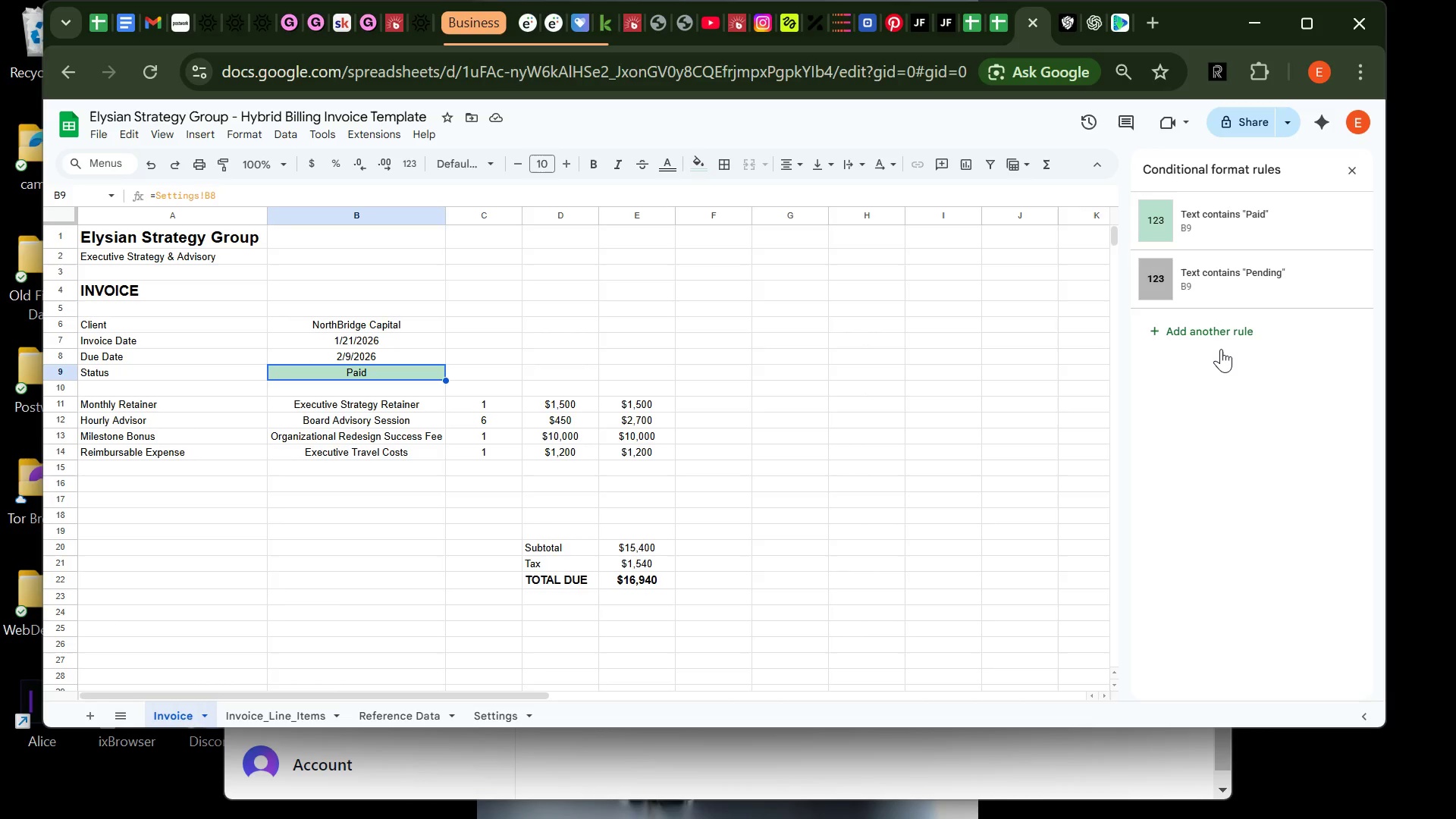 
left_click([1223, 329])
 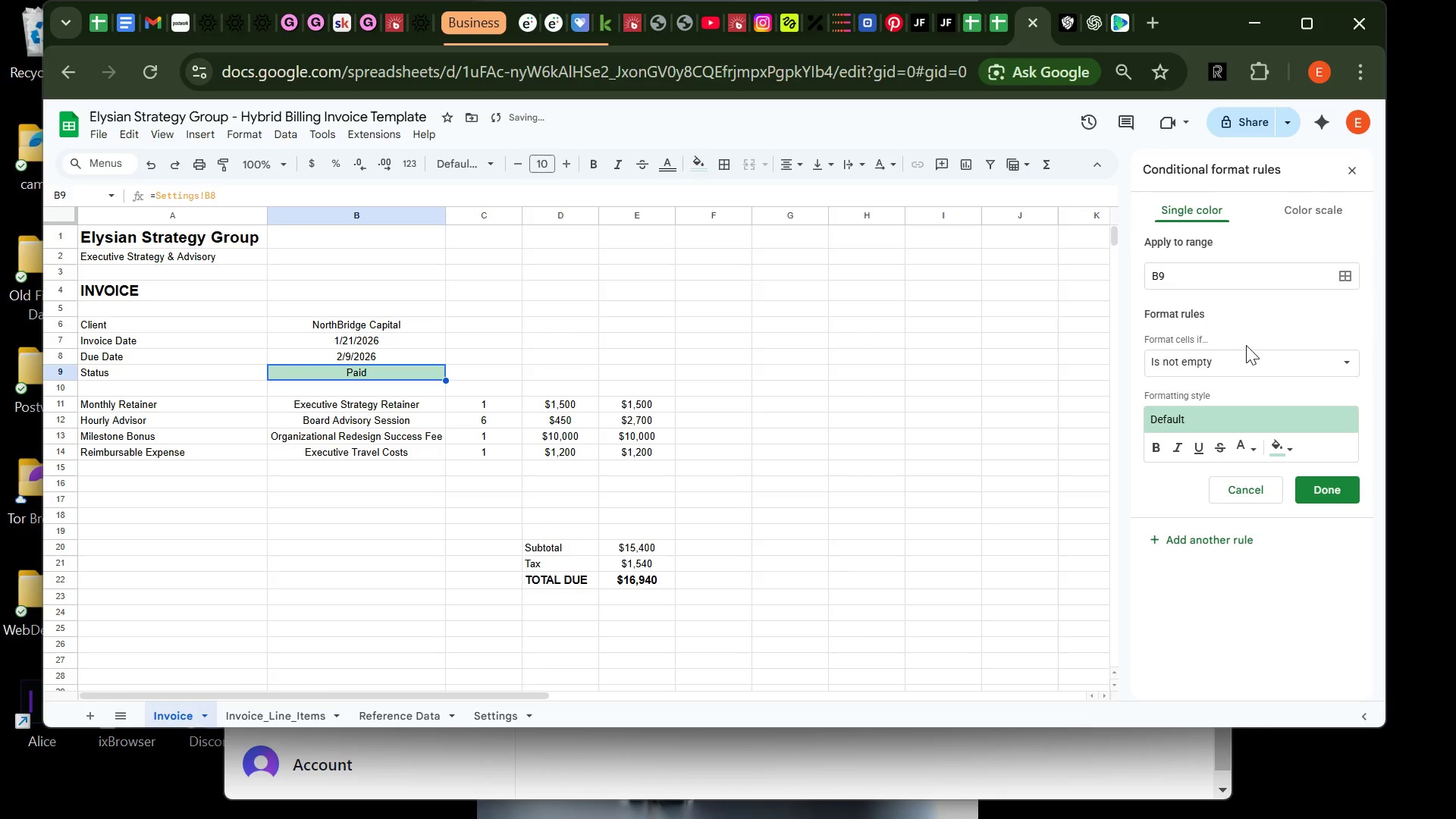 
left_click([1238, 365])
 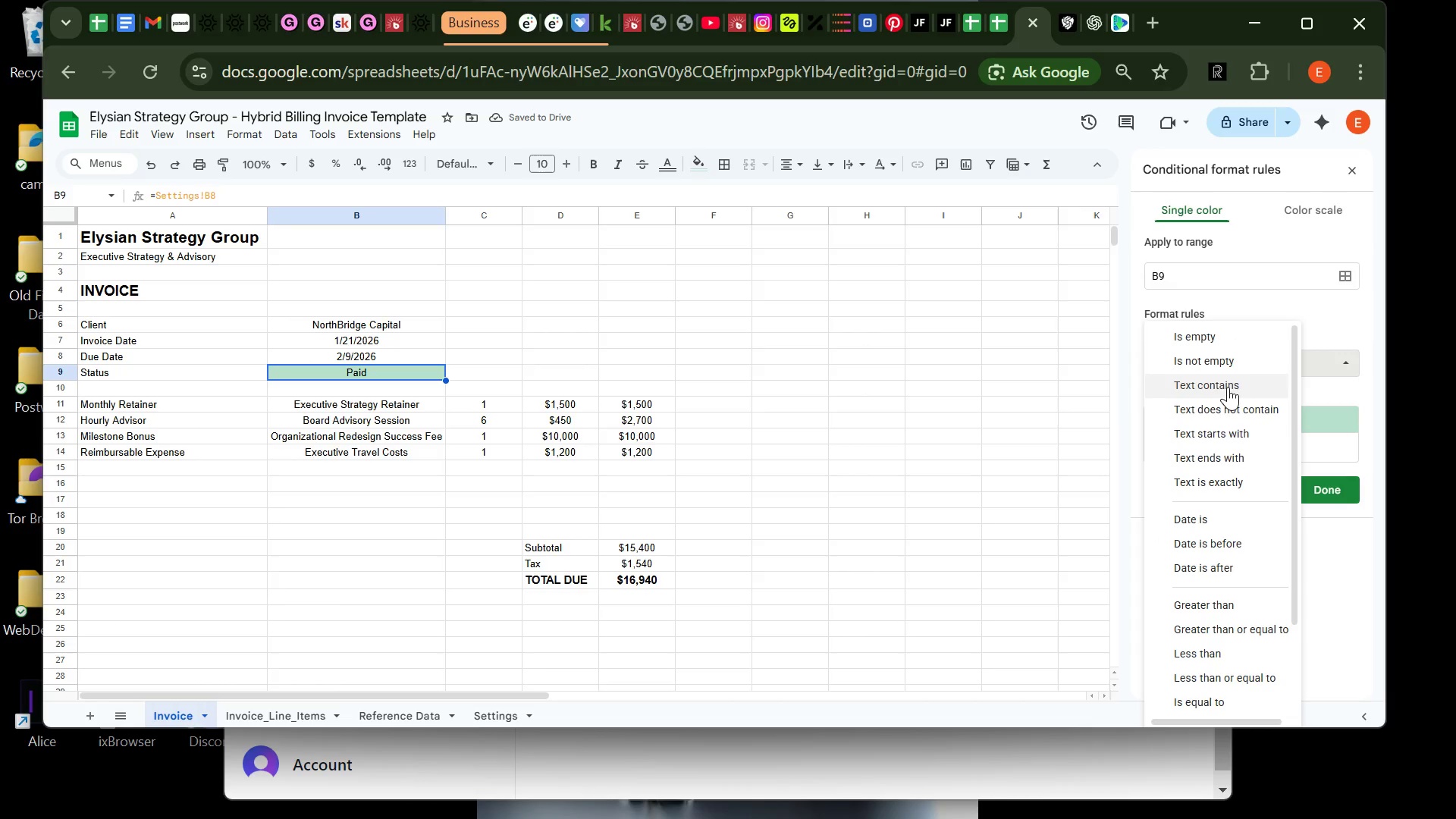 
left_click([1229, 384])
 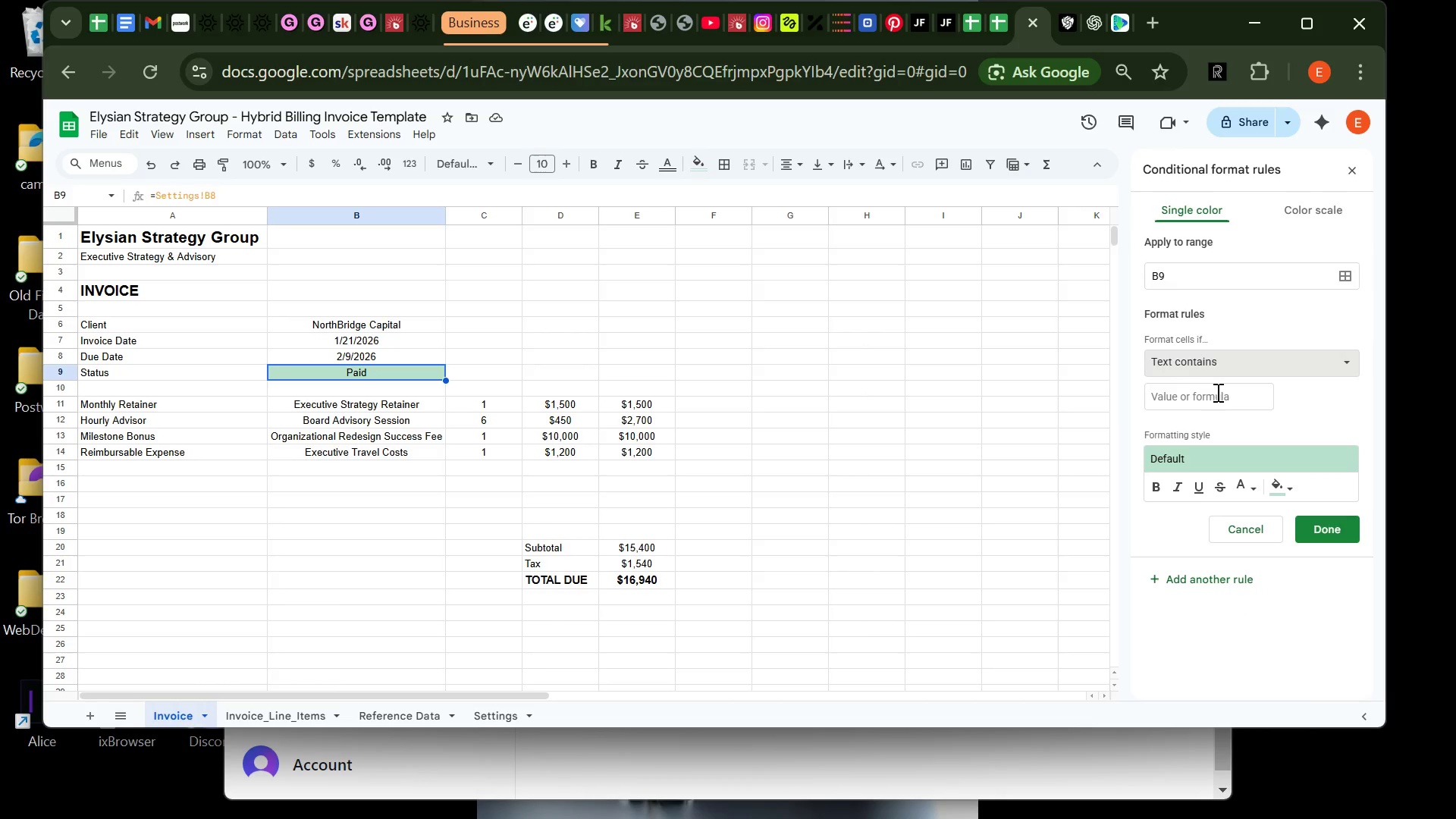 
left_click([1217, 392])
 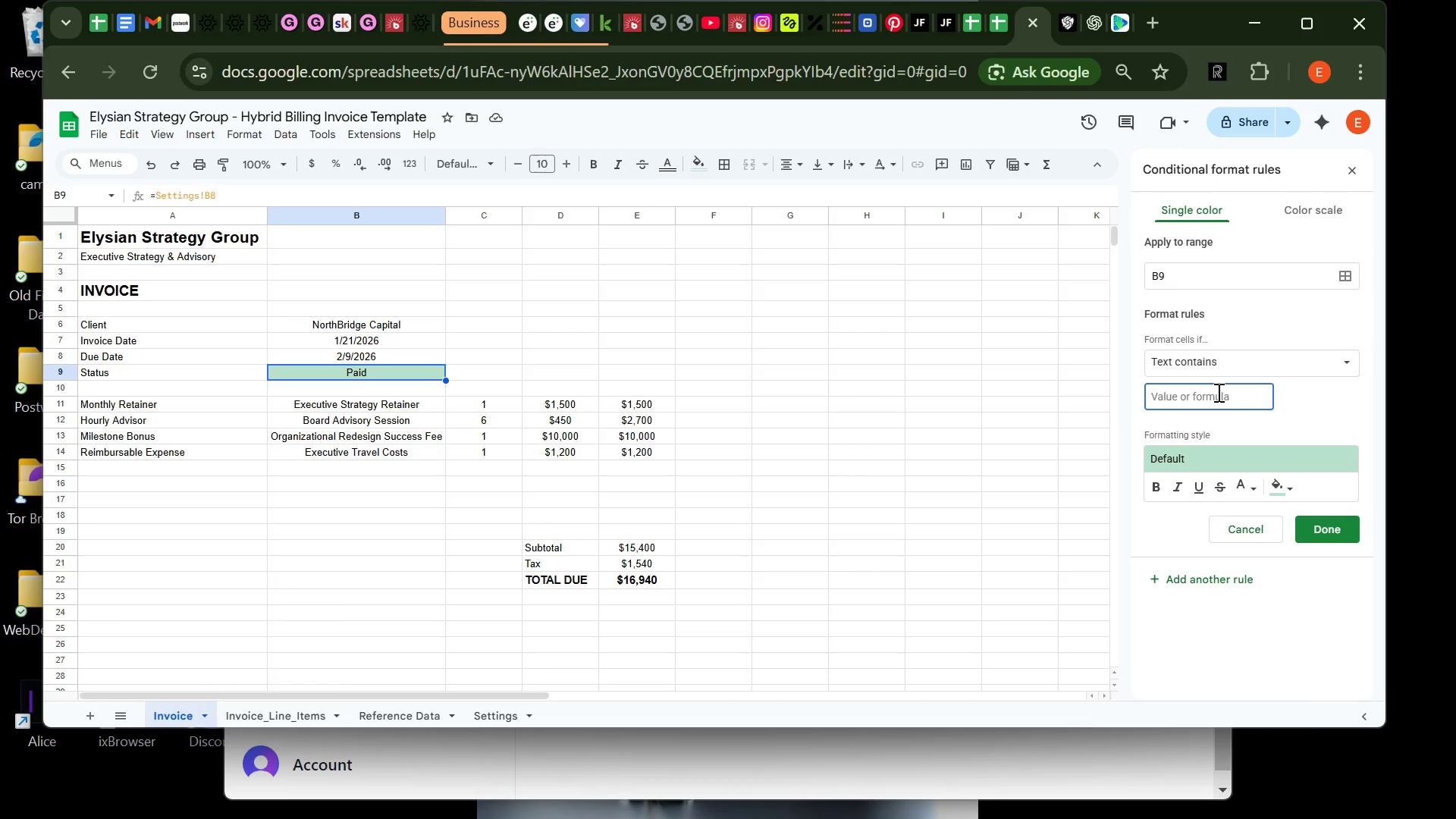 
key(Control+V)
 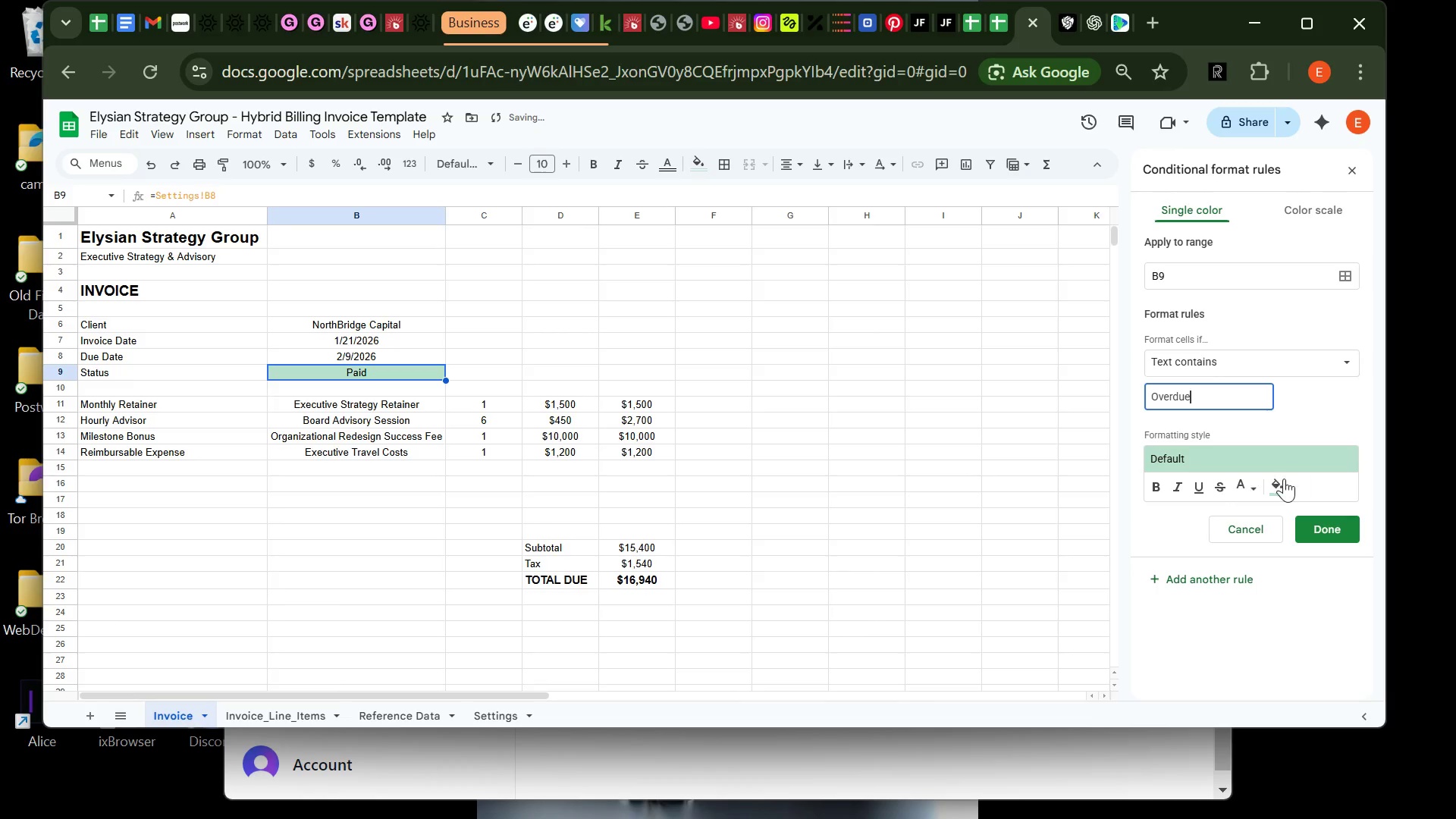 
left_click([1289, 479])
 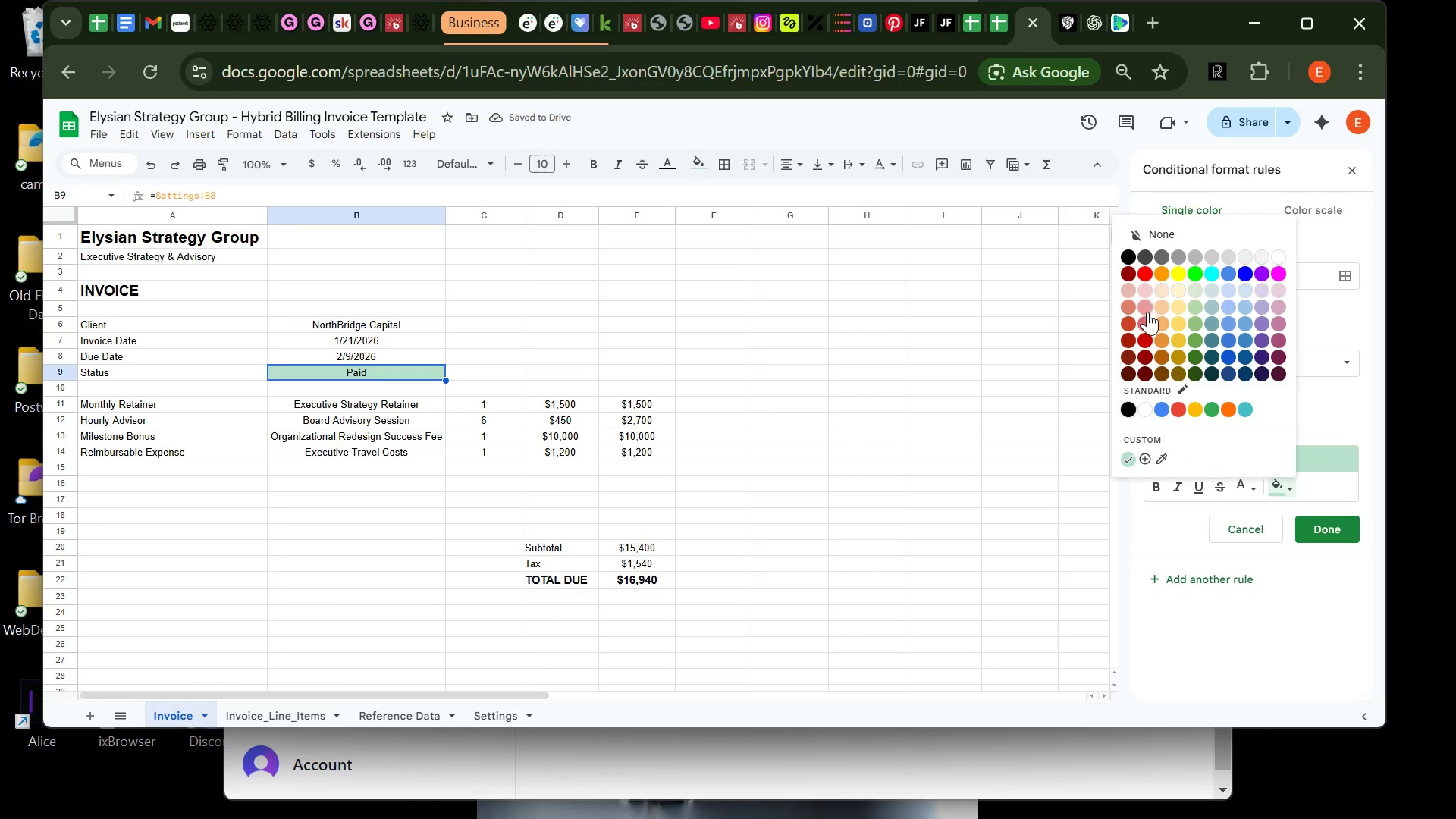 
left_click([1147, 307])
 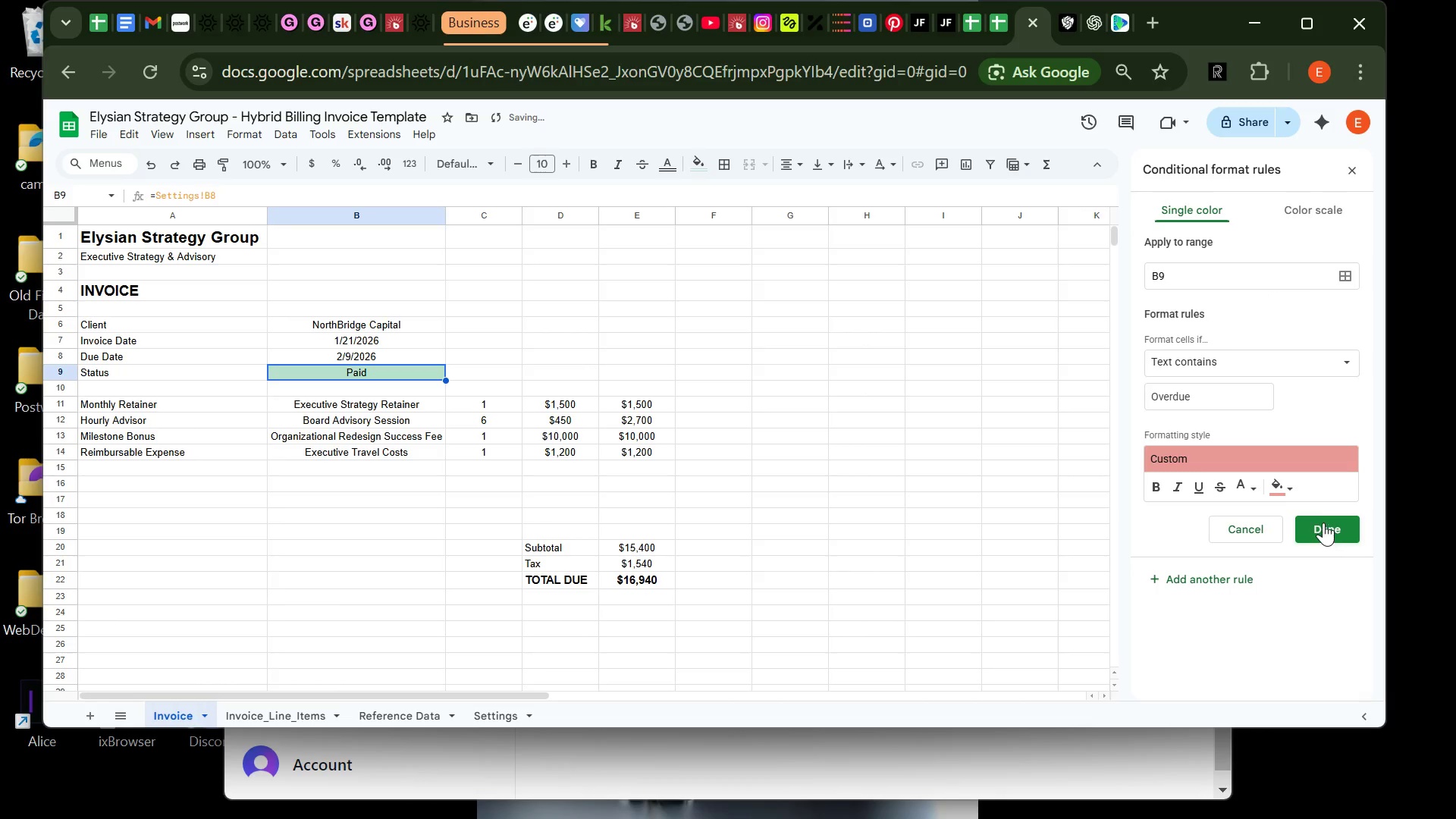 
left_click([1325, 526])
 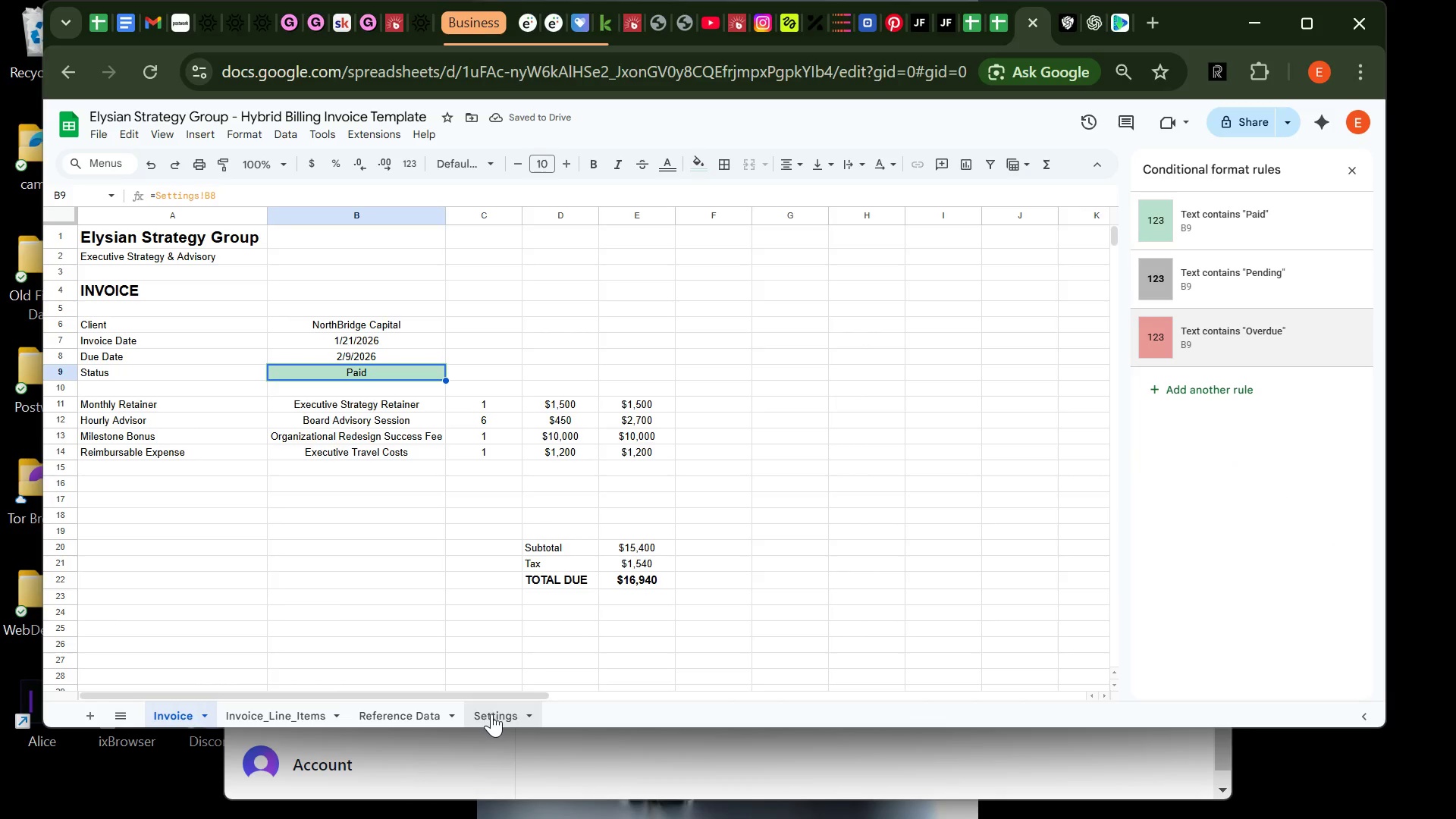 
left_click([493, 715])
 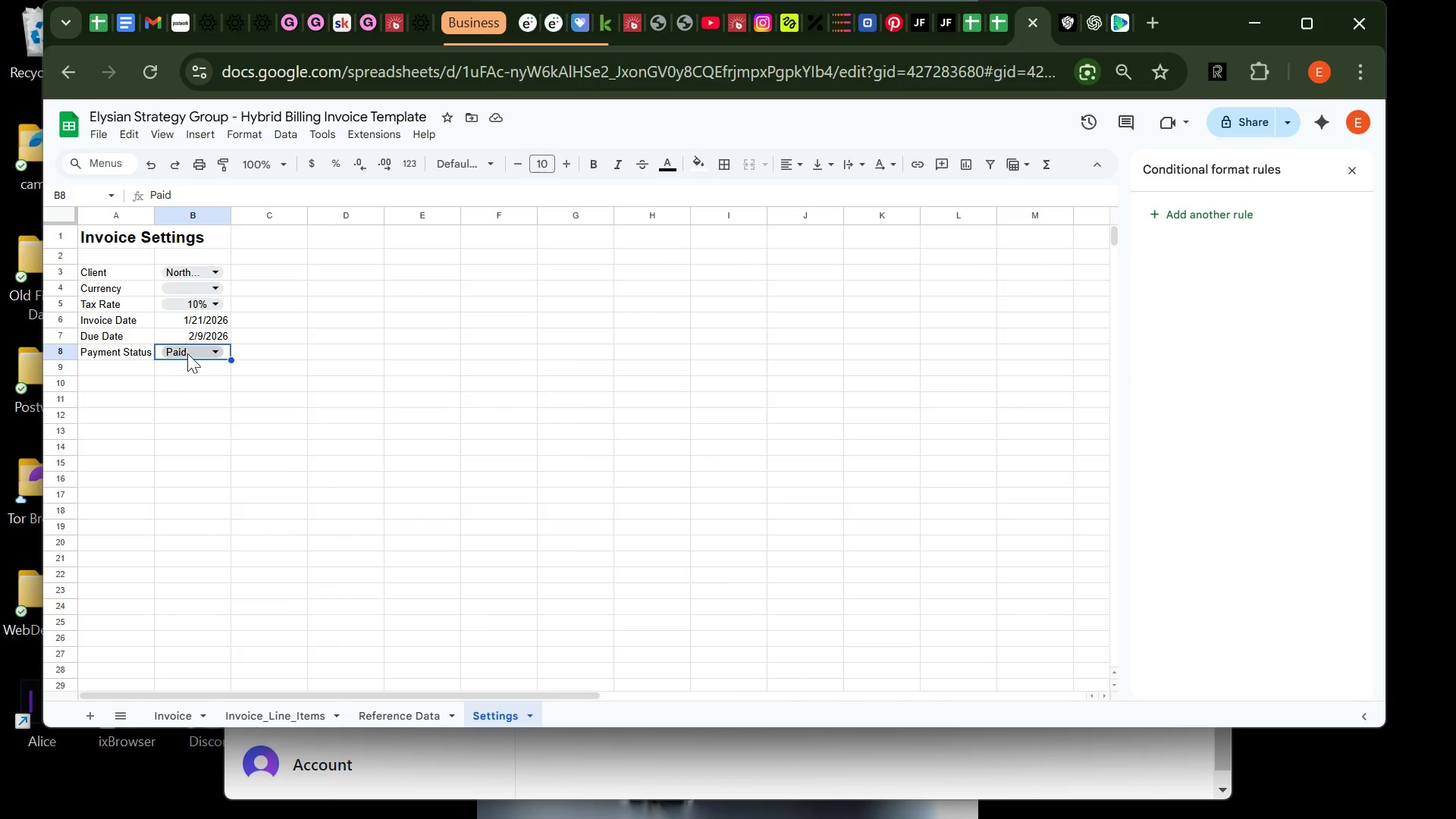 
left_click([197, 353])
 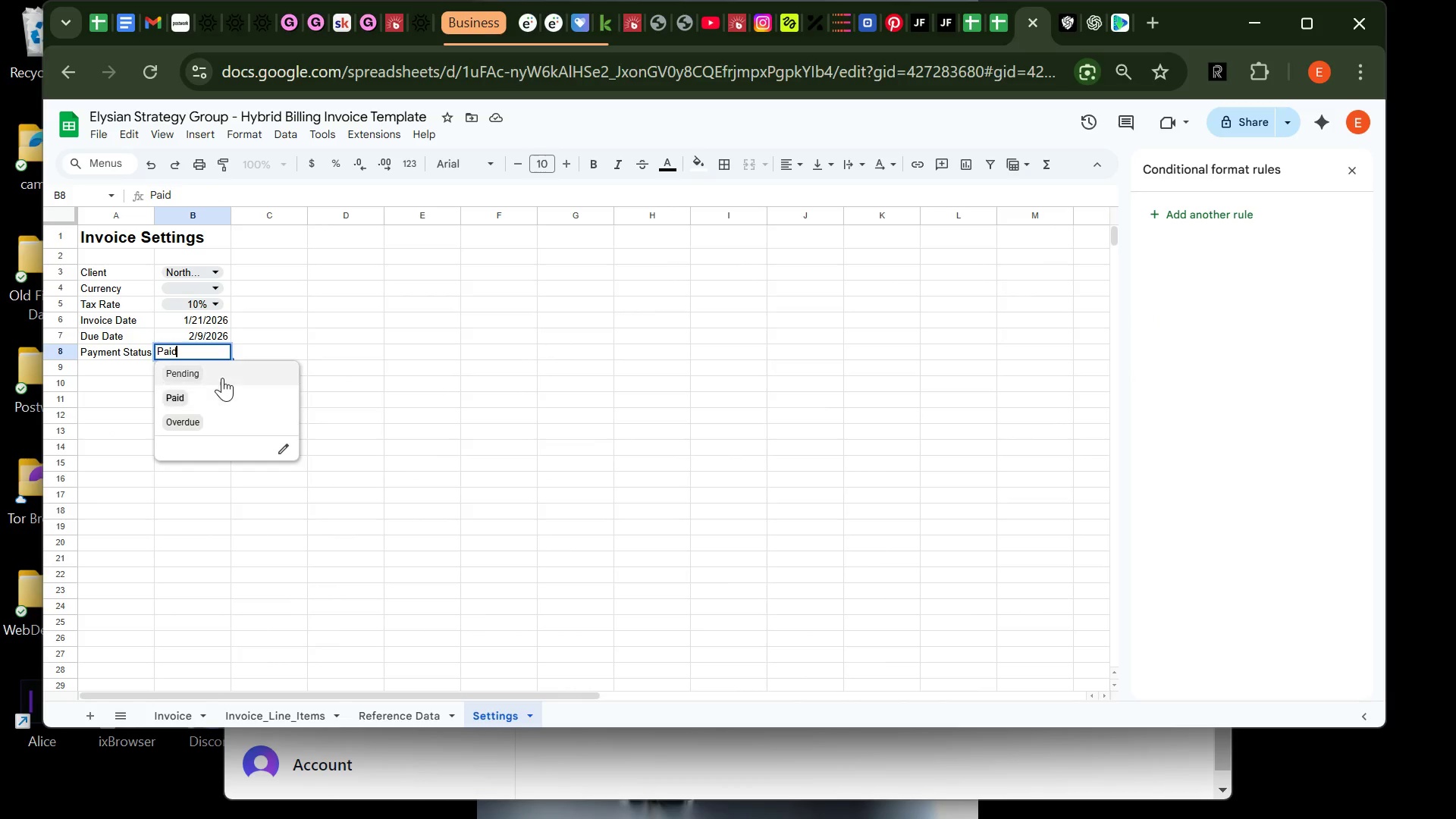 
left_click([224, 372])
 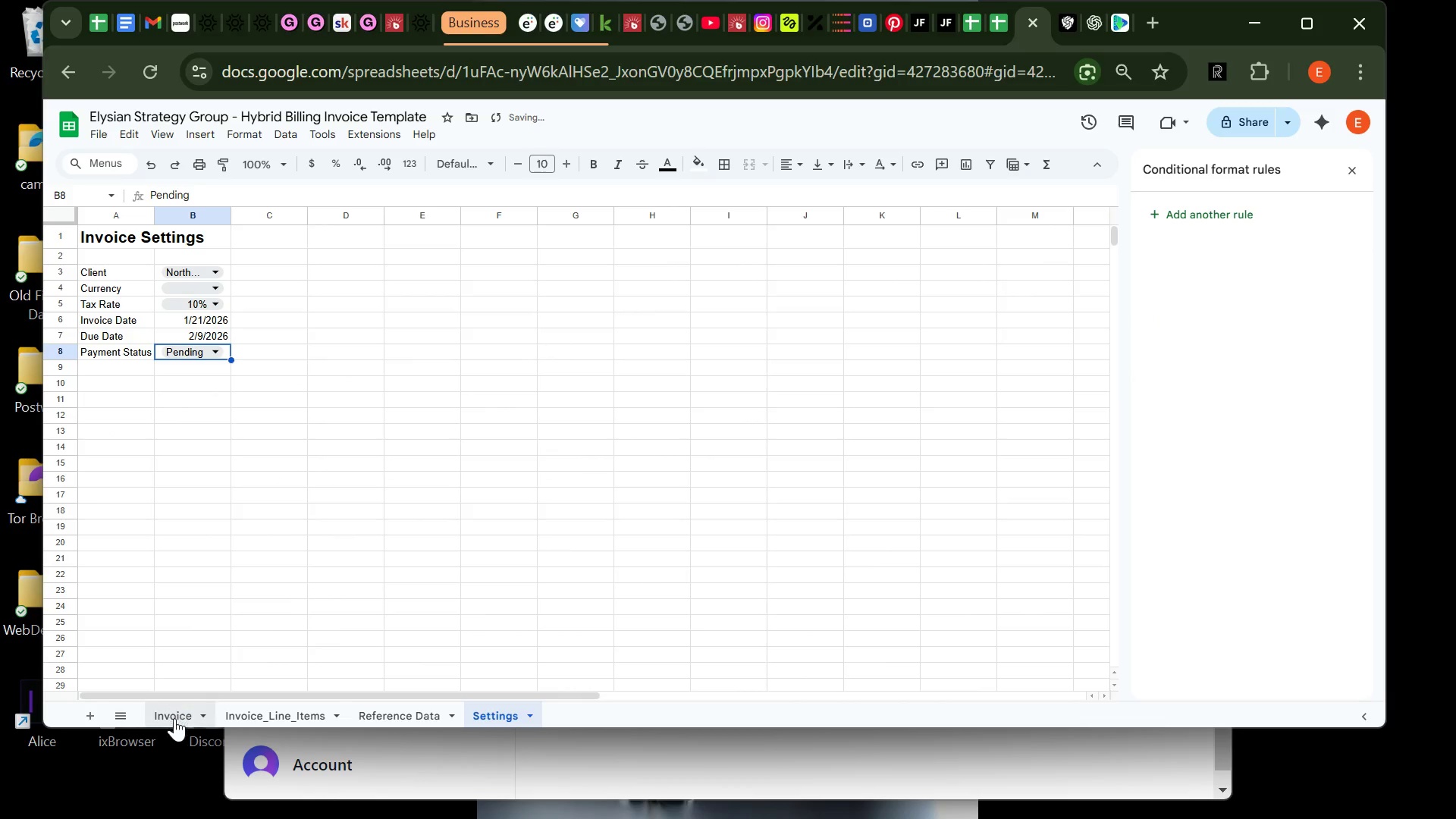 
left_click([174, 718])
 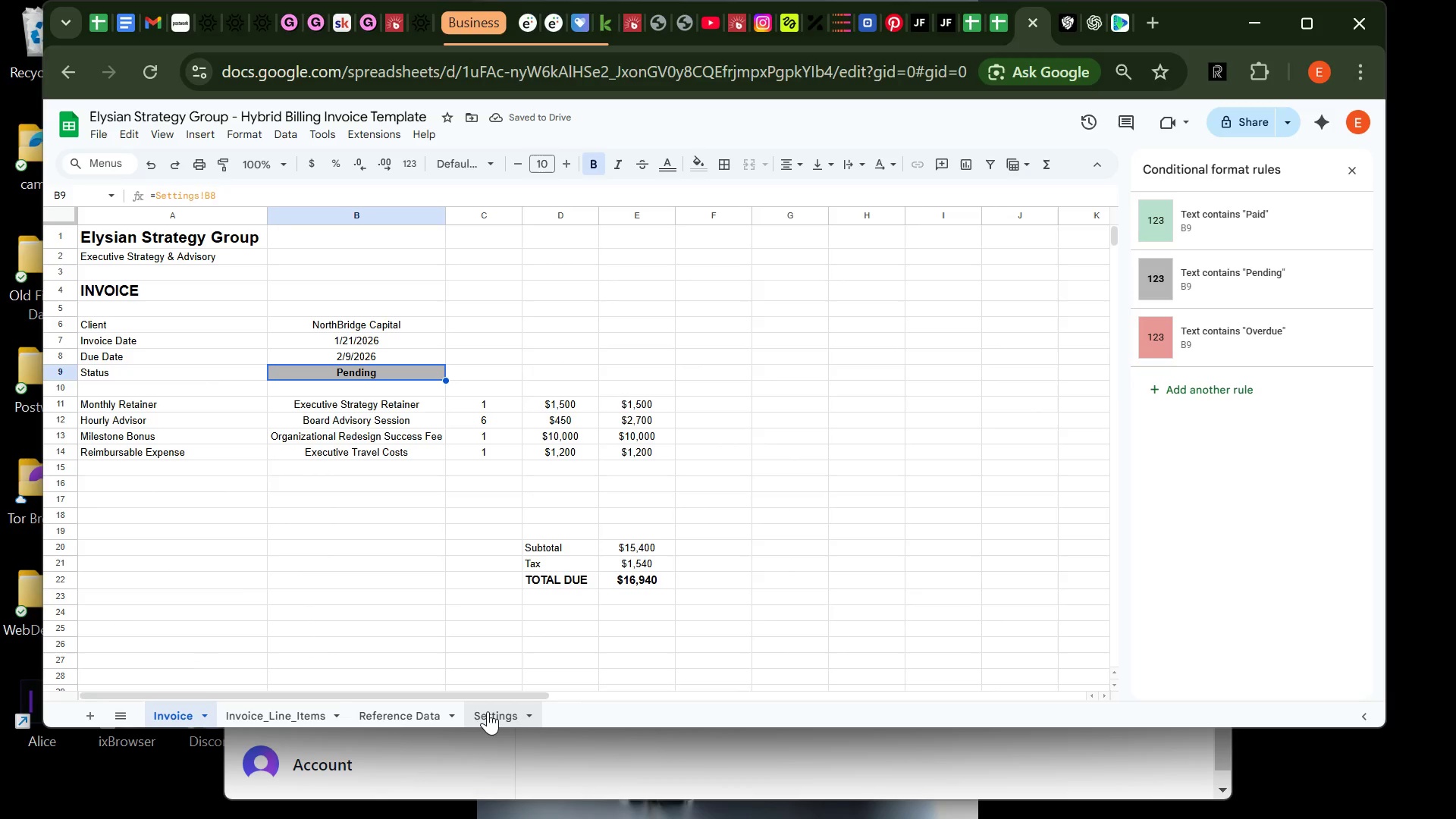 
left_click([488, 712])
 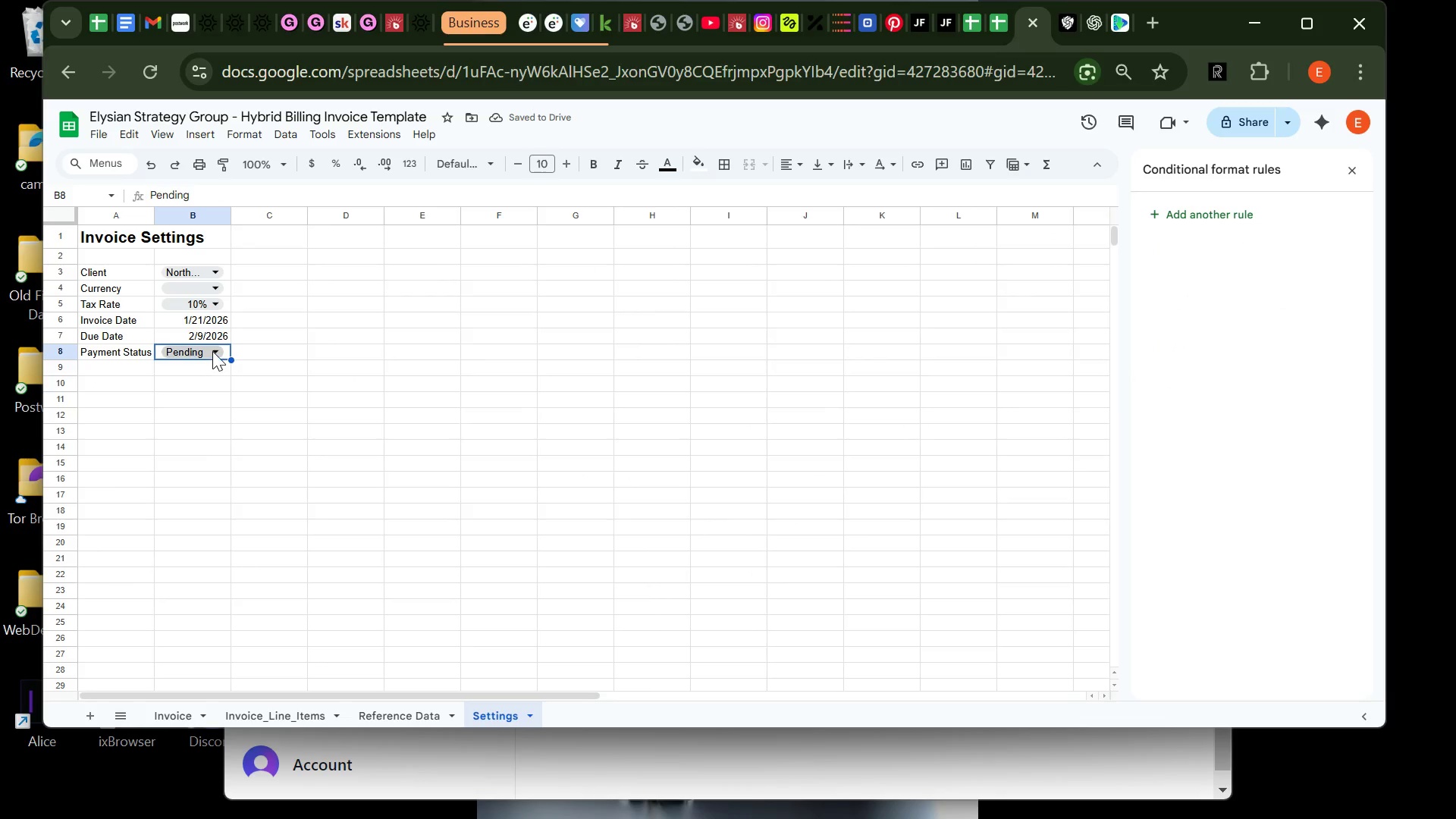 
left_click([213, 351])
 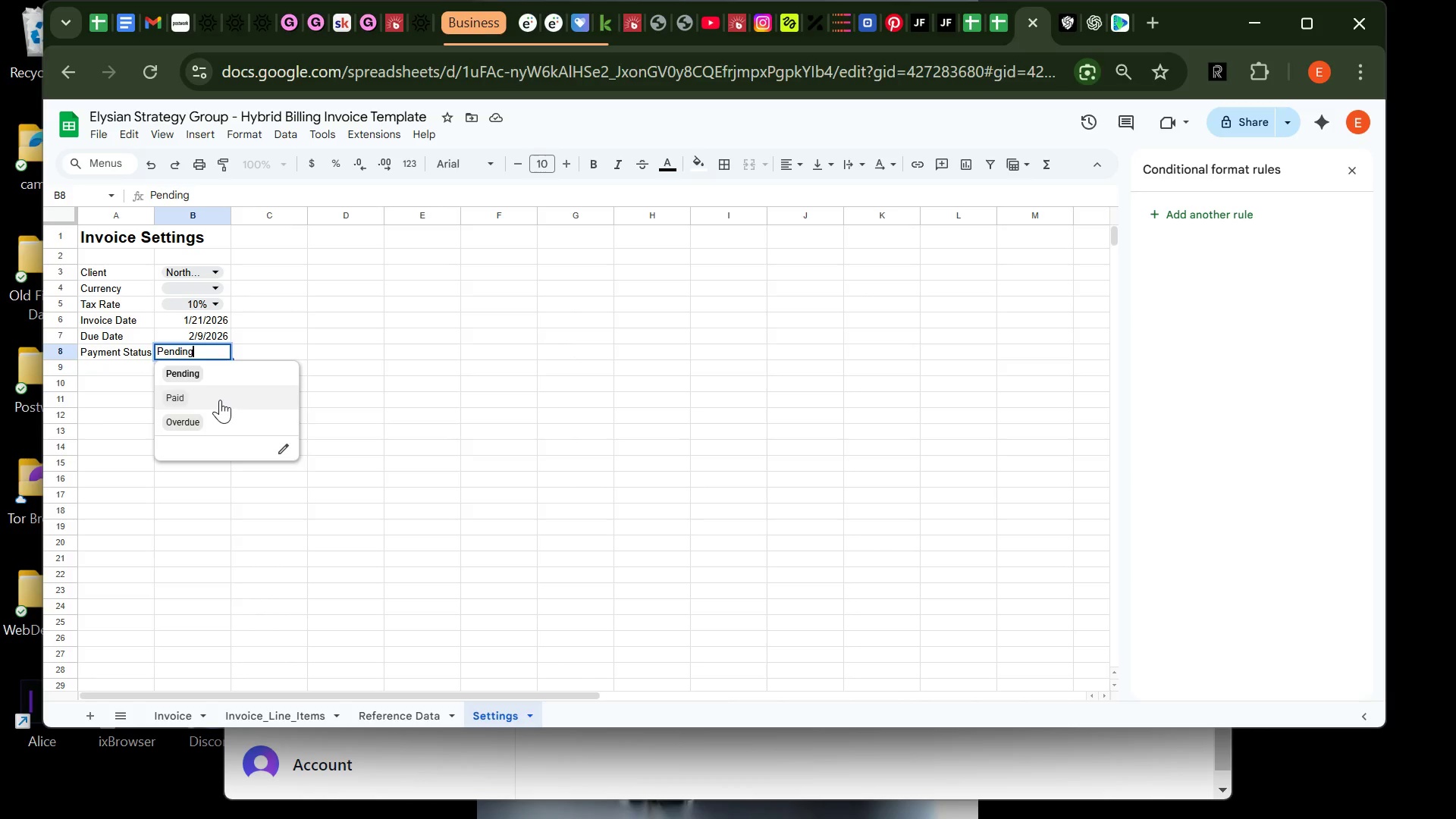 
left_click([221, 399])
 